 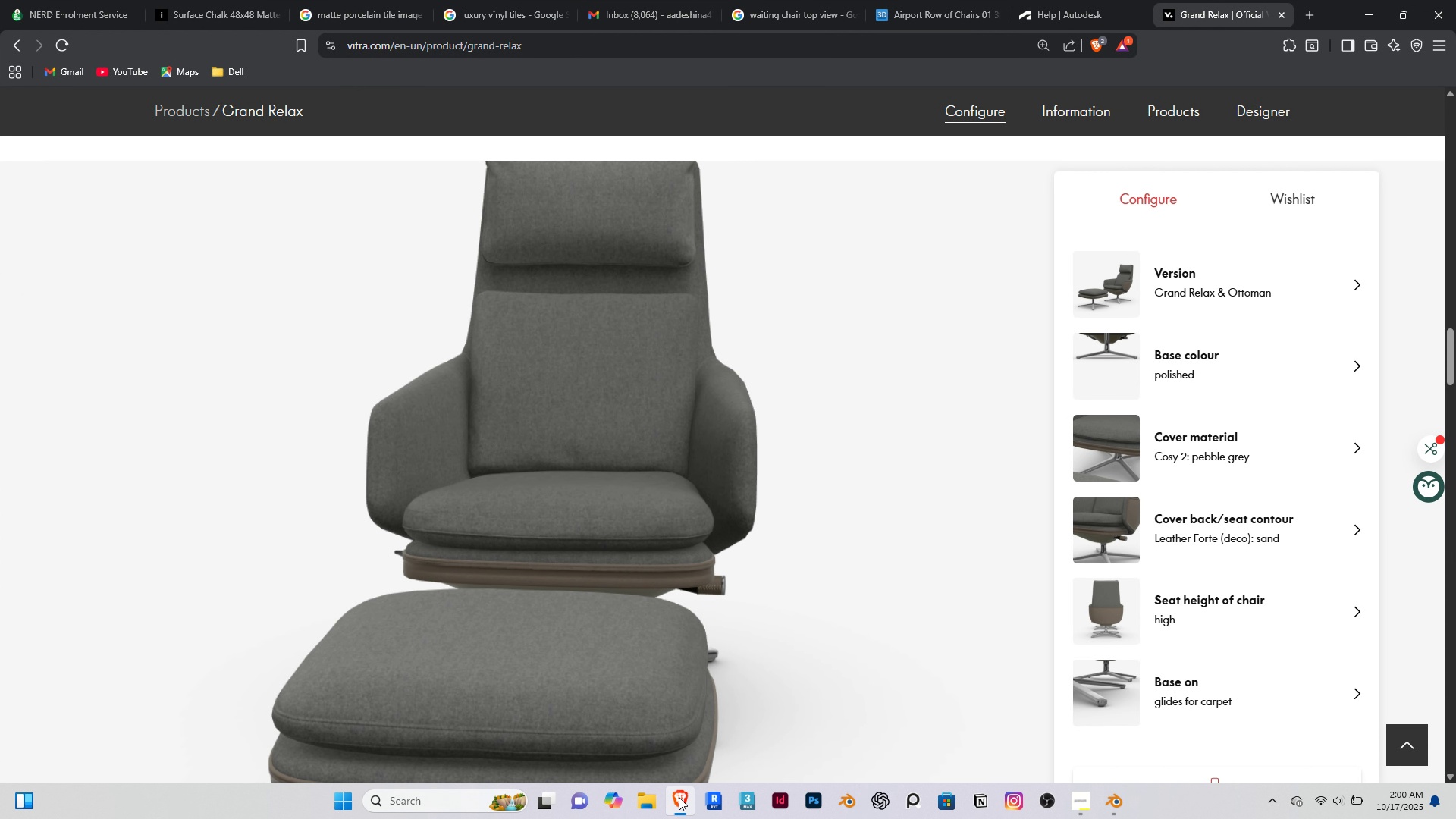 
left_click_drag(start_coordinate=[632, 484], to_coordinate=[471, 471])
 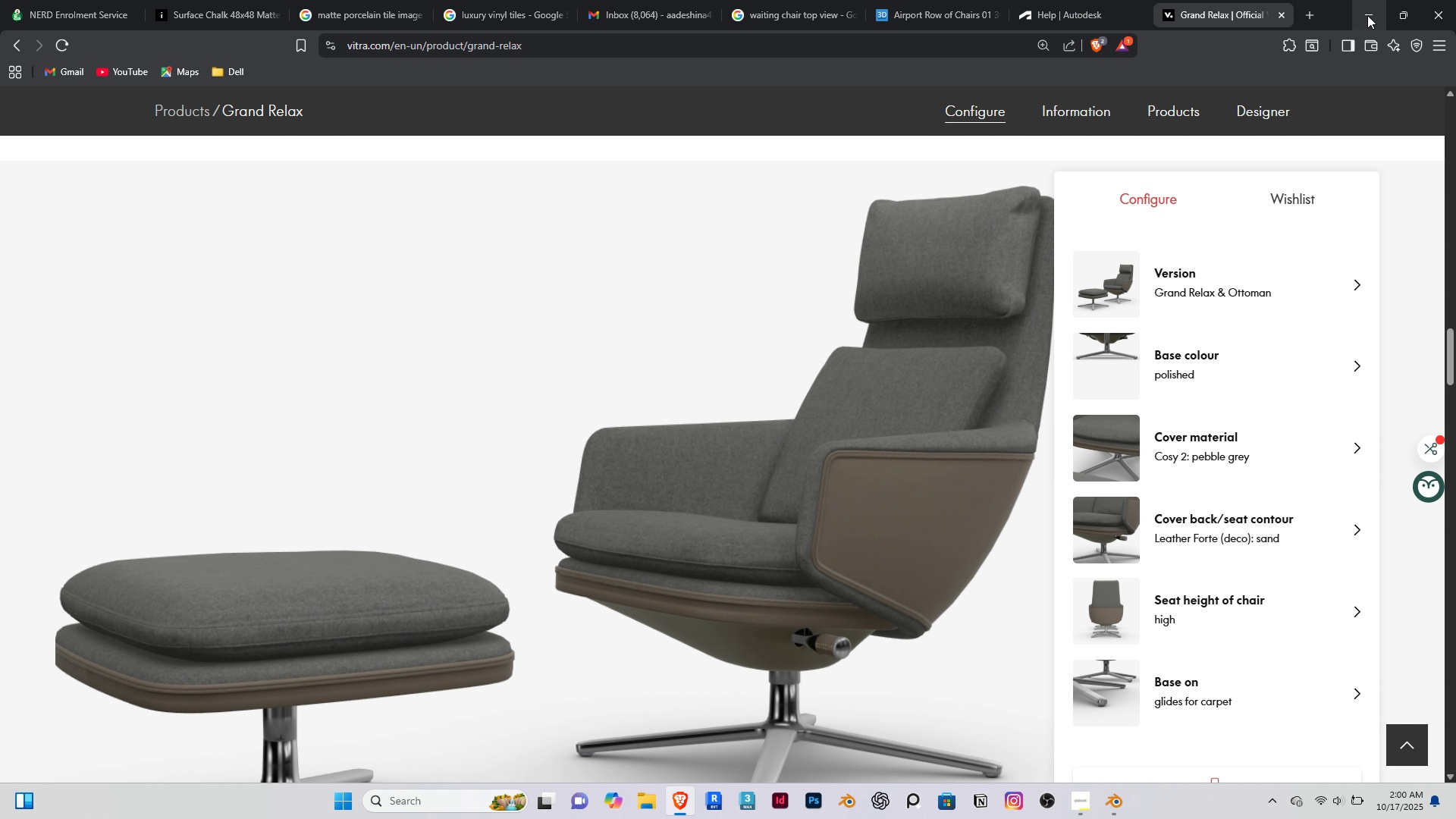 
left_click([1367, 13])
 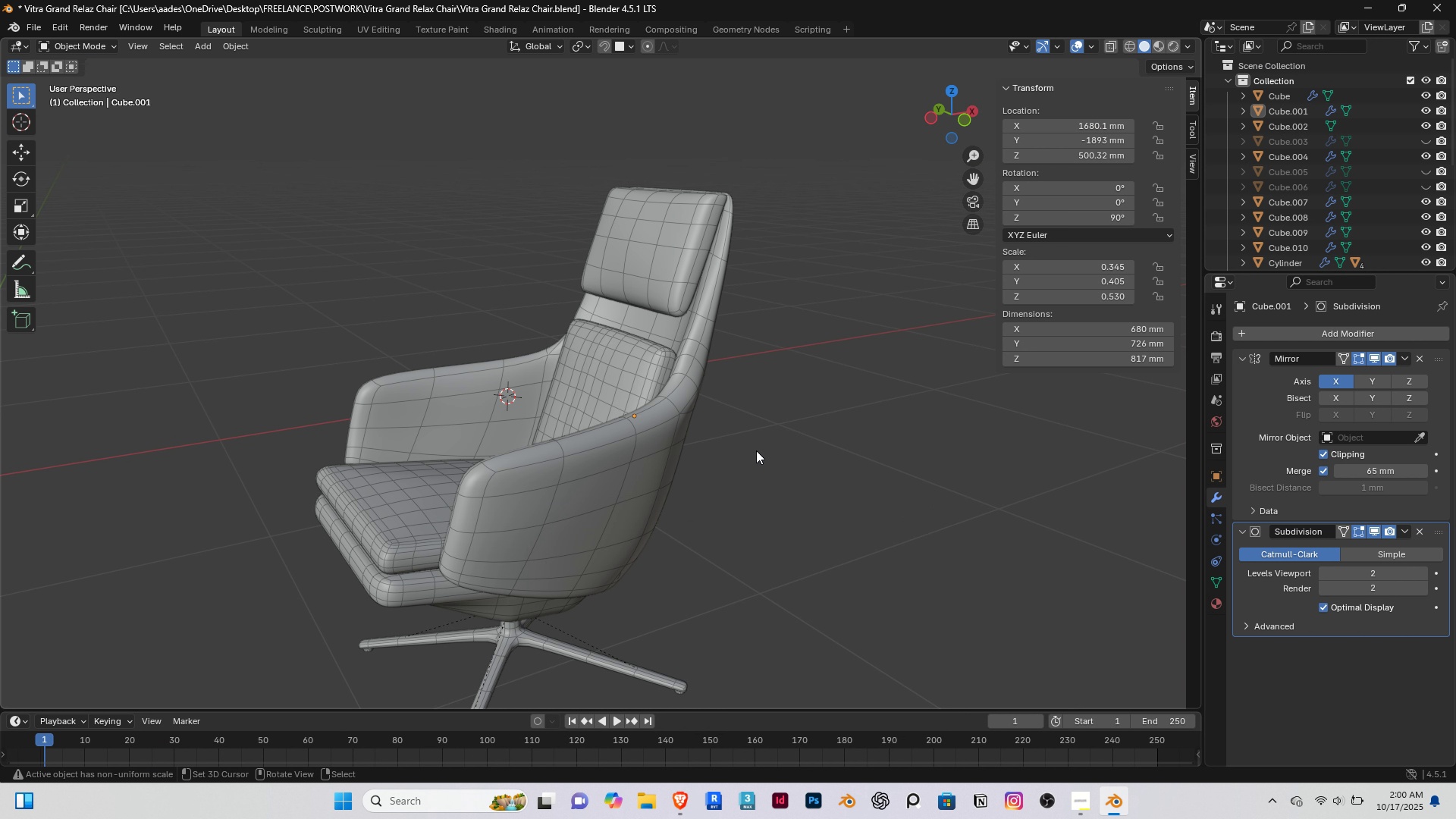 
scroll: coordinate [833, 441], scroll_direction: down, amount: 9.0
 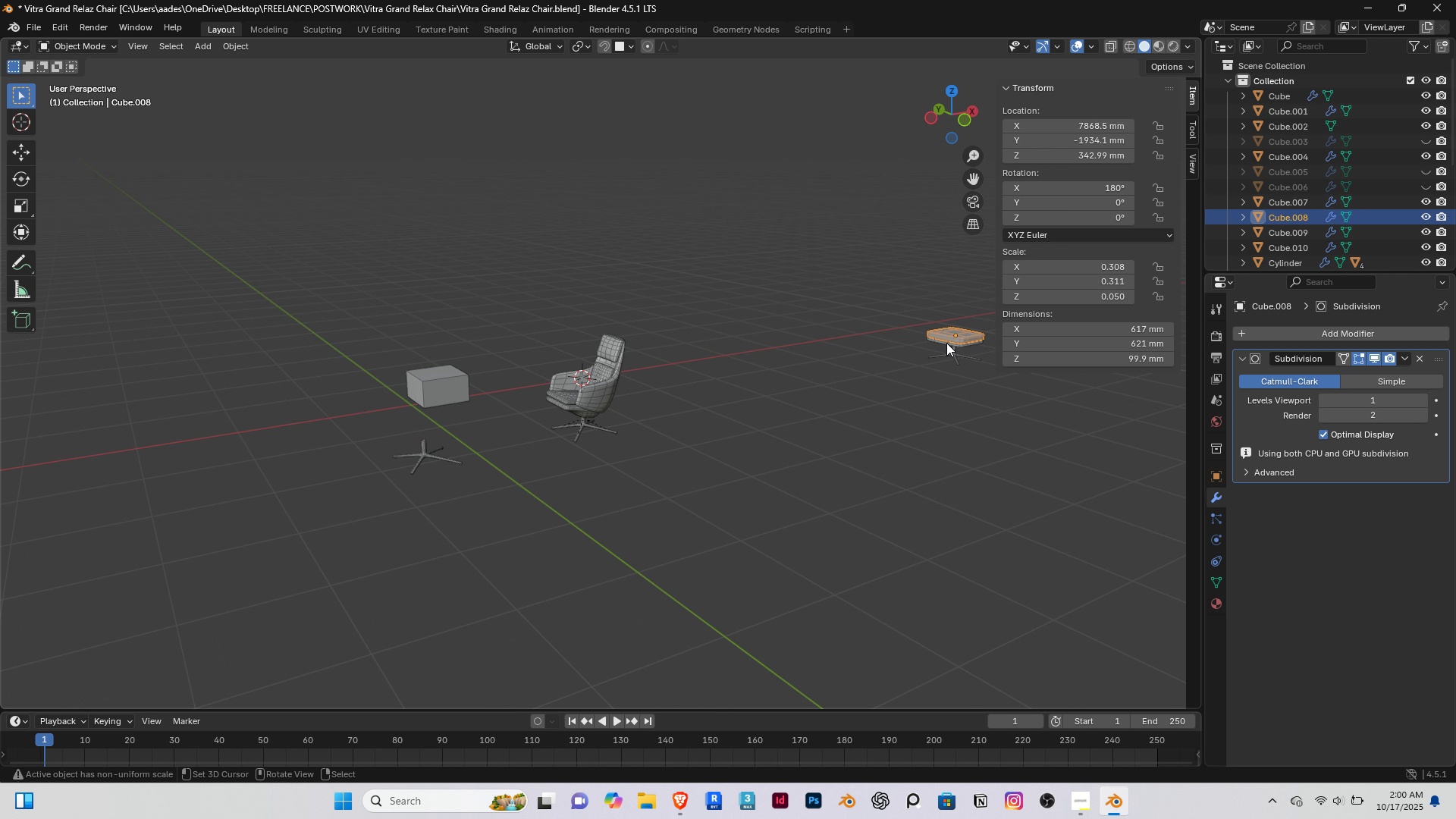 
right_click([946, 343])
 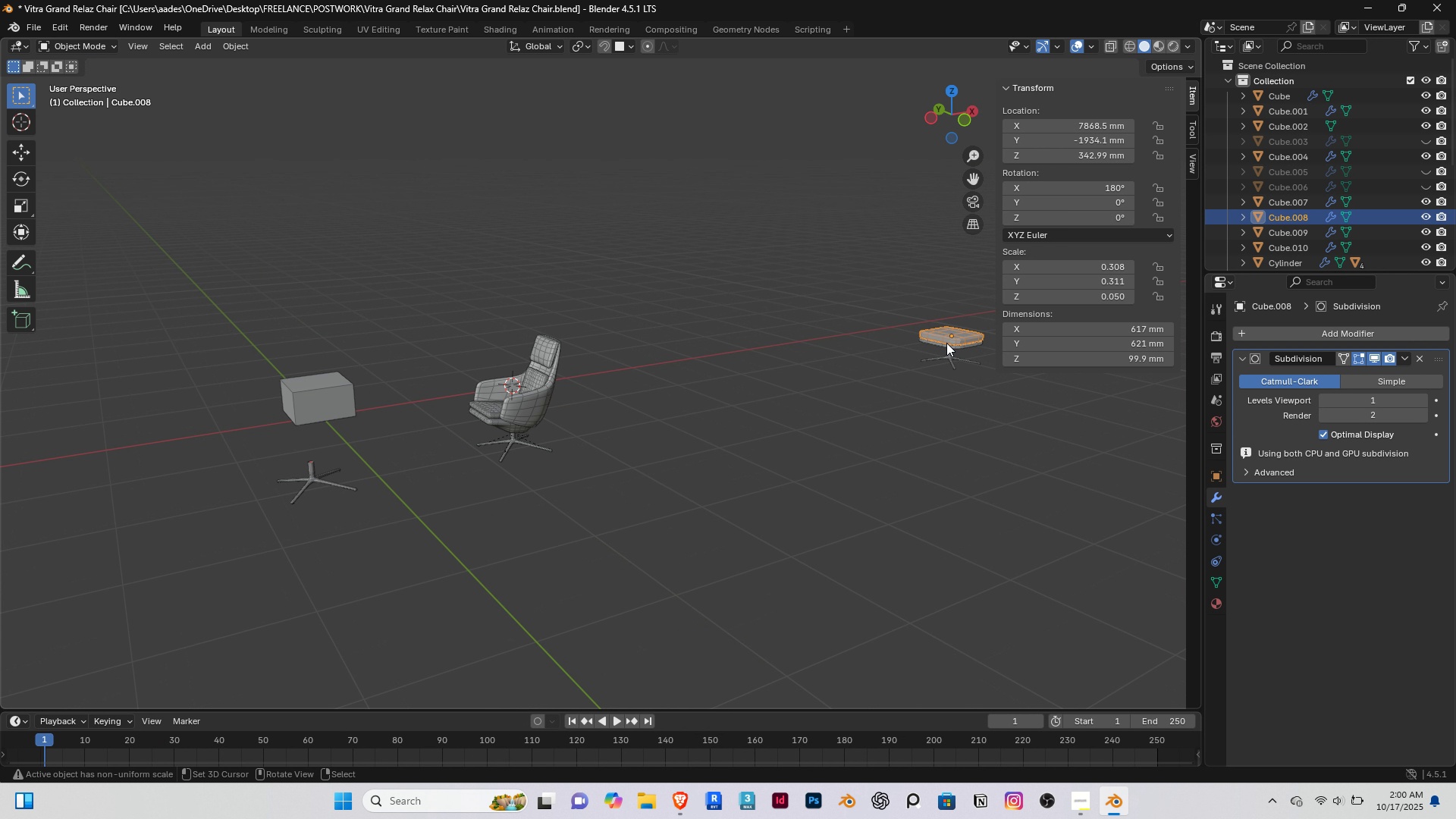 
key(Delete)
 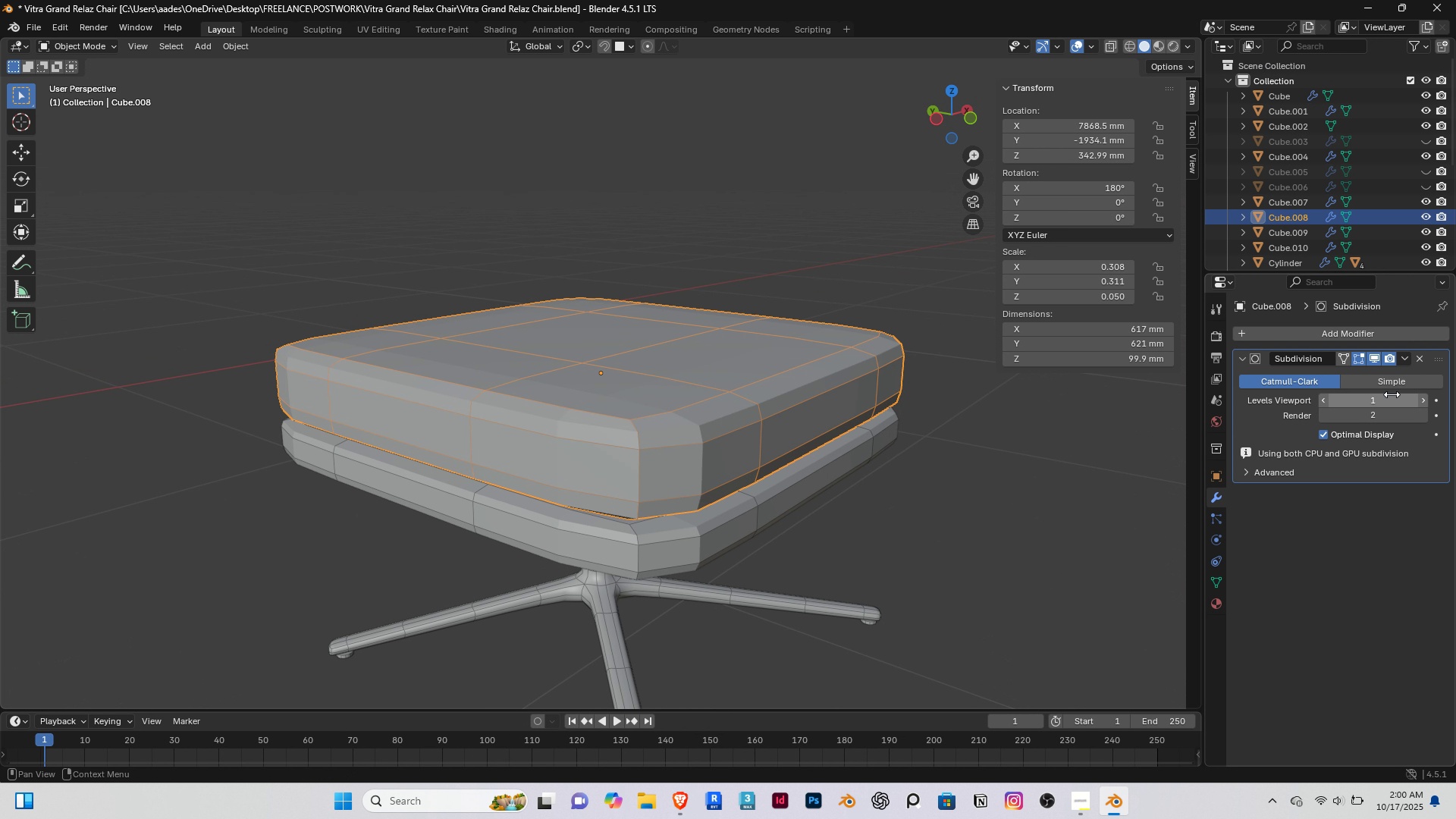 
left_click([1421, 402])
 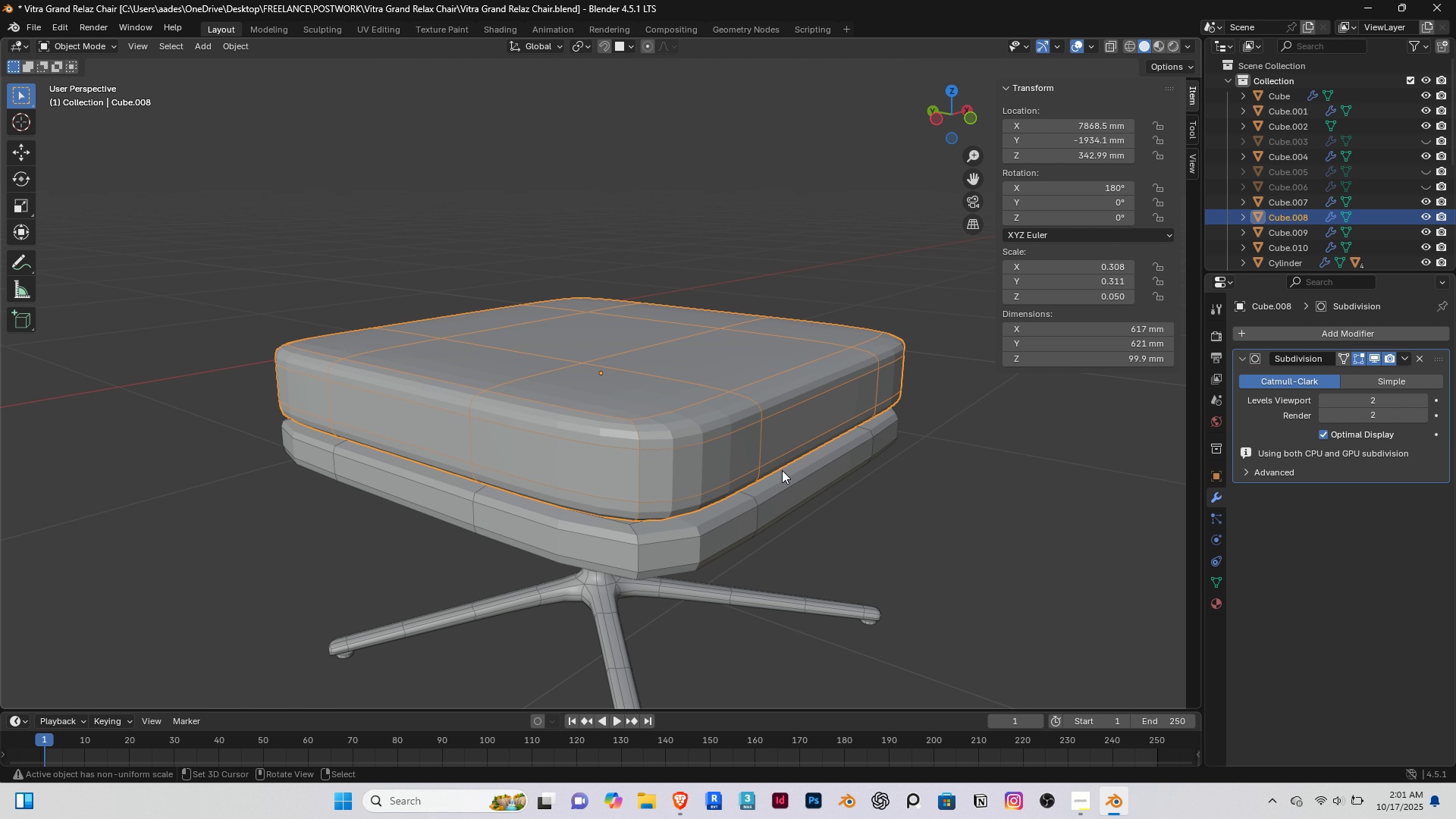 
key(Tab)
 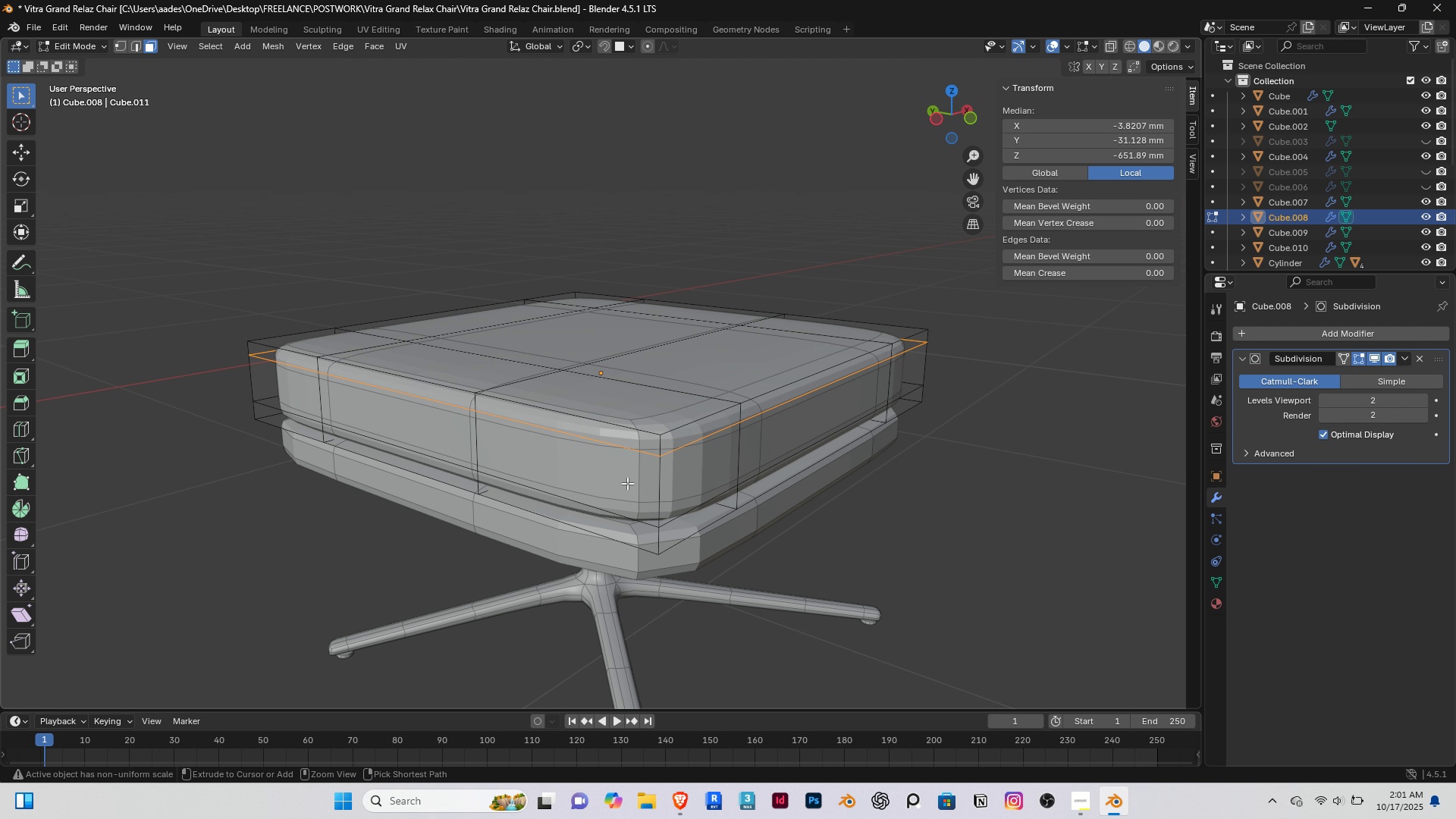 
key(Control+R)
 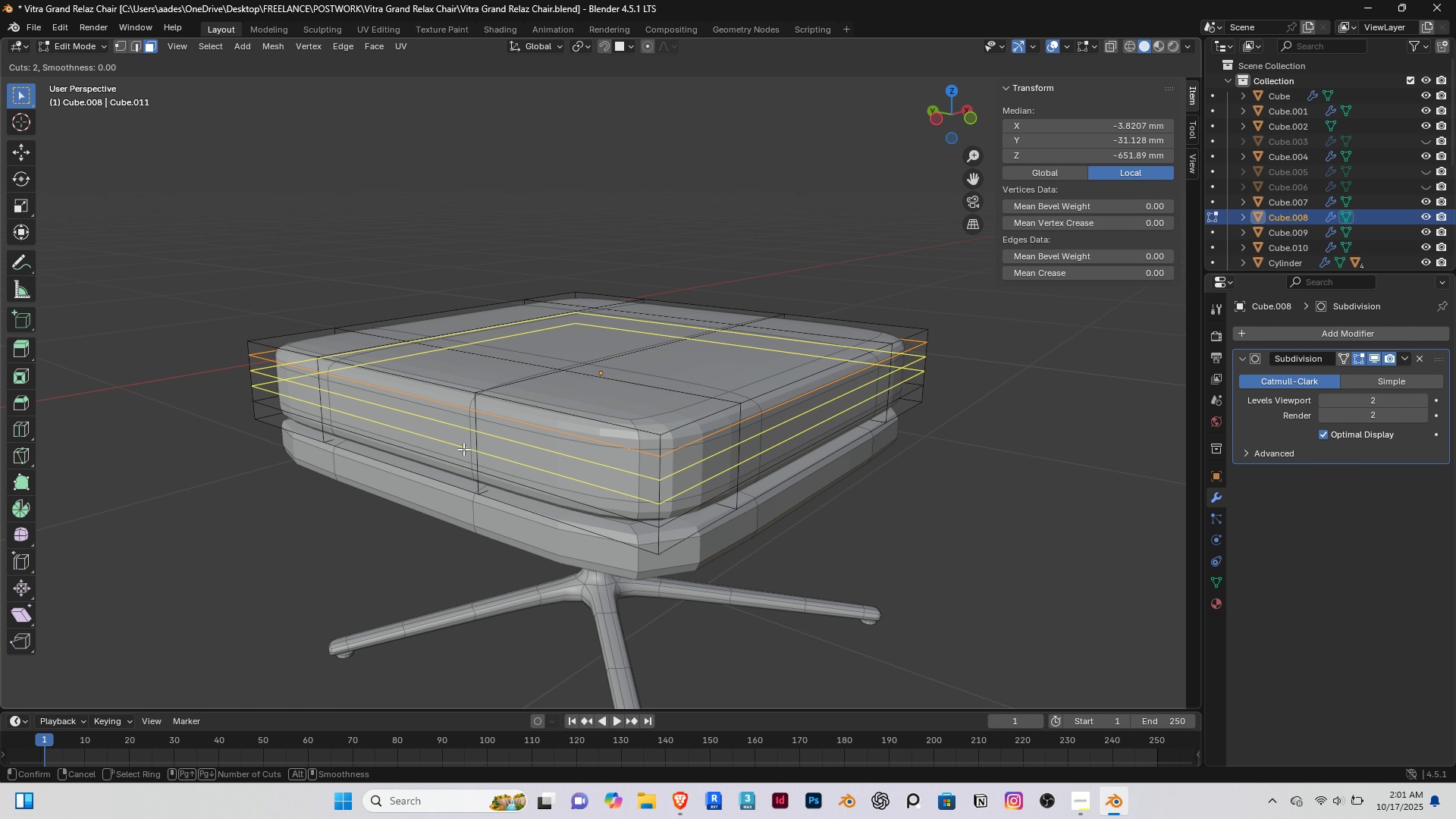 
scroll: coordinate [463, 449], scroll_direction: up, amount: 1.0
 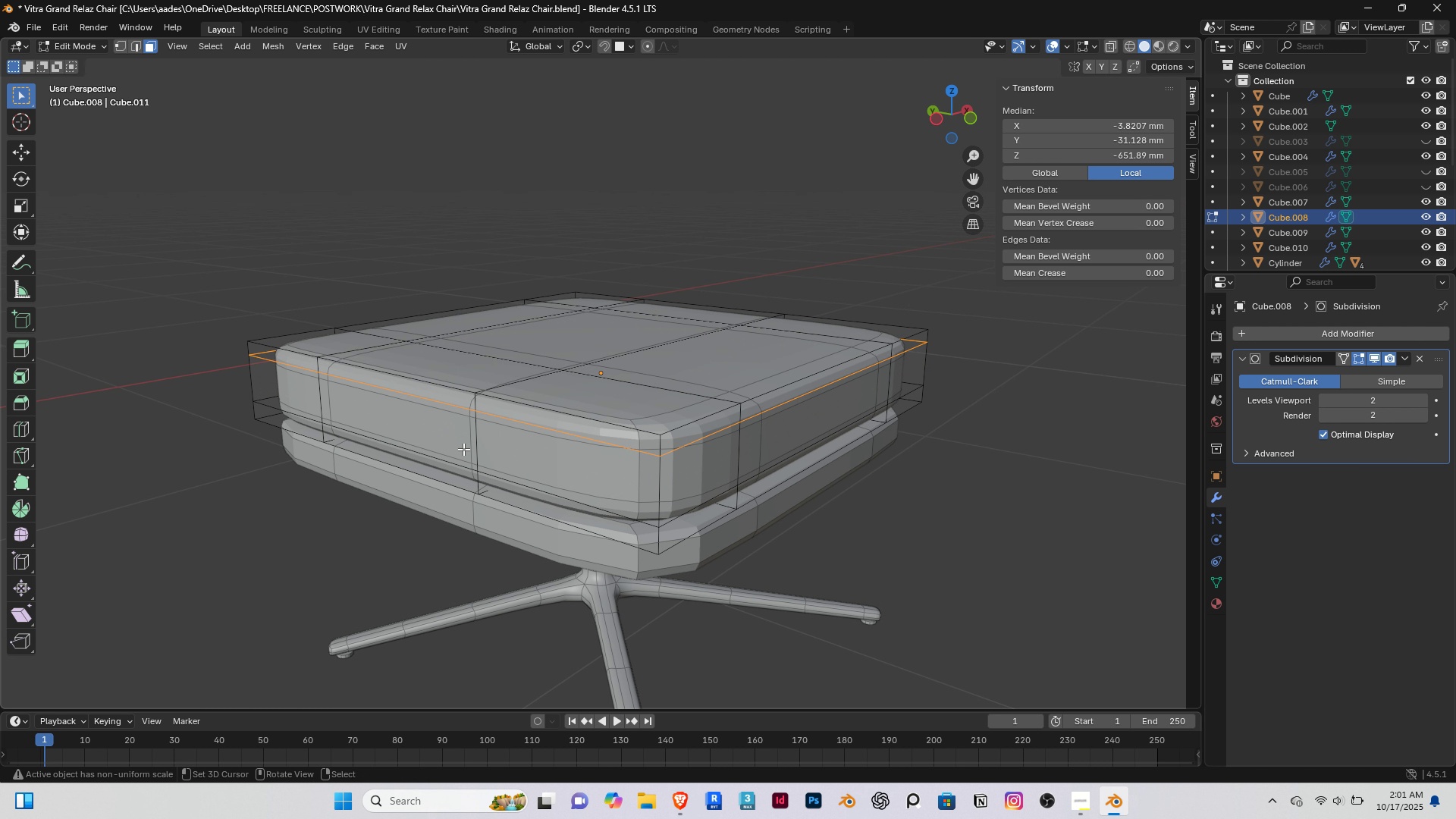 
right_click([463, 449])
 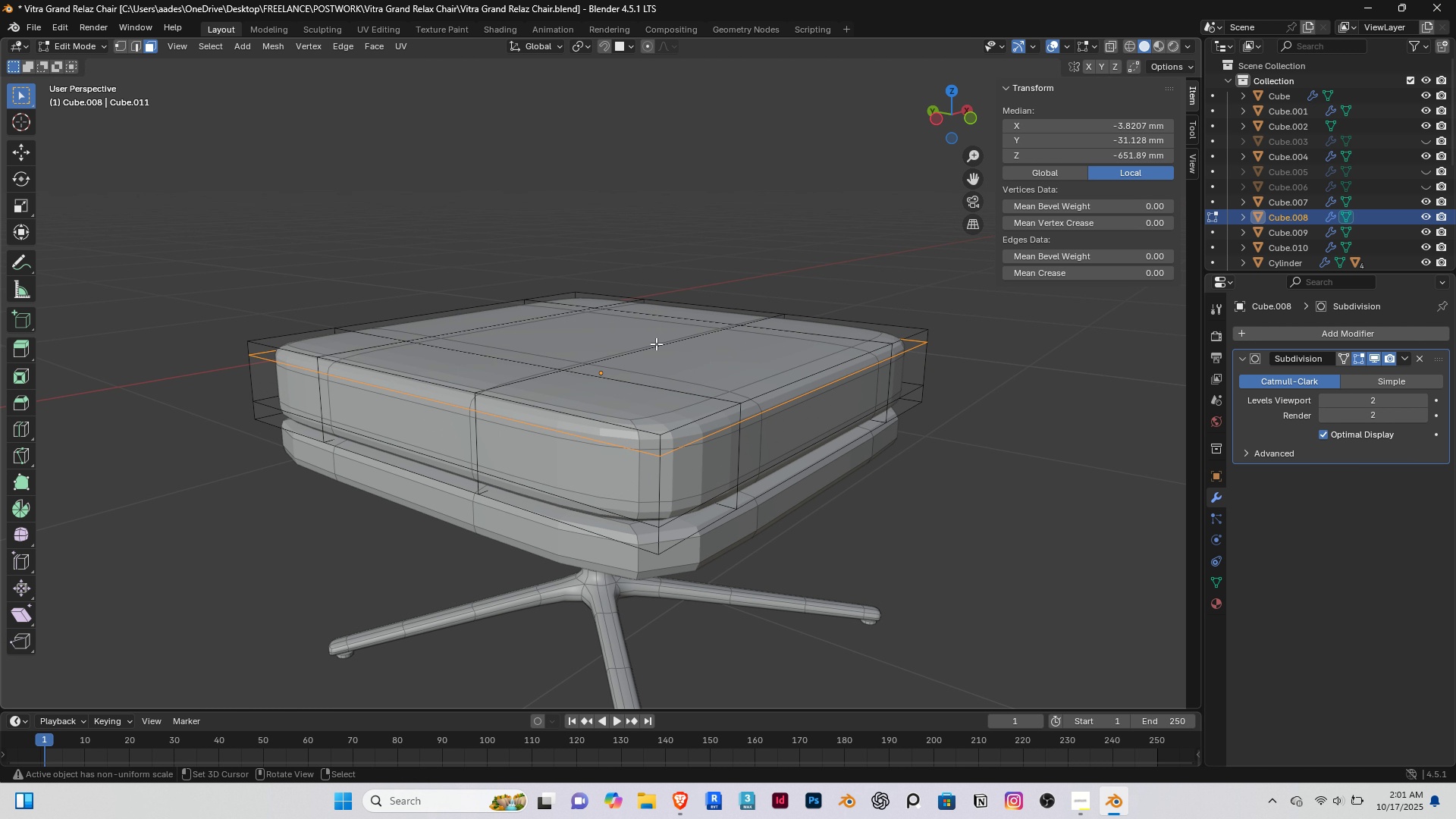 
right_click([645, 146])
 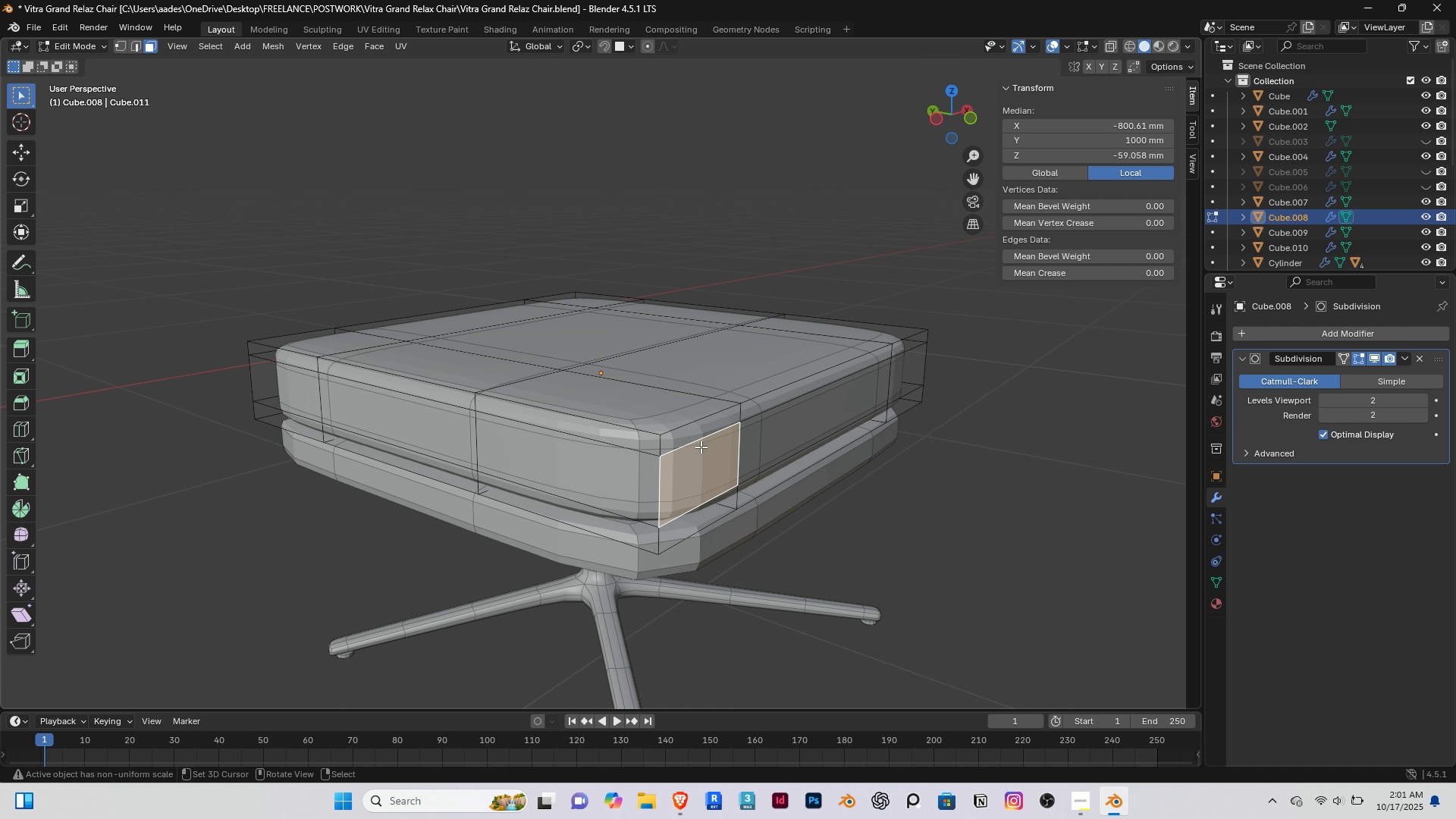 
right_click([701, 447])
 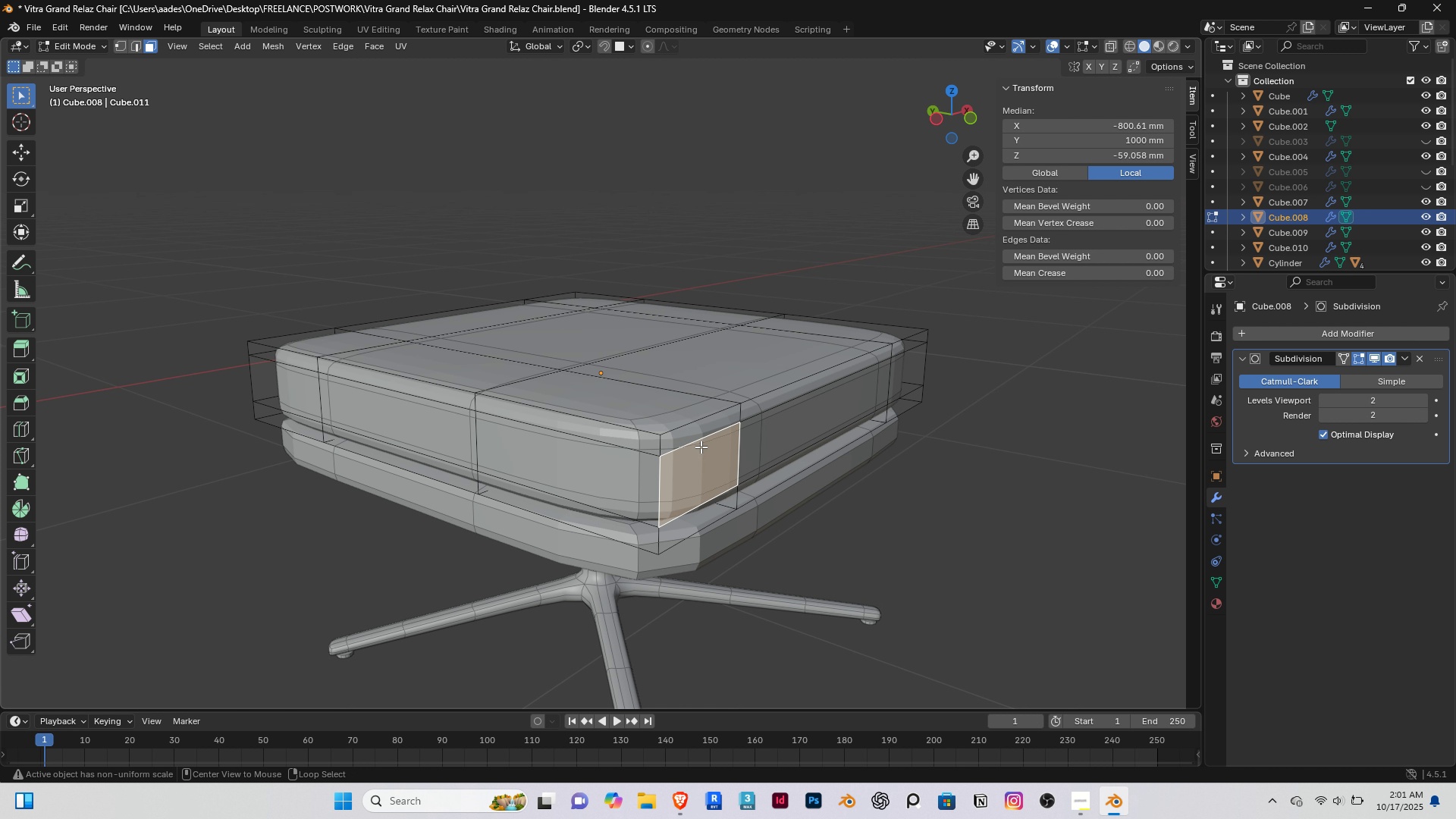 
hold_key(key=AltRight, duration=0.49)
double_click([701, 447])
 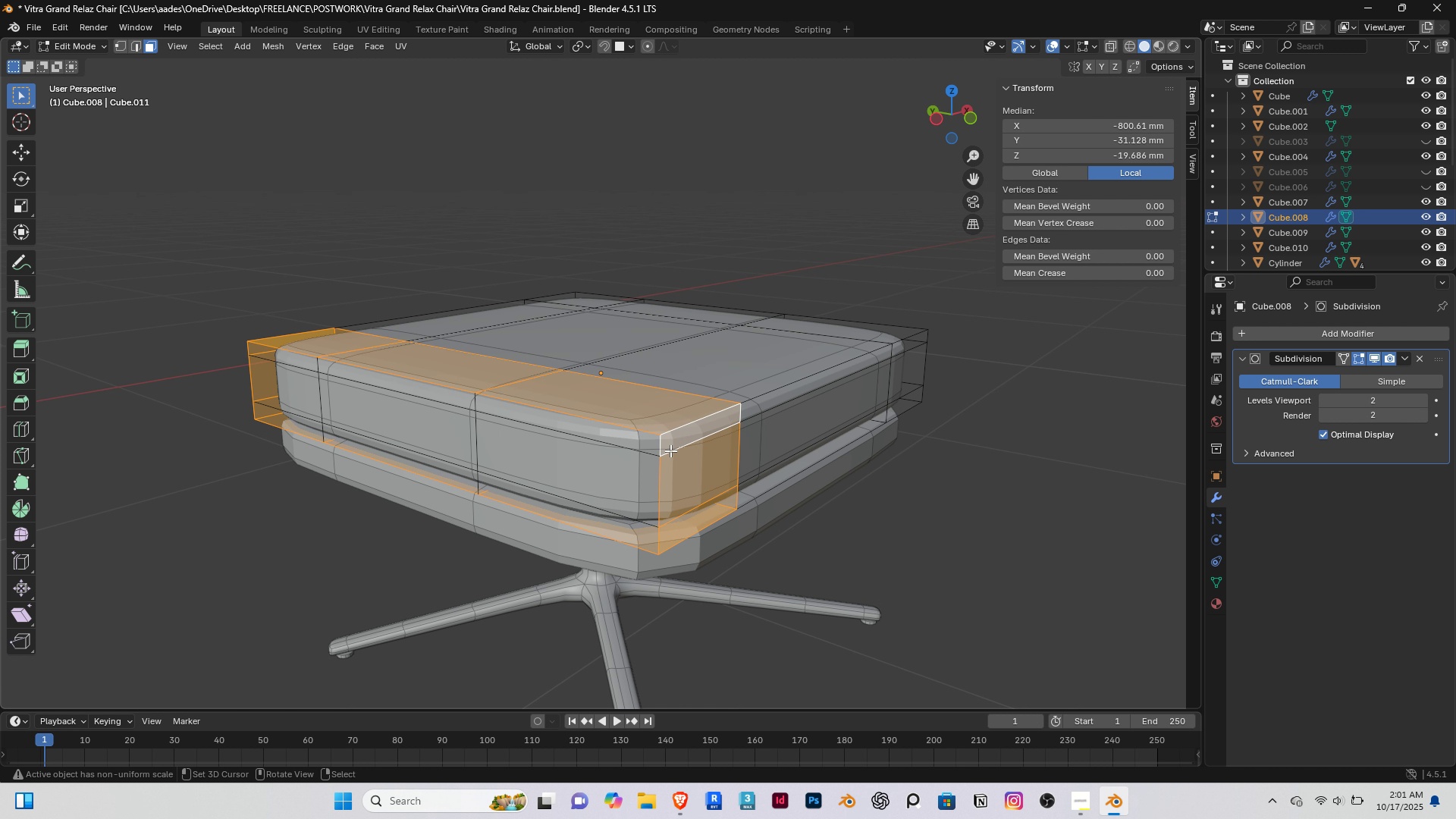 
key(2)
 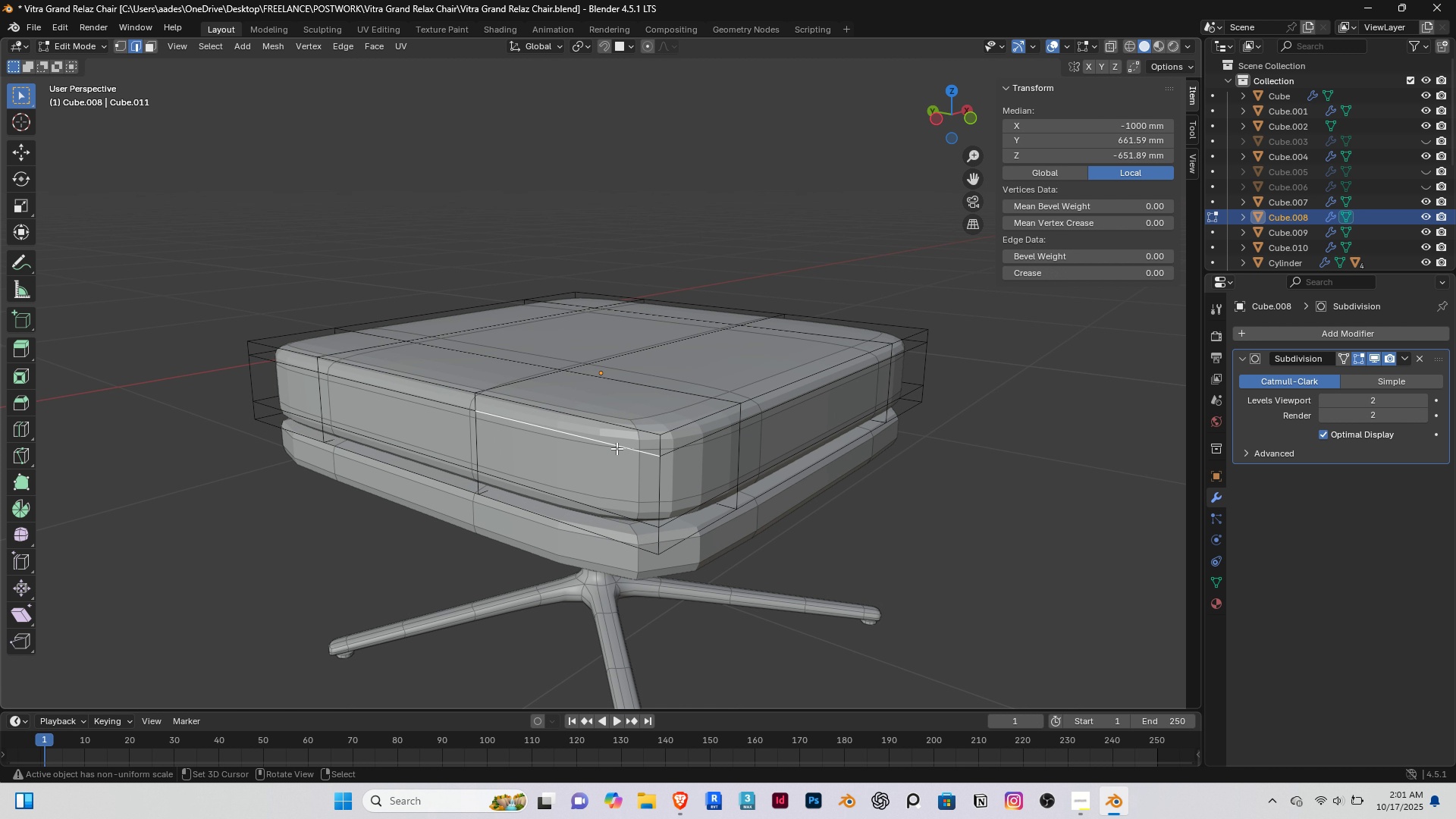 
right_click([617, 448])
 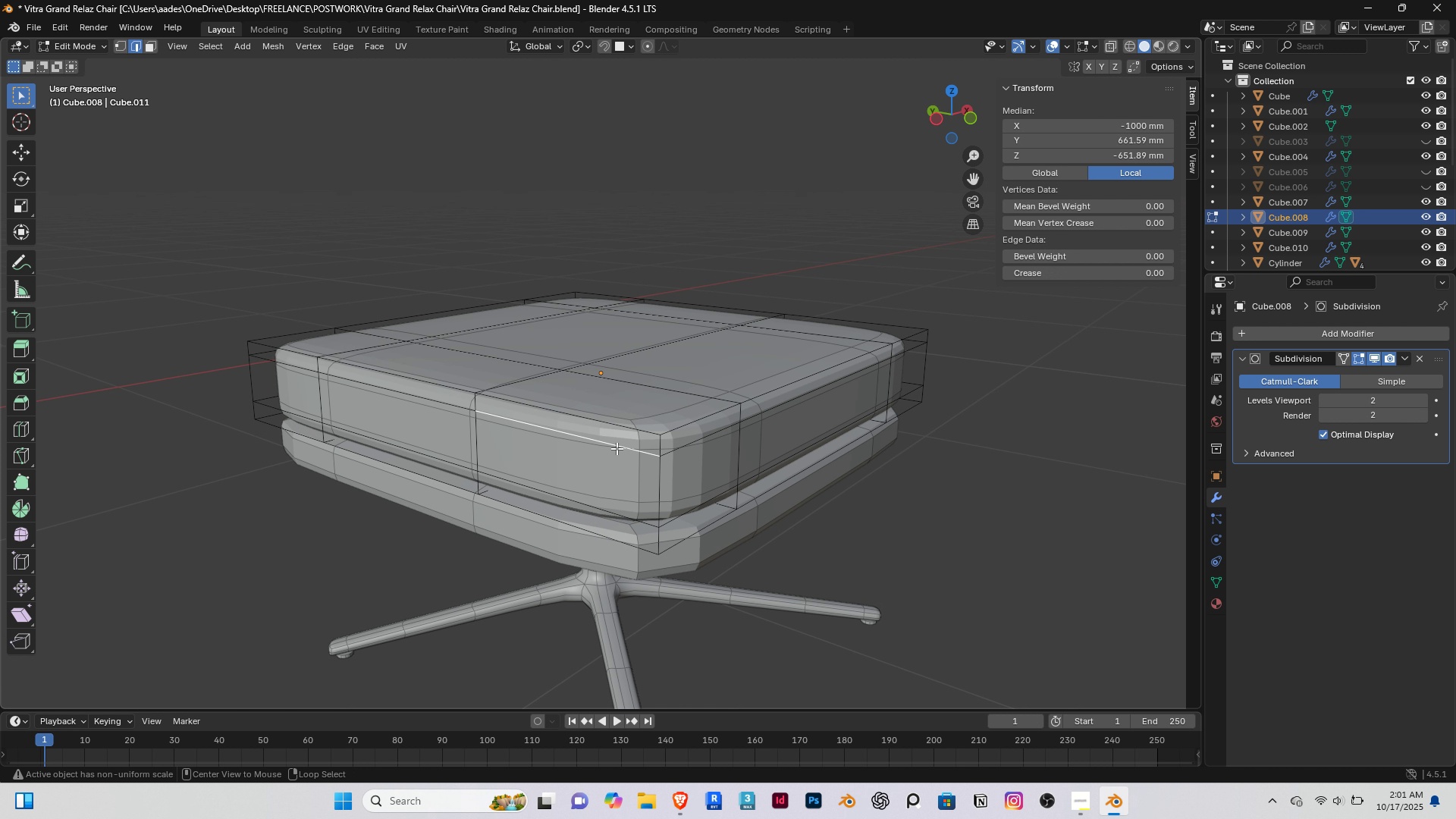 
hold_key(key=AltRight, duration=0.6)
double_click([617, 448])
 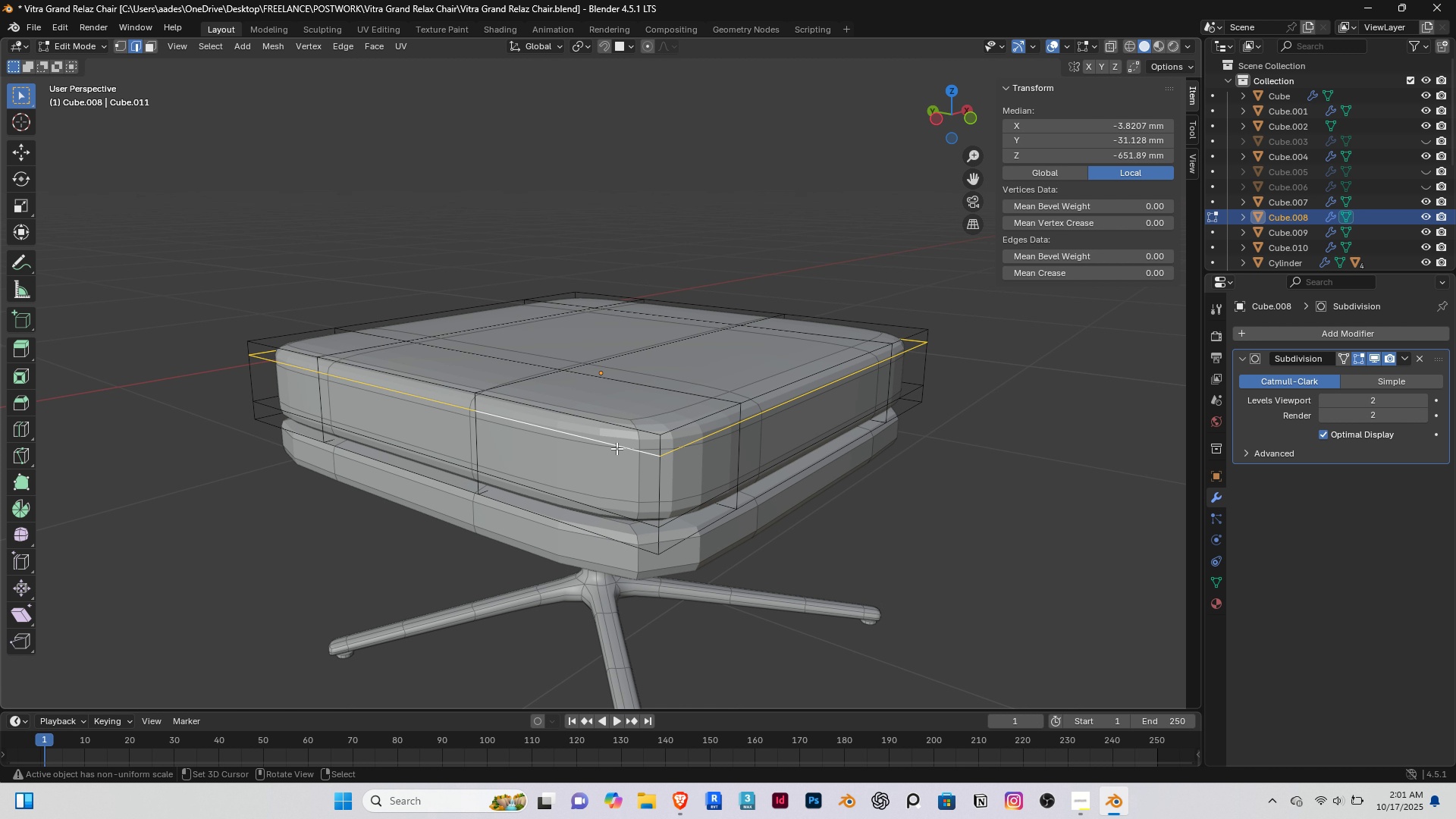 
hold_key(key=AltRight, duration=4.75)
 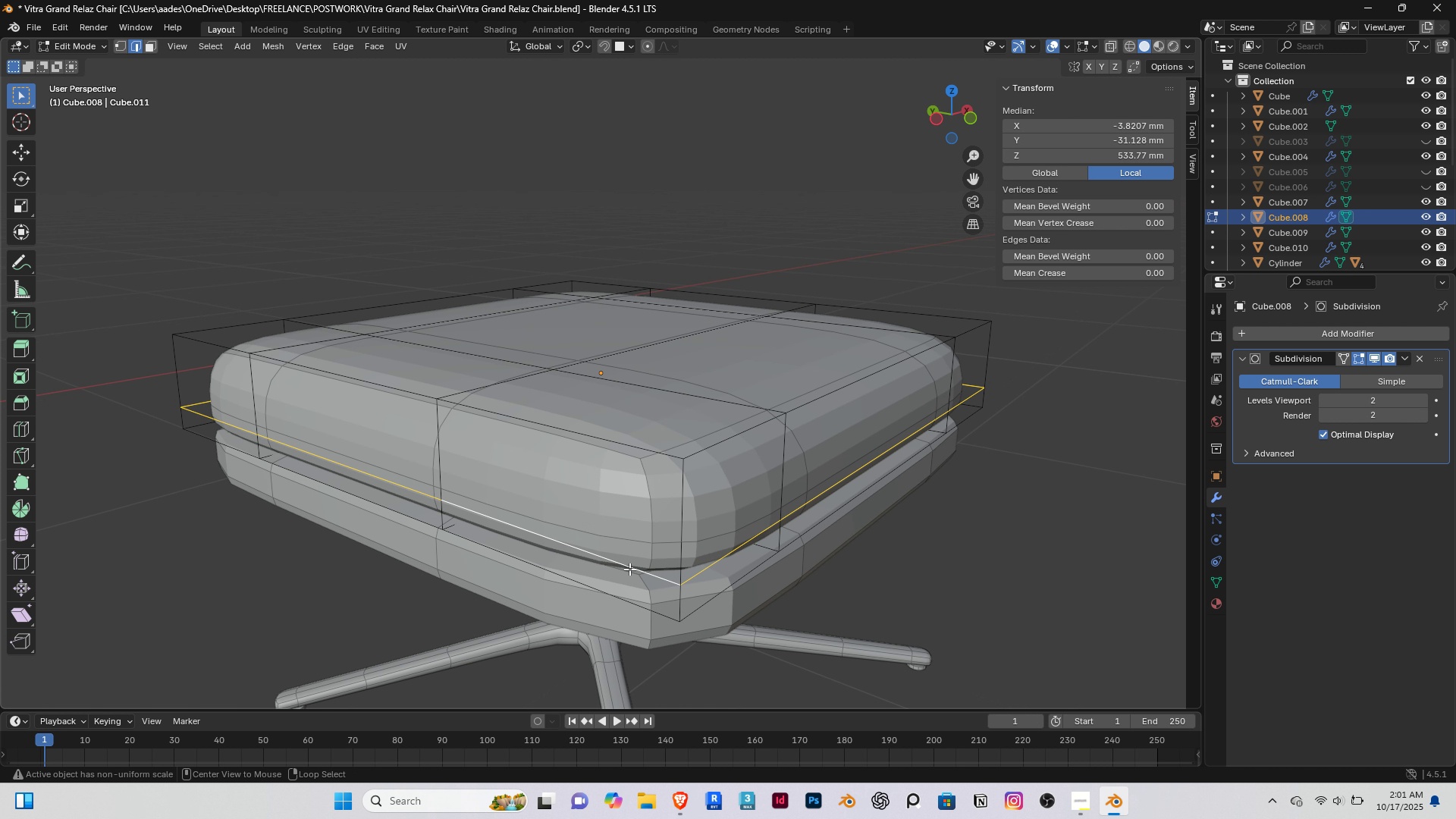 
key(Delete)
 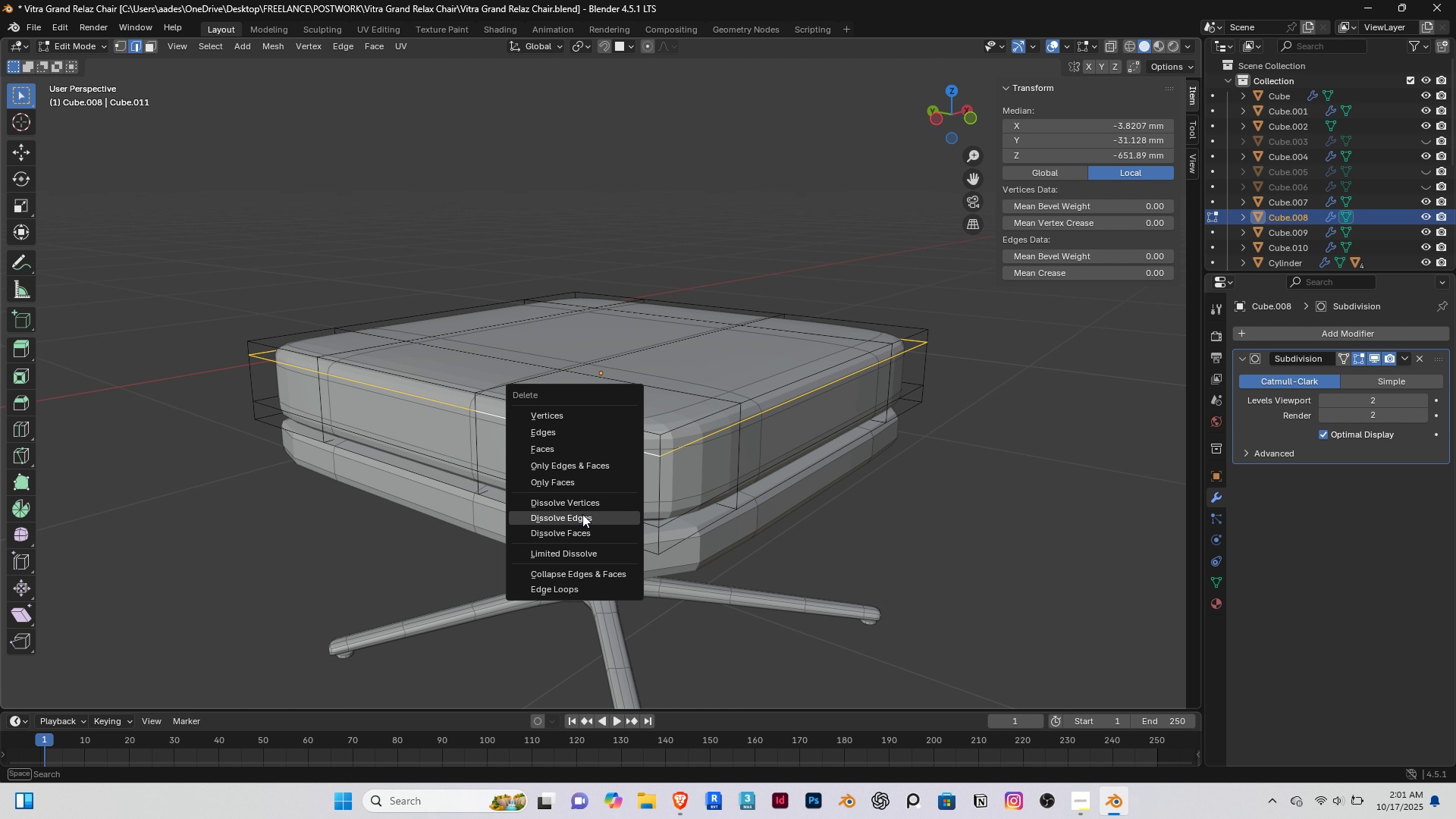 
left_click([582, 516])
 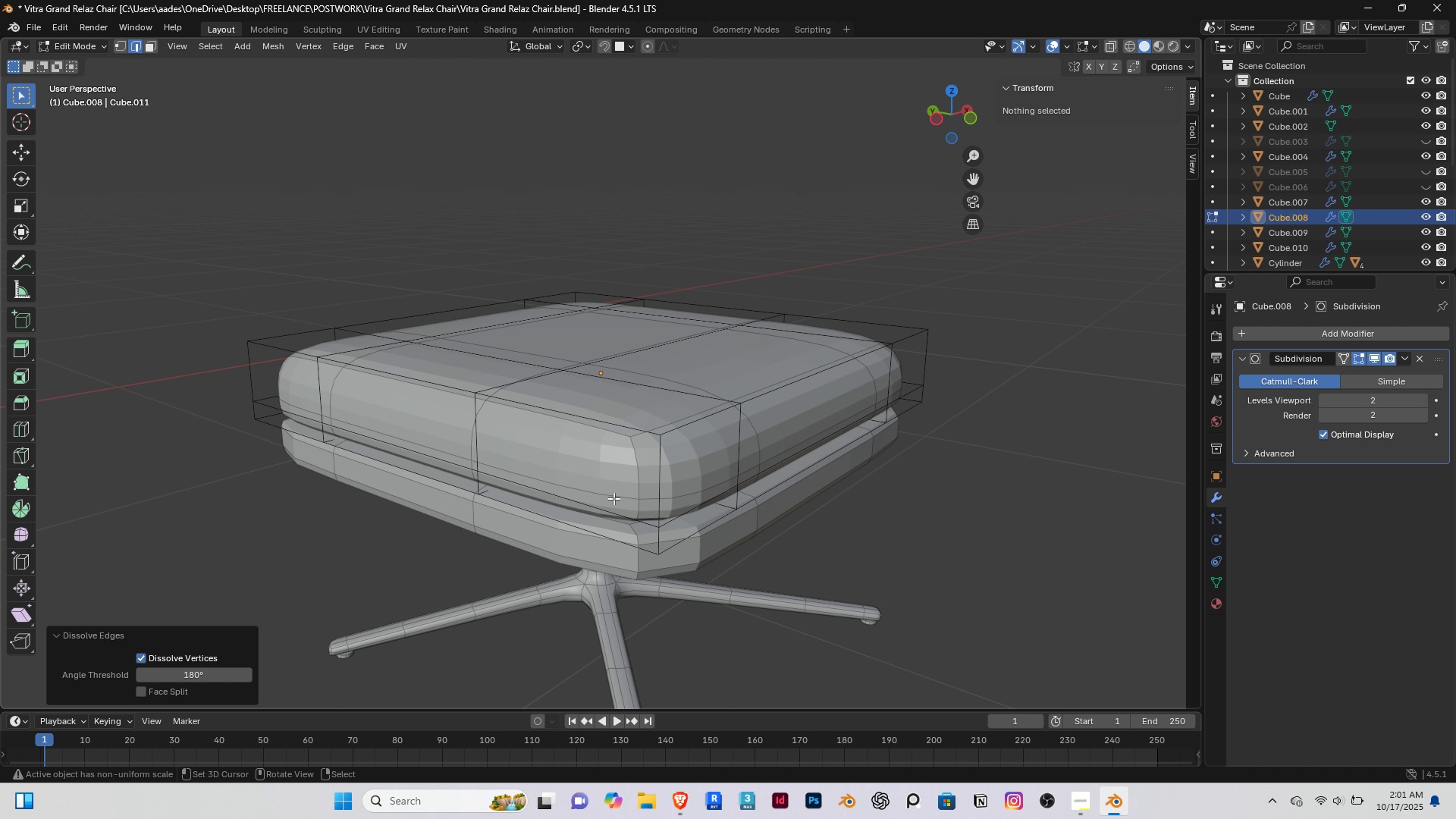 
scroll: coordinate [585, 503], scroll_direction: up, amount: 1.0
 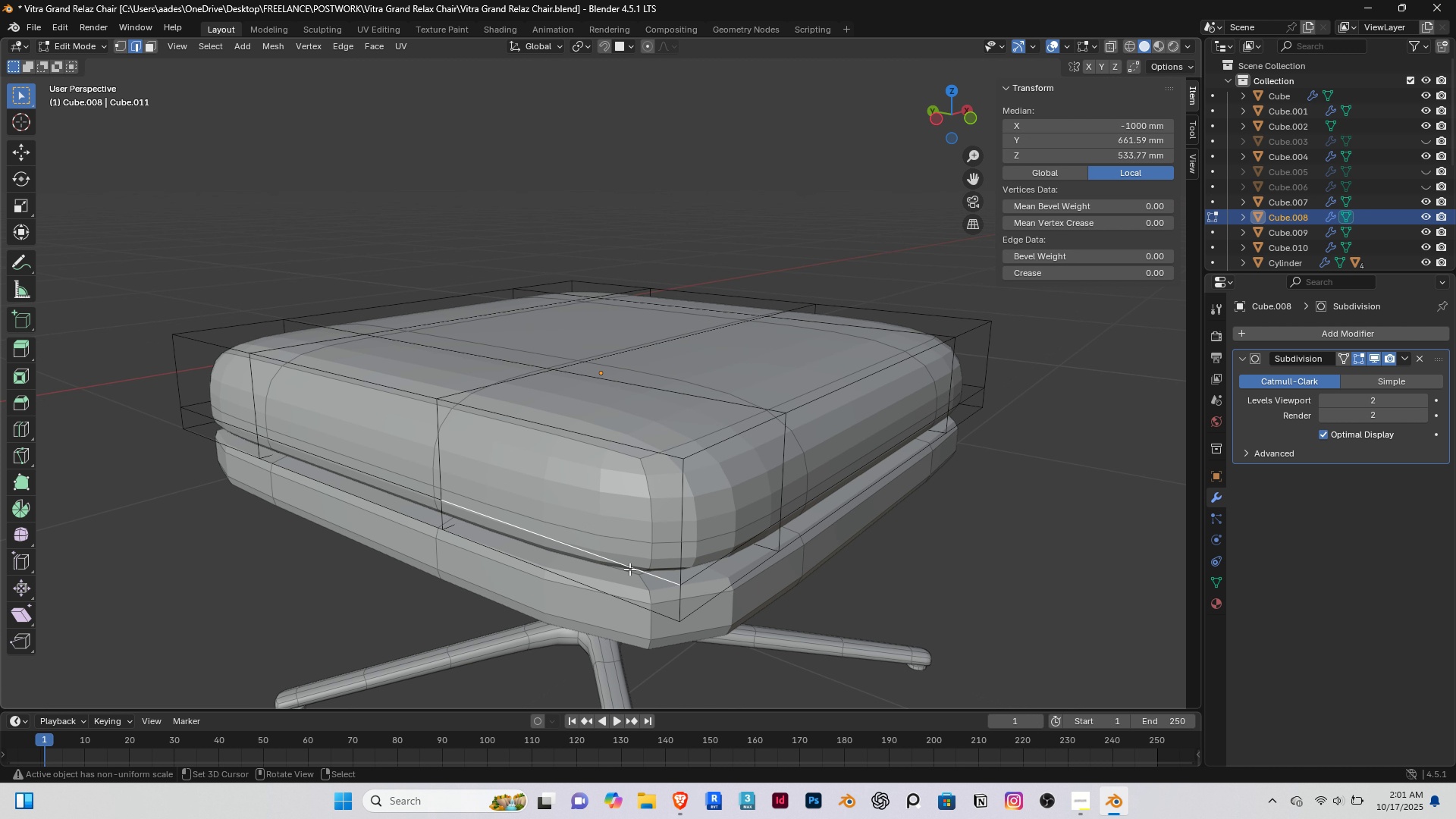 
right_click([629, 569])
 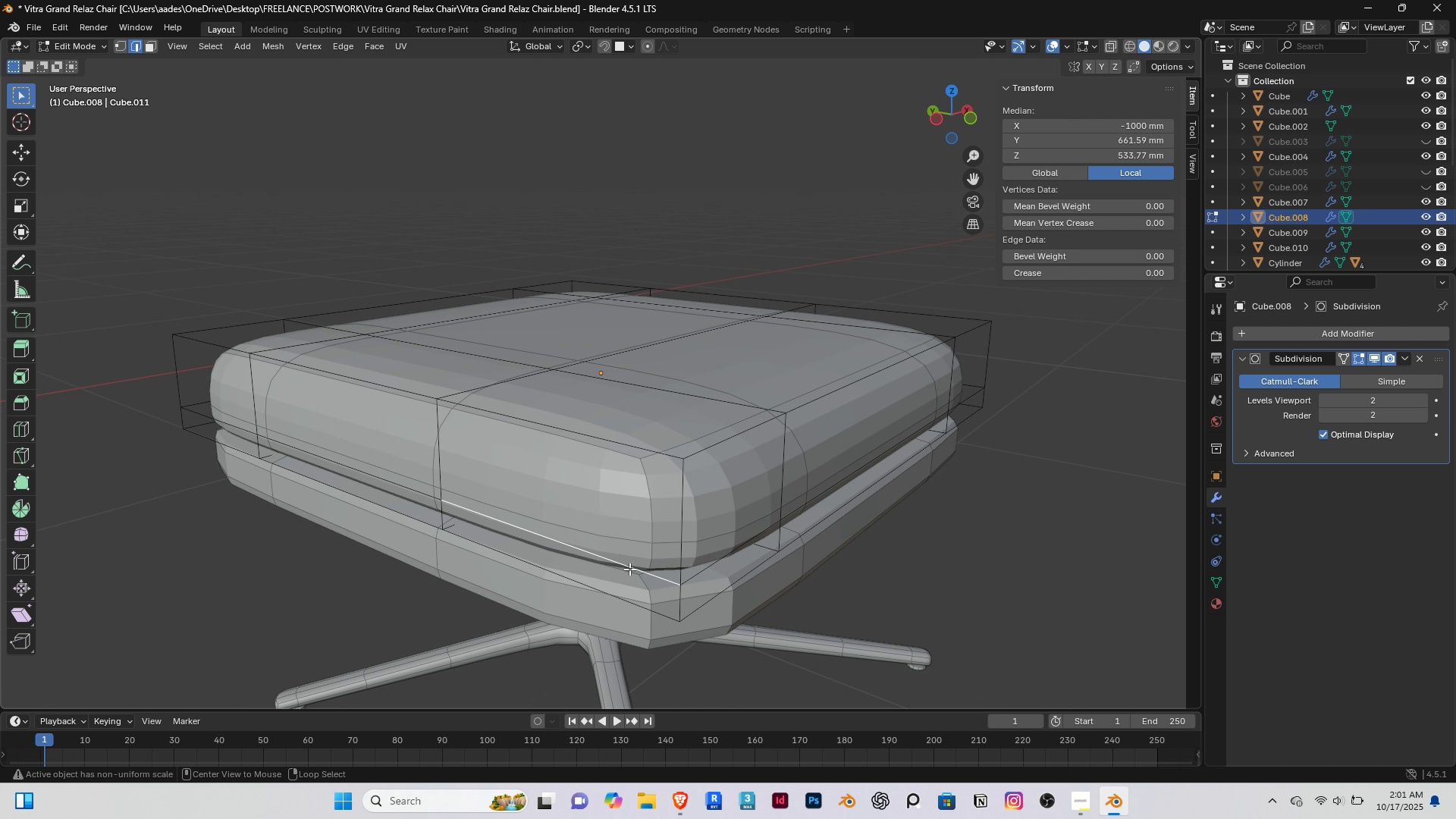 
hold_key(key=AltRight, duration=0.58)
double_click([629, 569])
 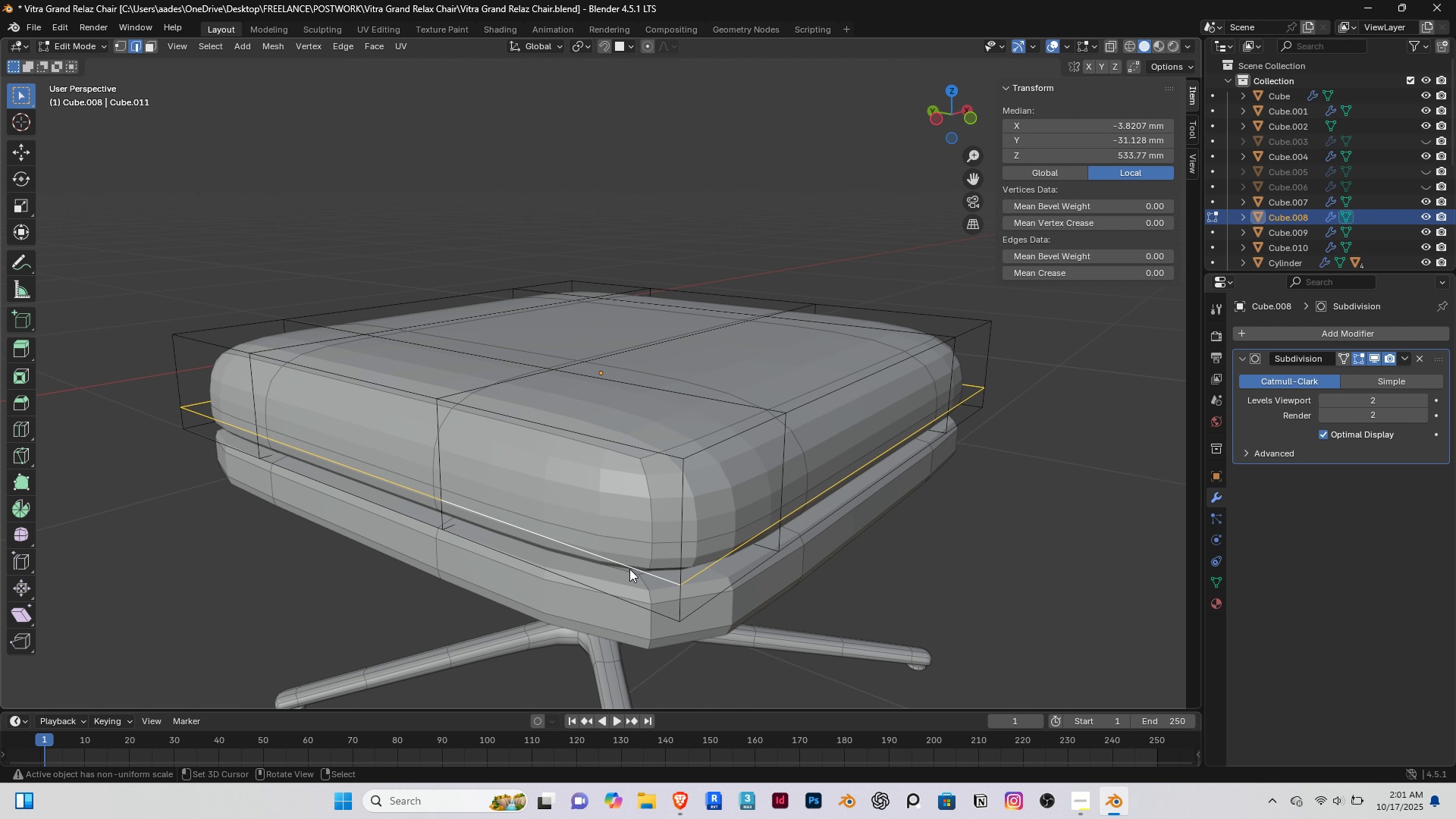 
key(Delete)
 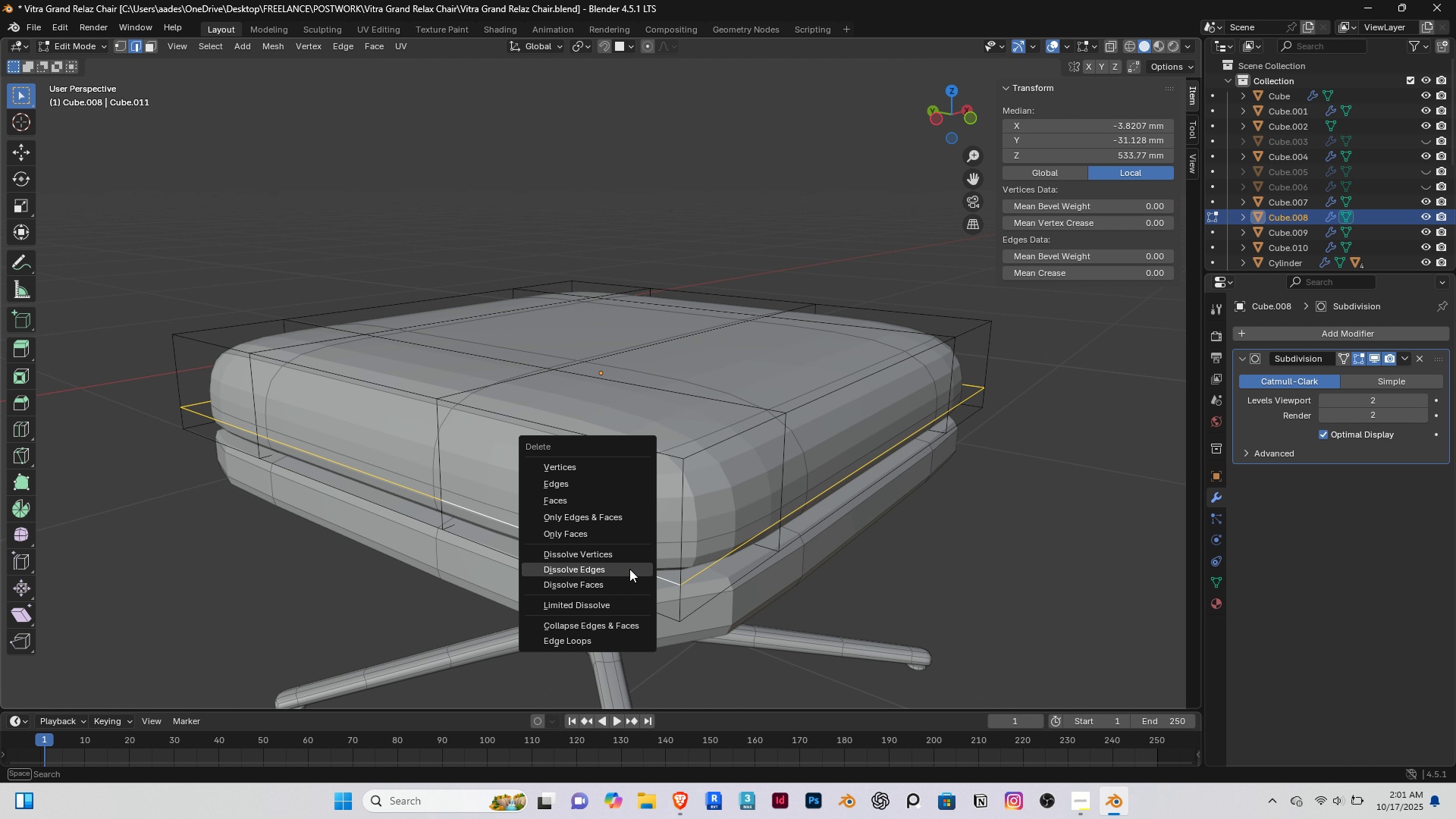 
left_click([629, 569])
 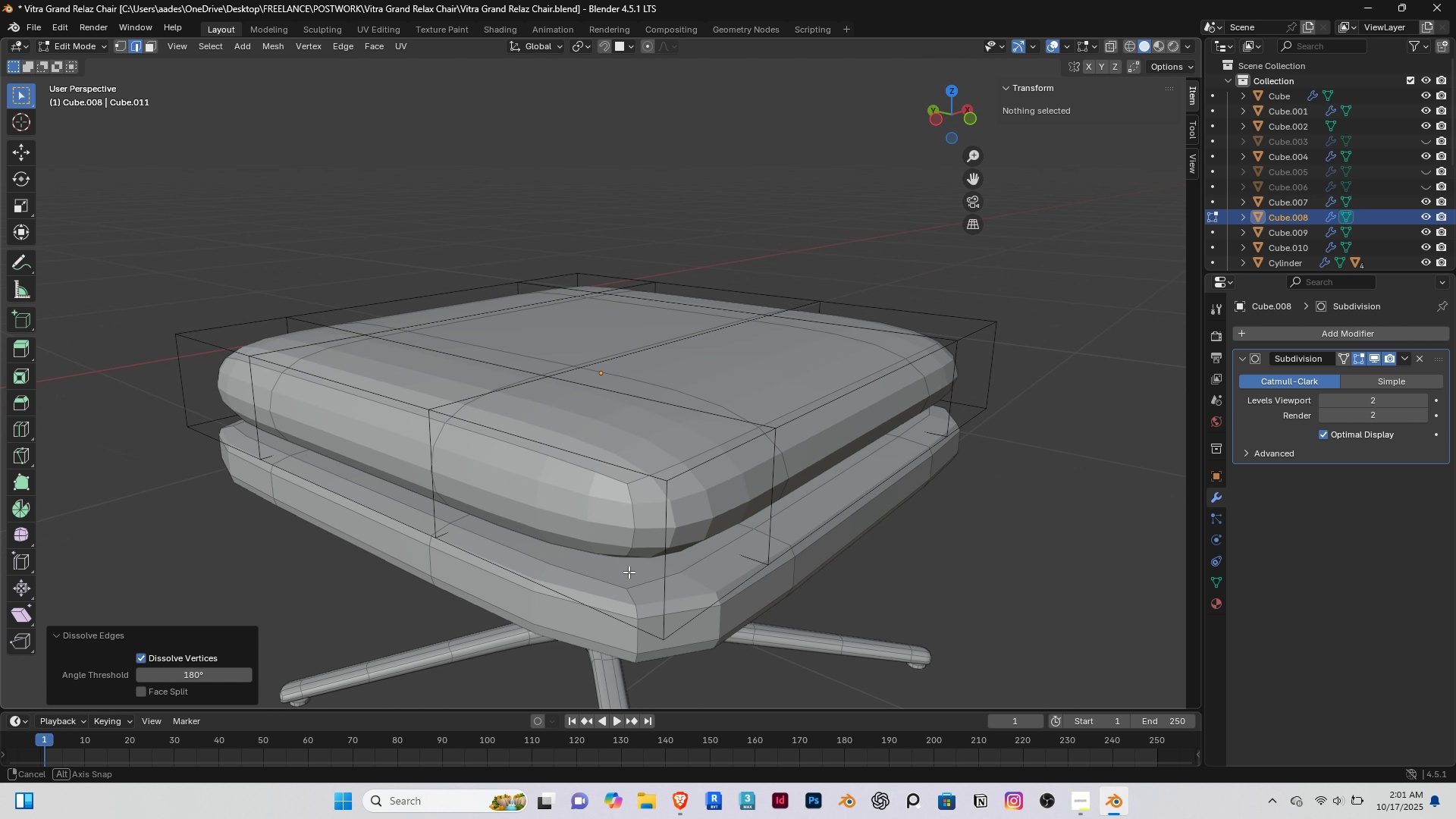 
key(Control+R)
 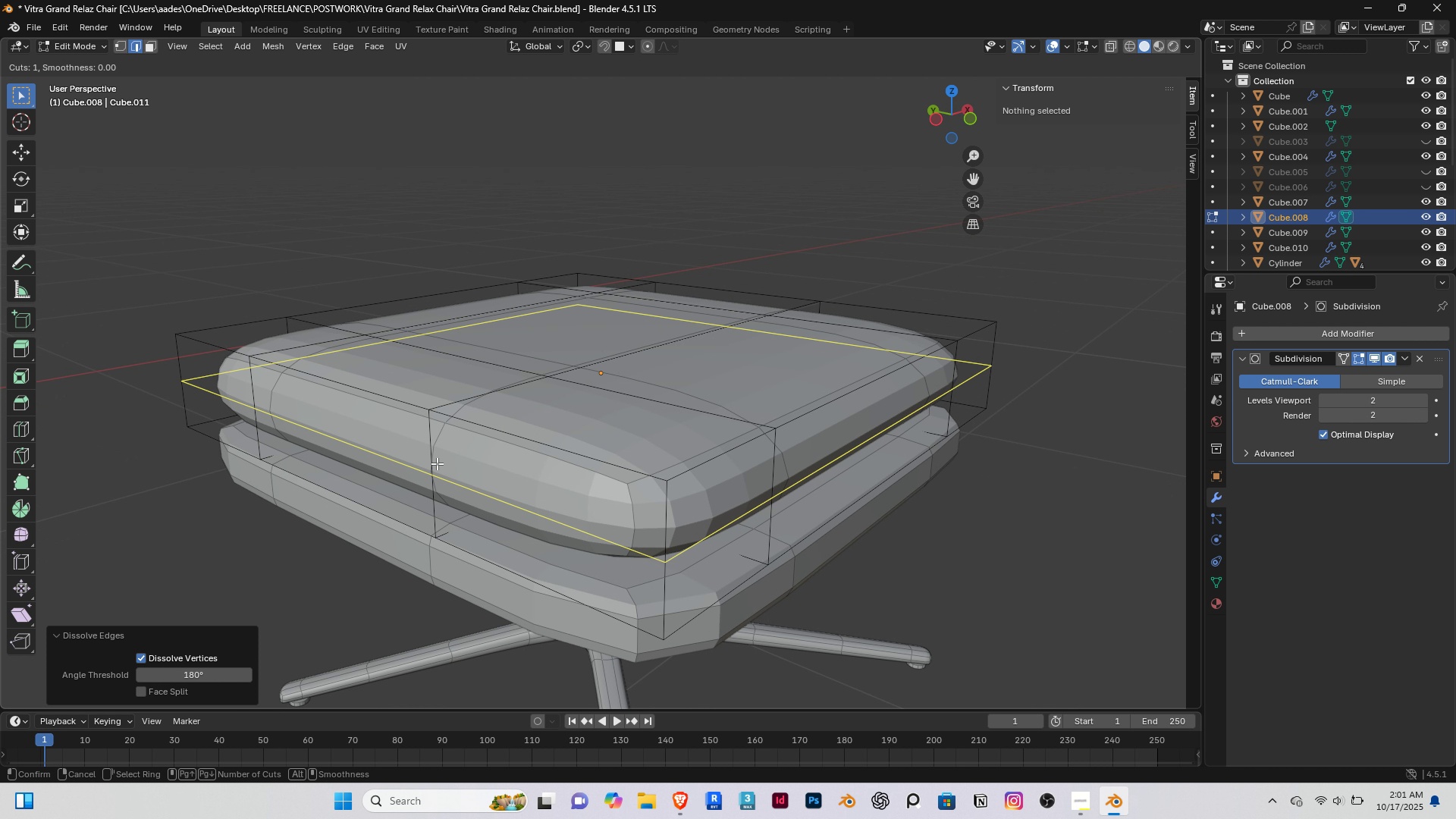 
scroll: coordinate [437, 463], scroll_direction: up, amount: 1.0
 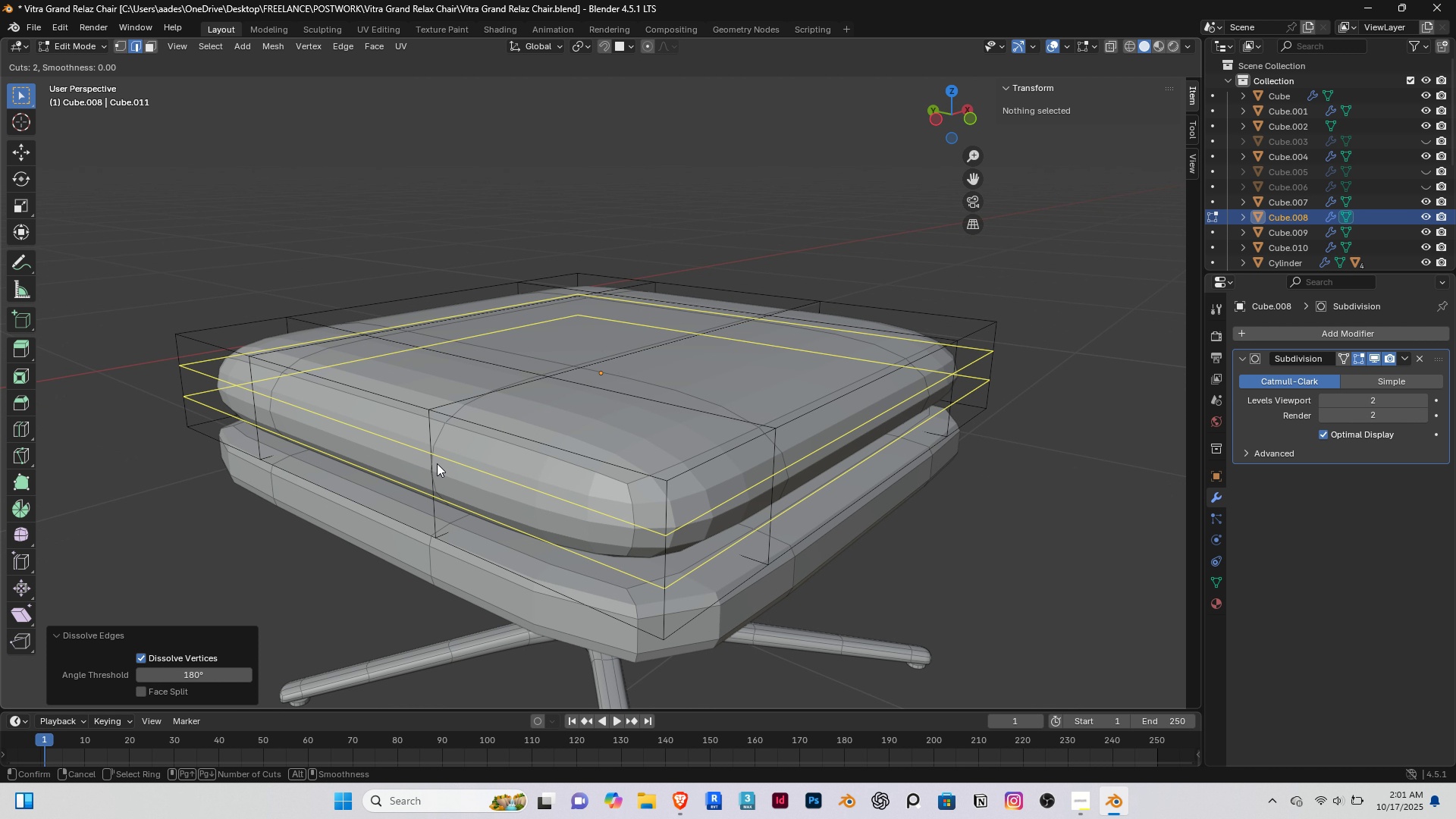 
left_click([437, 463])
 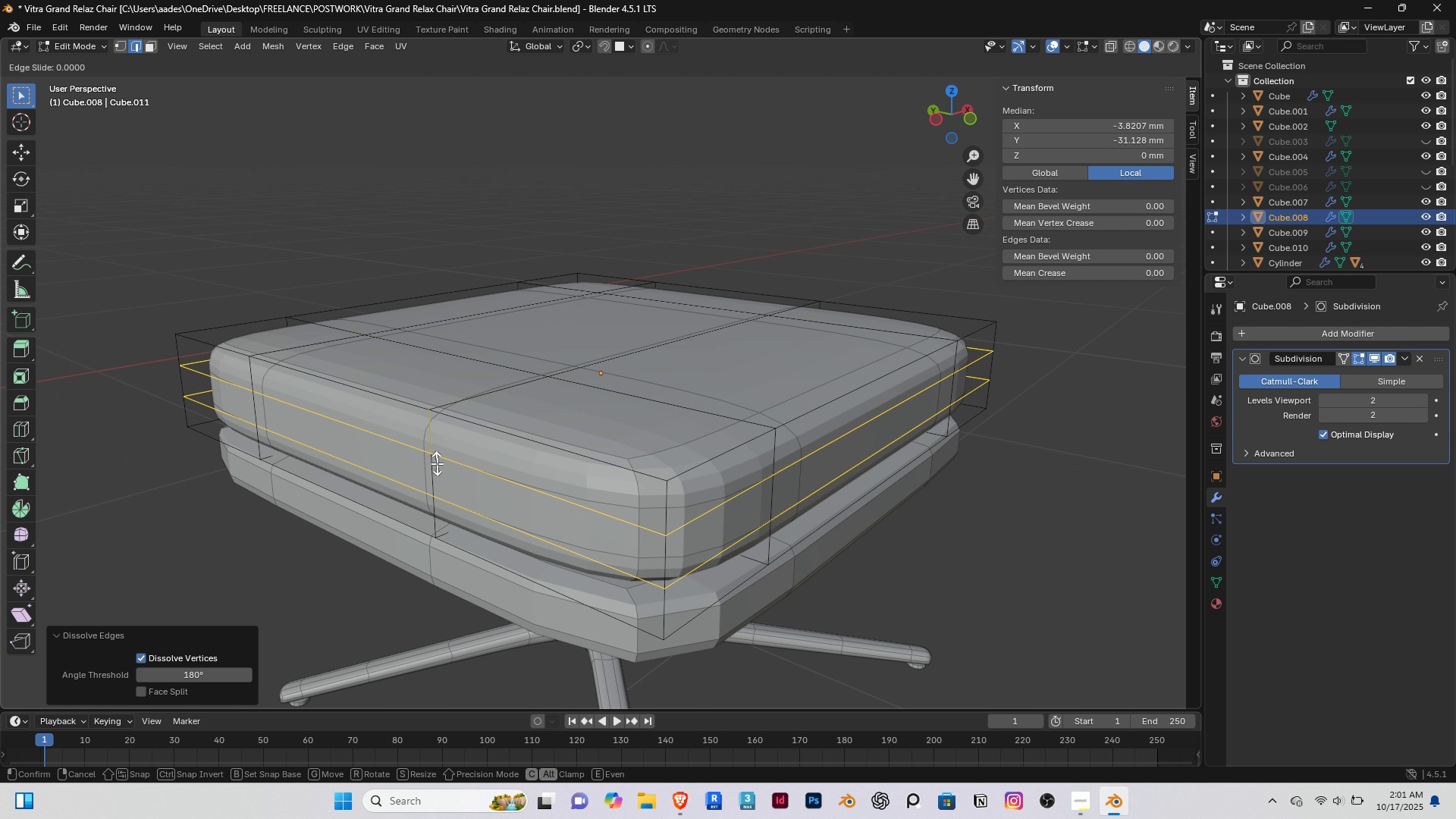 
right_click([437, 463])
 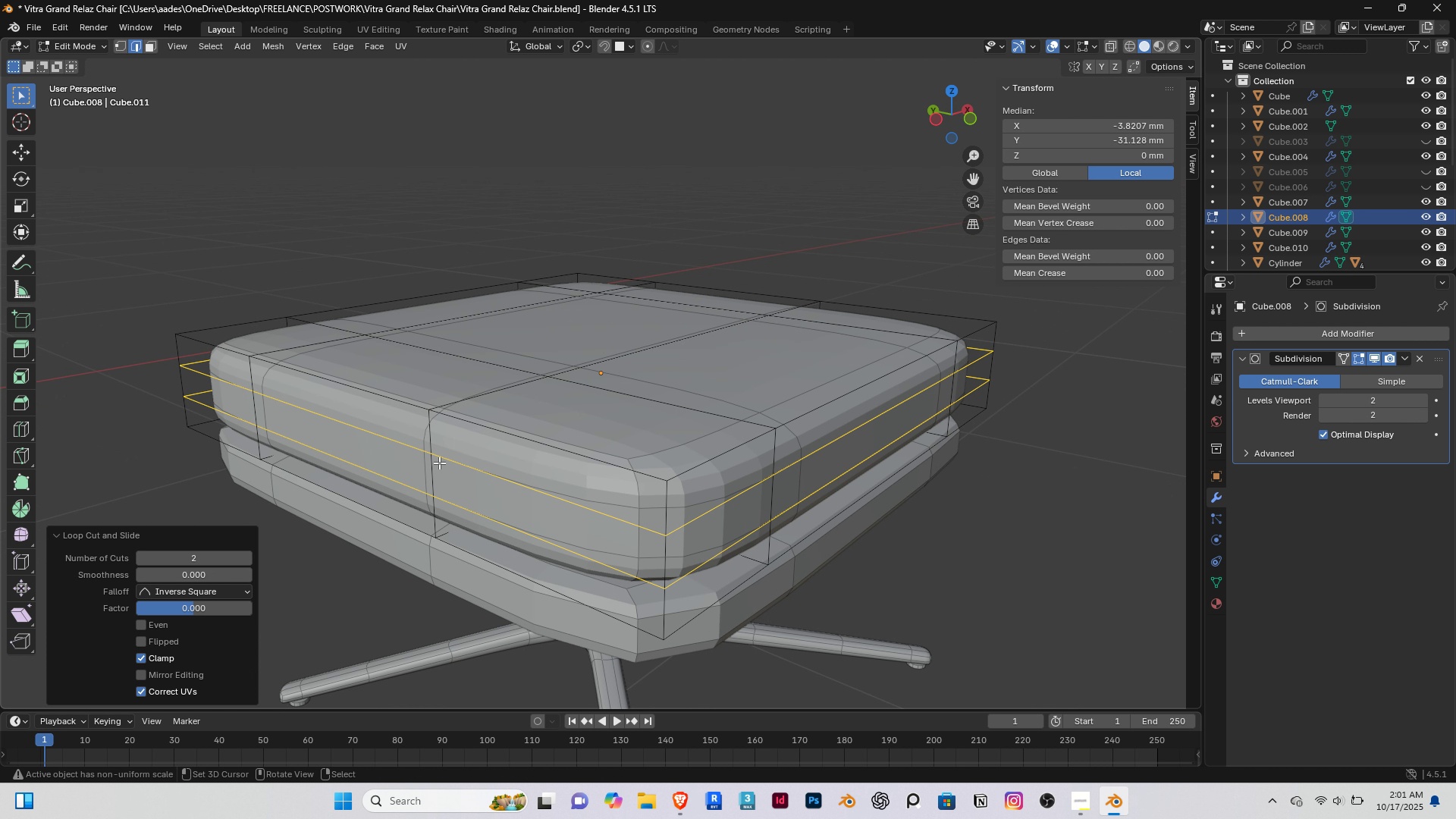 
key(3)
 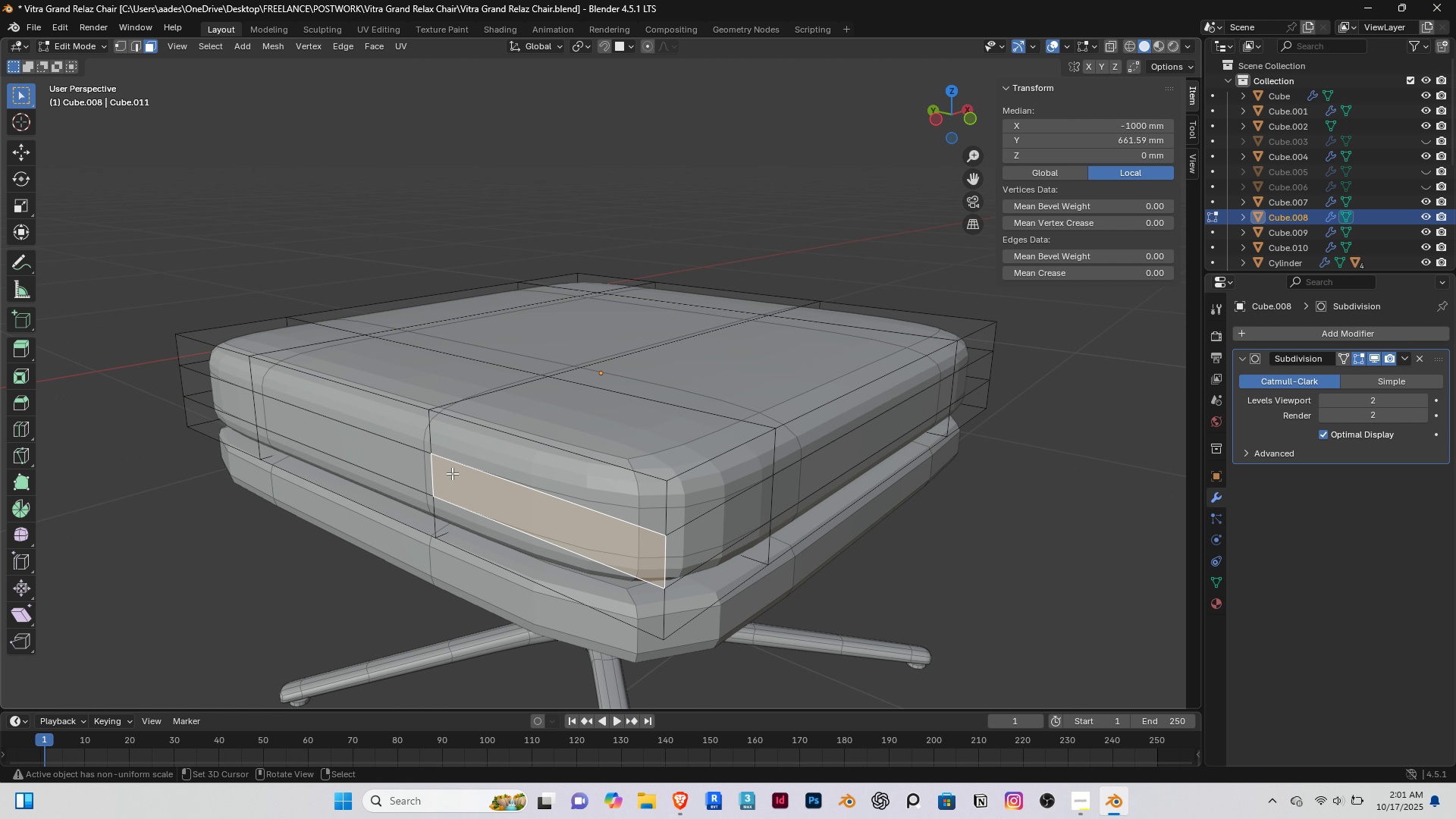 
right_click([452, 473])
 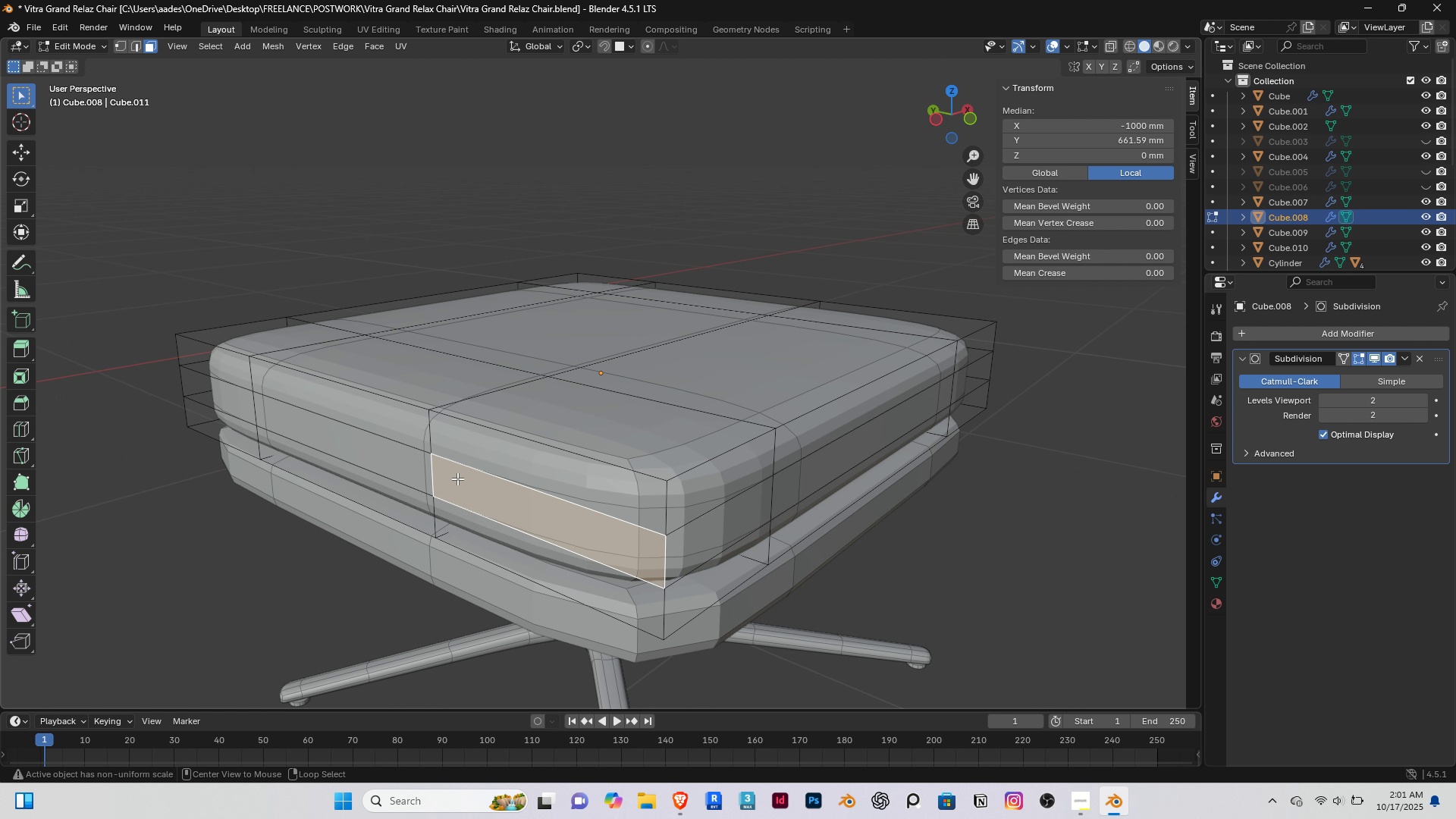 
hold_key(key=AltRight, duration=0.87)
right_click([457, 479])
 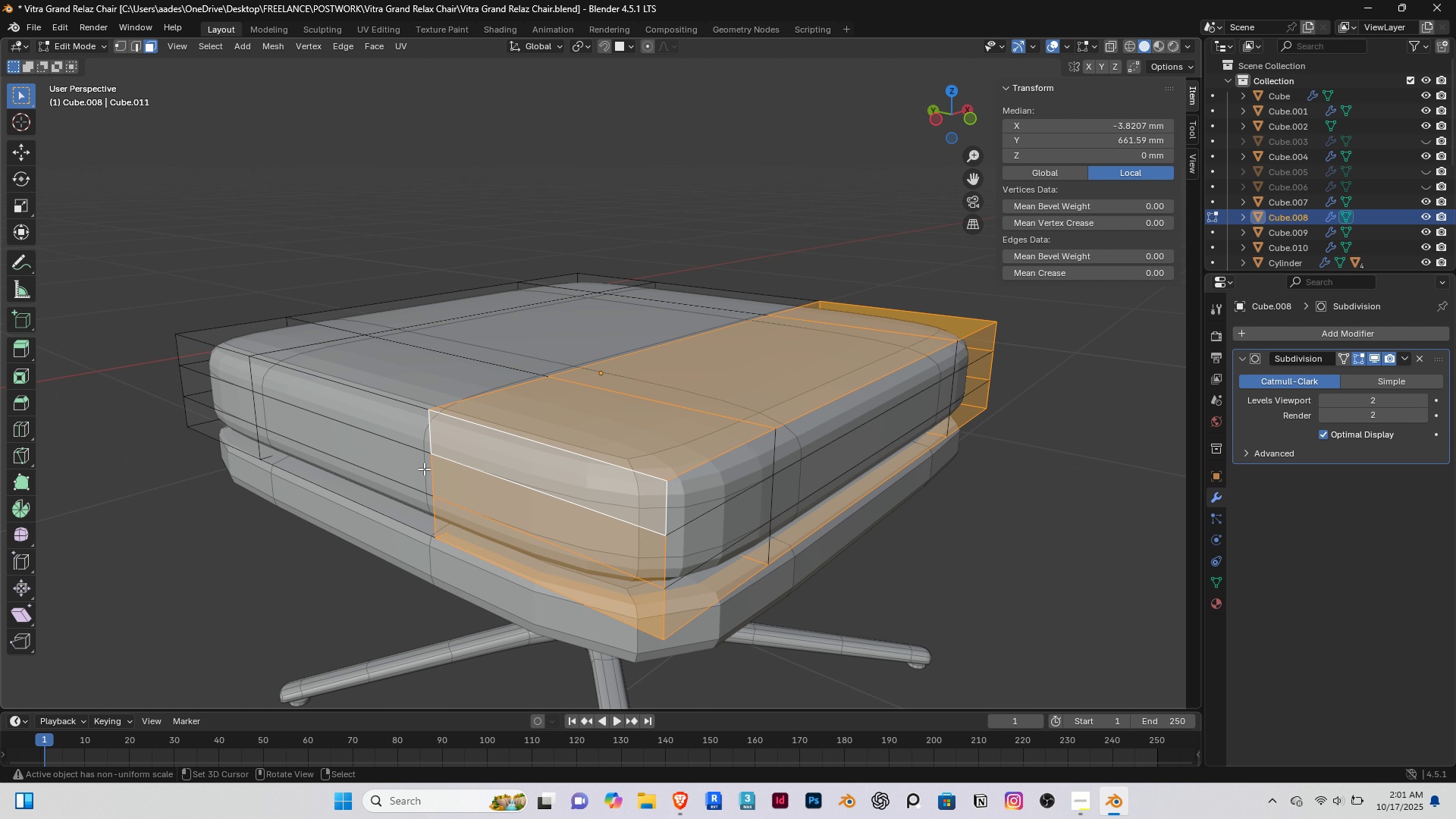 
right_click([424, 469])
 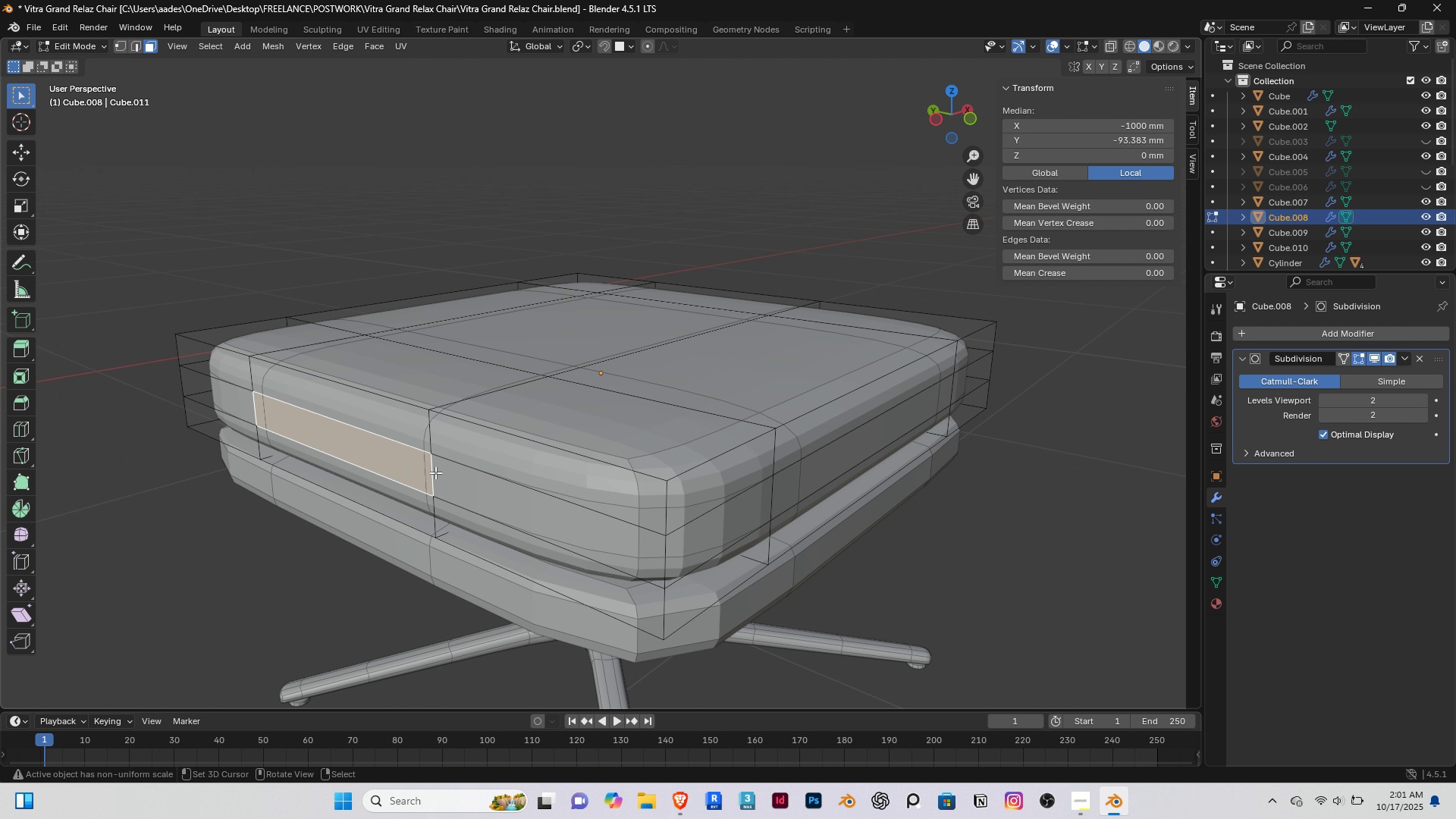 
hold_key(key=AltRight, duration=1.12)
 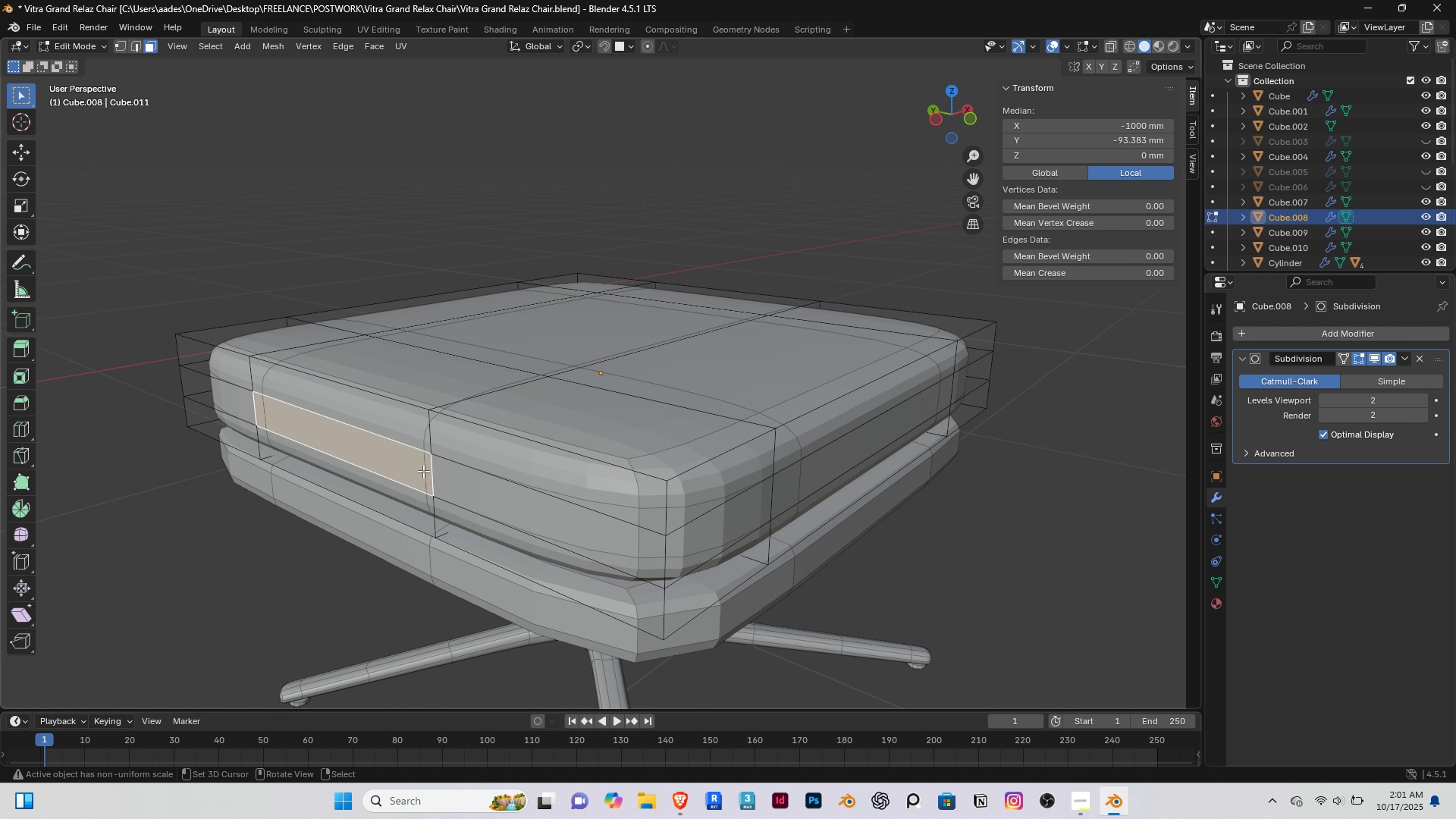 
right_click([423, 471])
 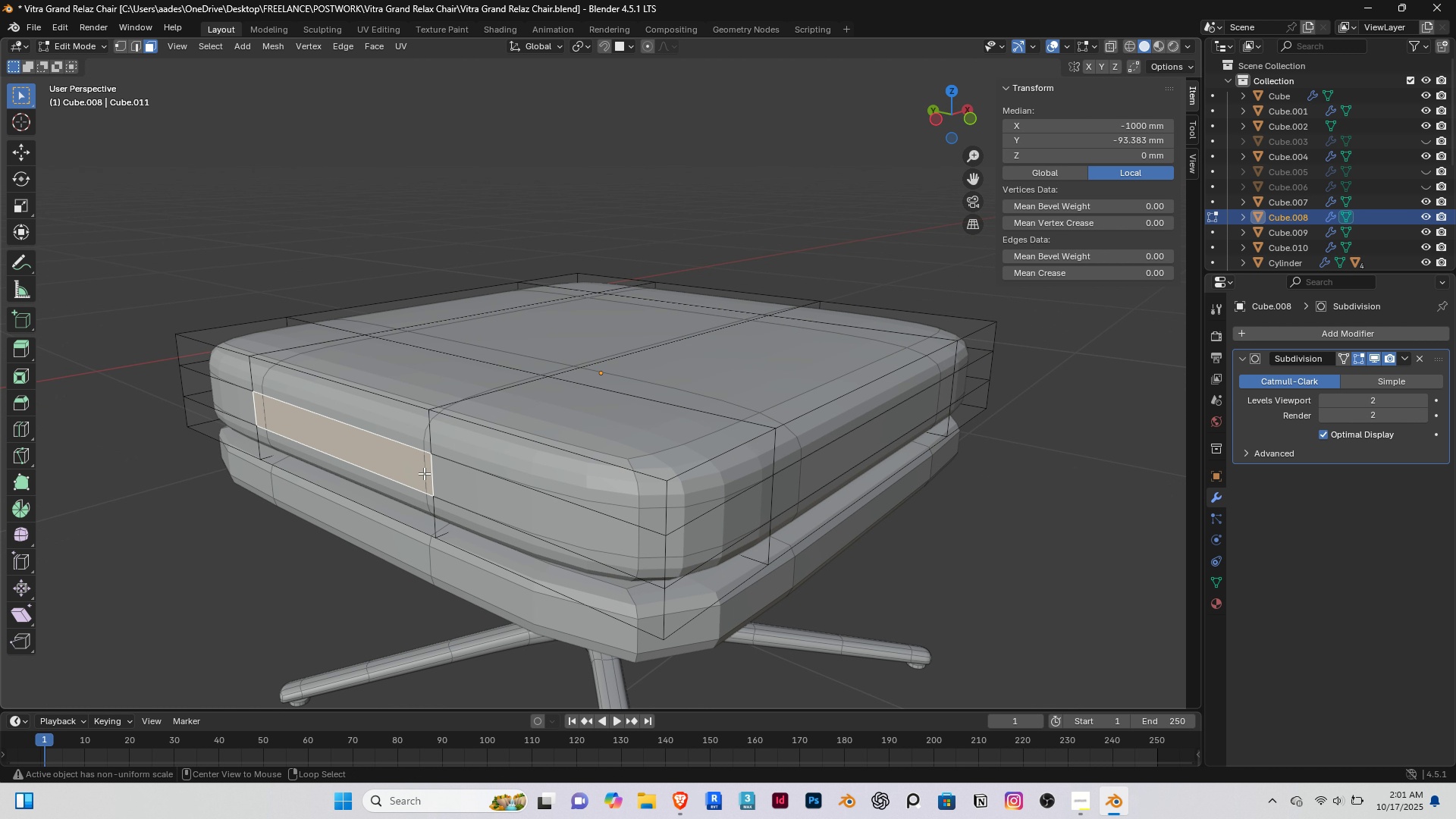 
hold_key(key=AltRight, duration=0.77)
 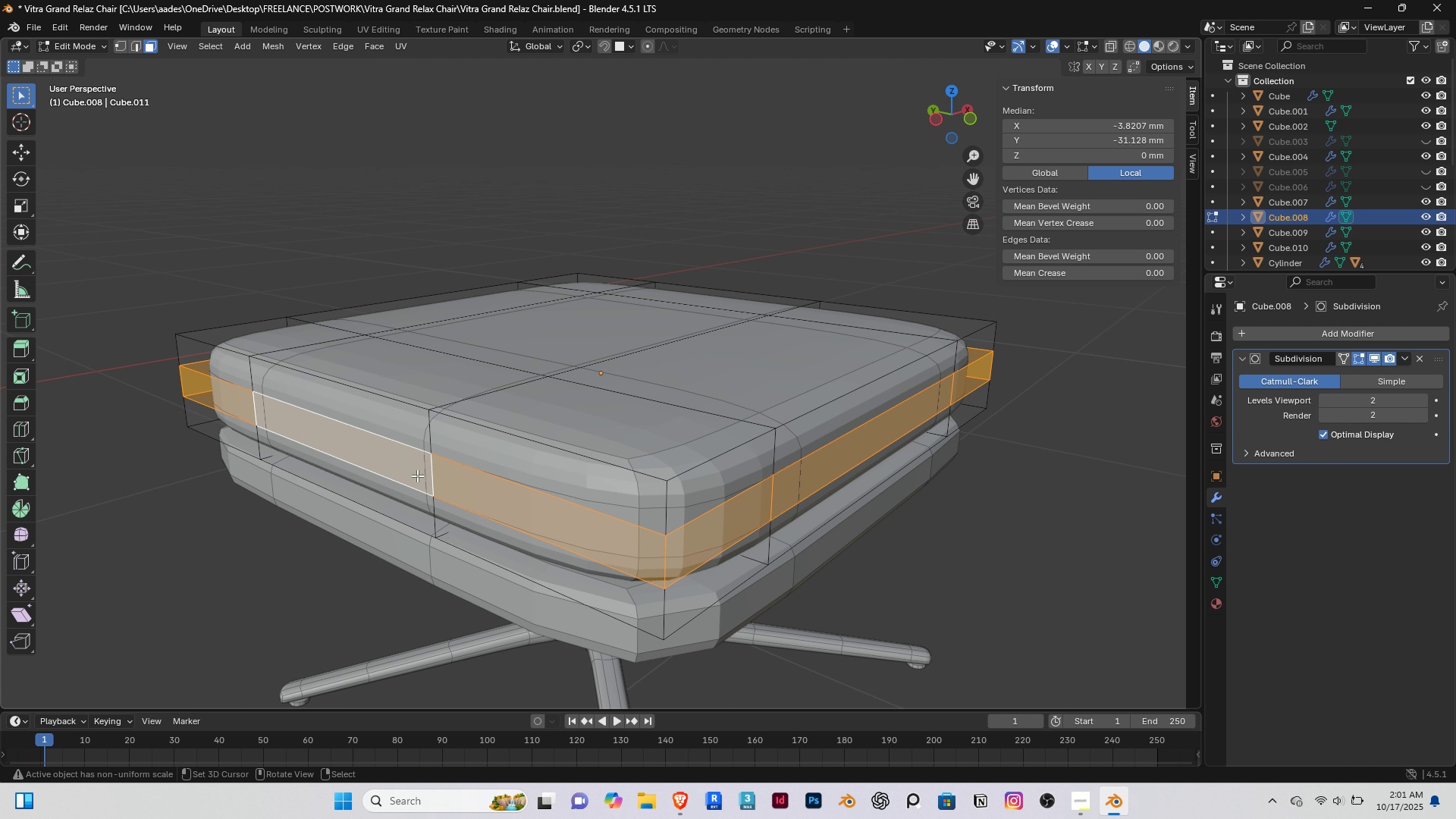 
key(S)
 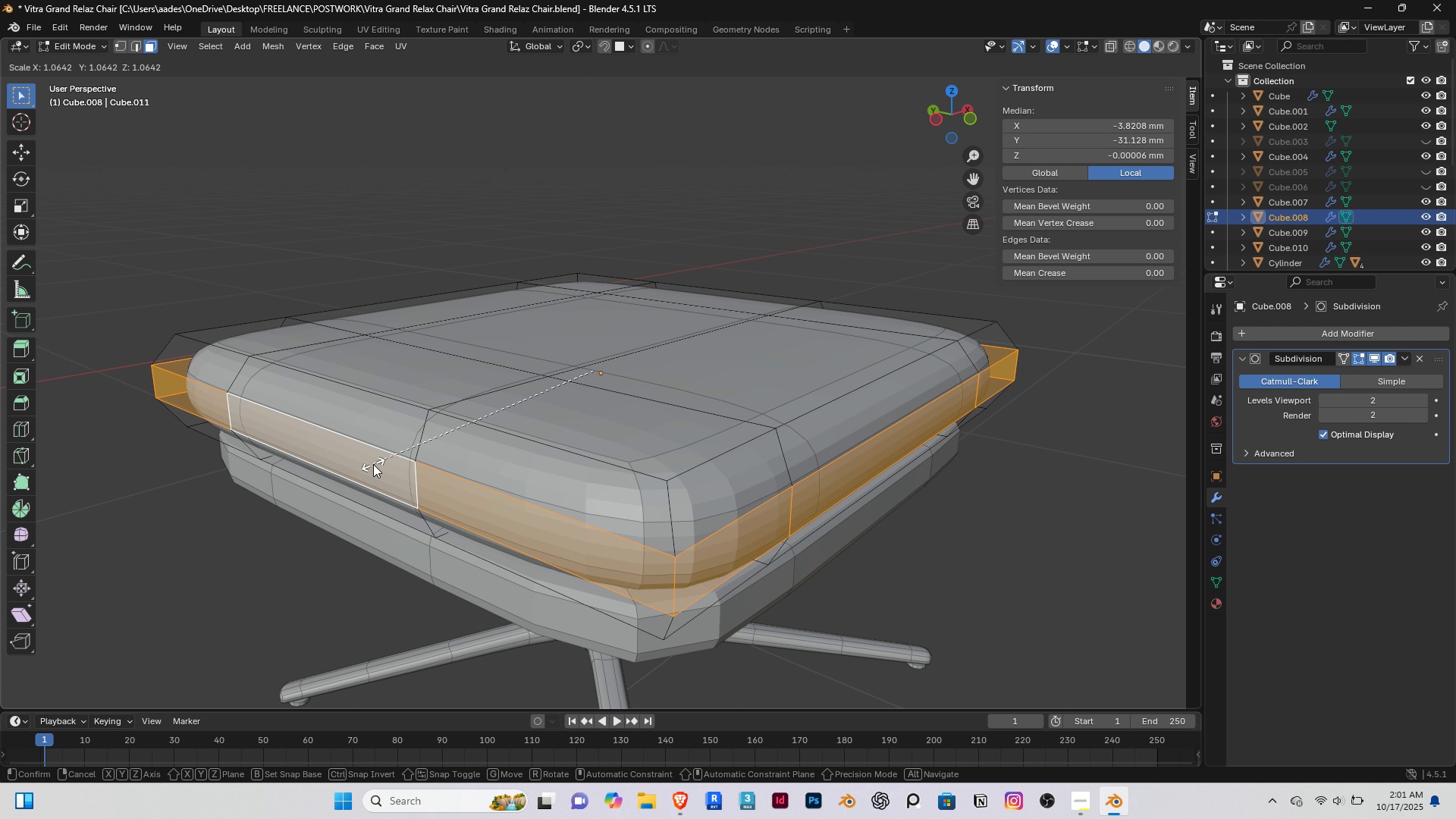 
left_click([373, 464])
 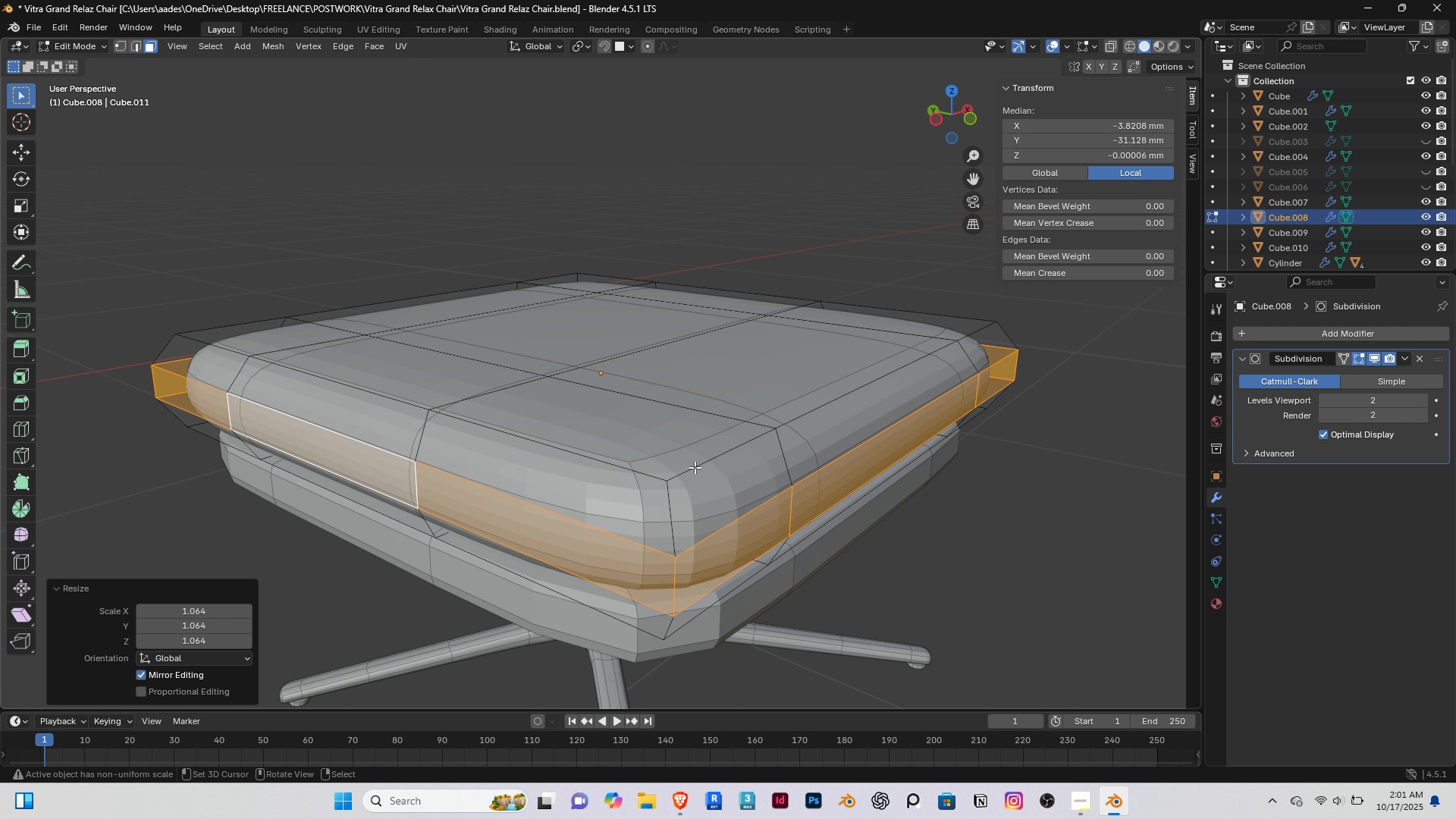 
key(2)
 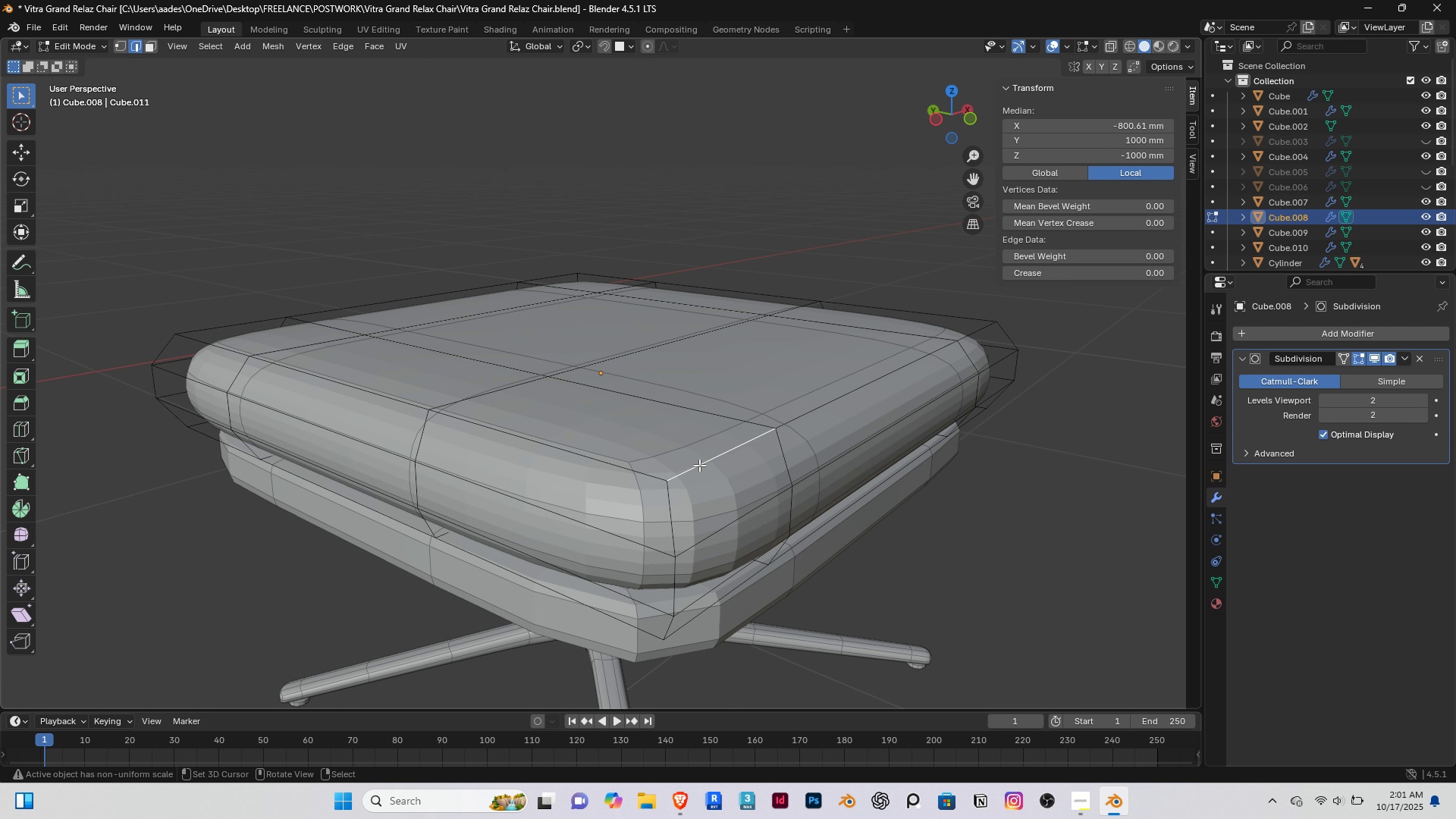 
right_click([699, 465])
 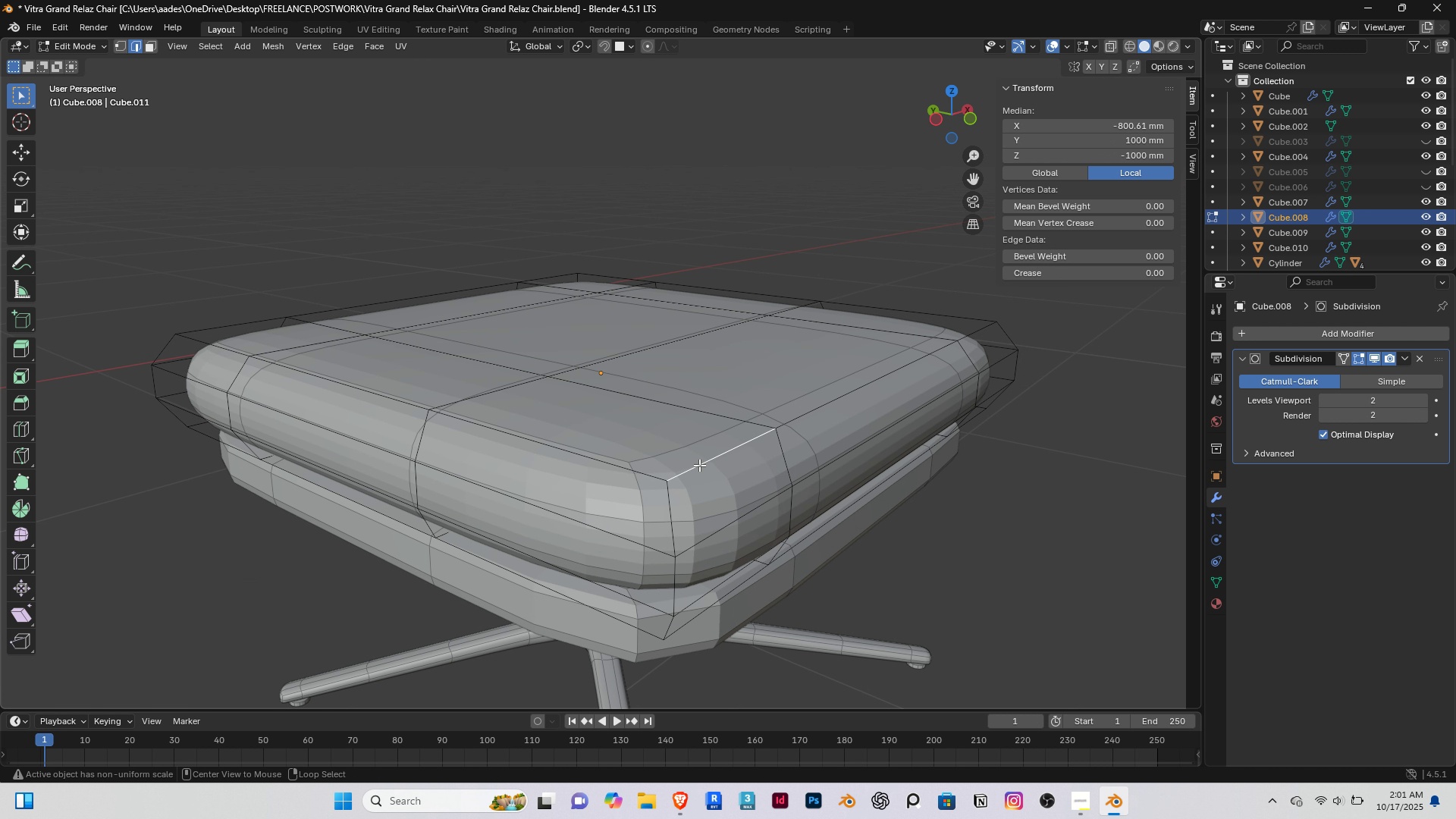 
hold_key(key=AltRight, duration=0.96)
right_click([699, 465])
 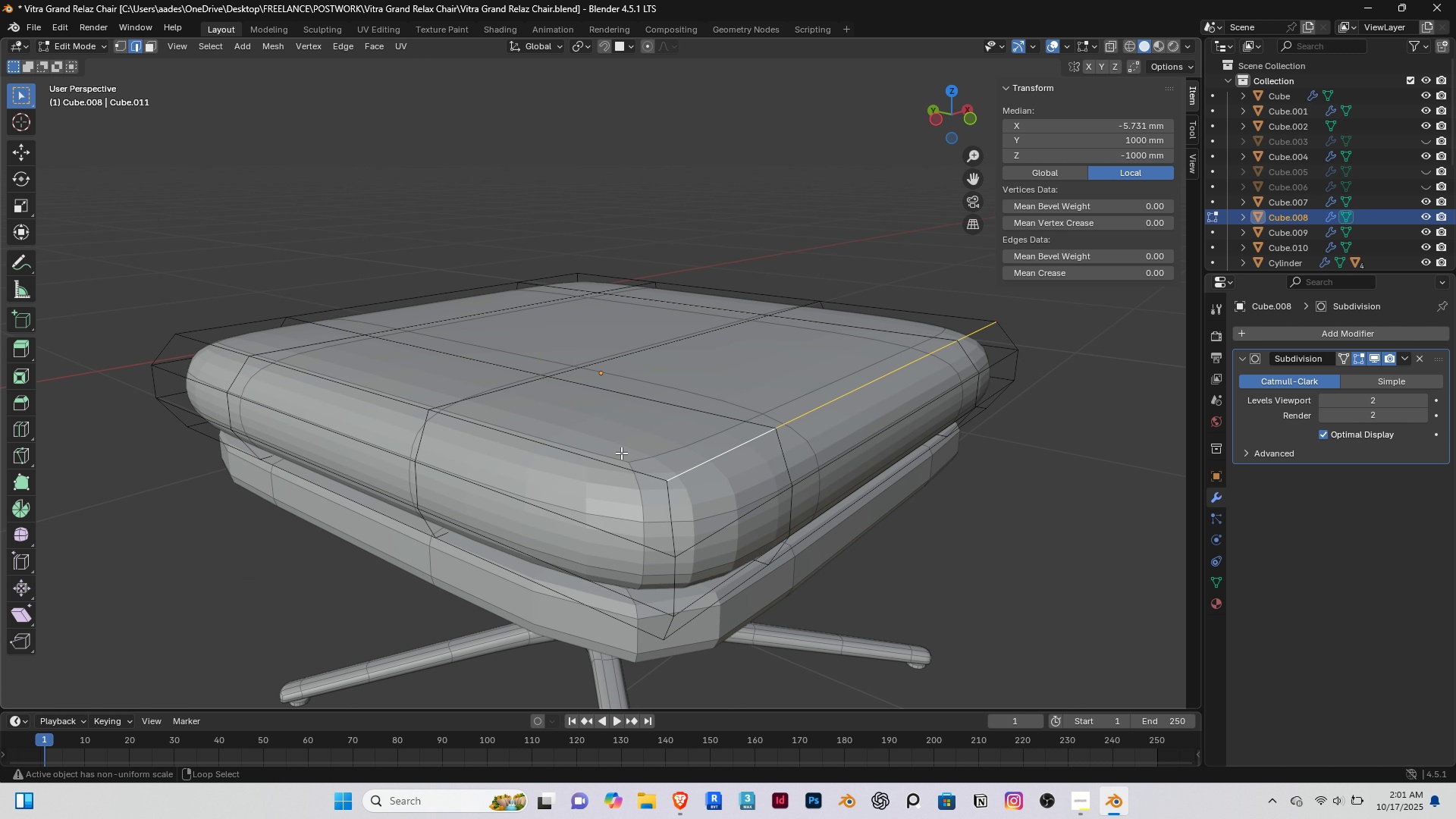 
hold_key(key=ShiftRight, duration=0.47)
right_click([619, 453])
 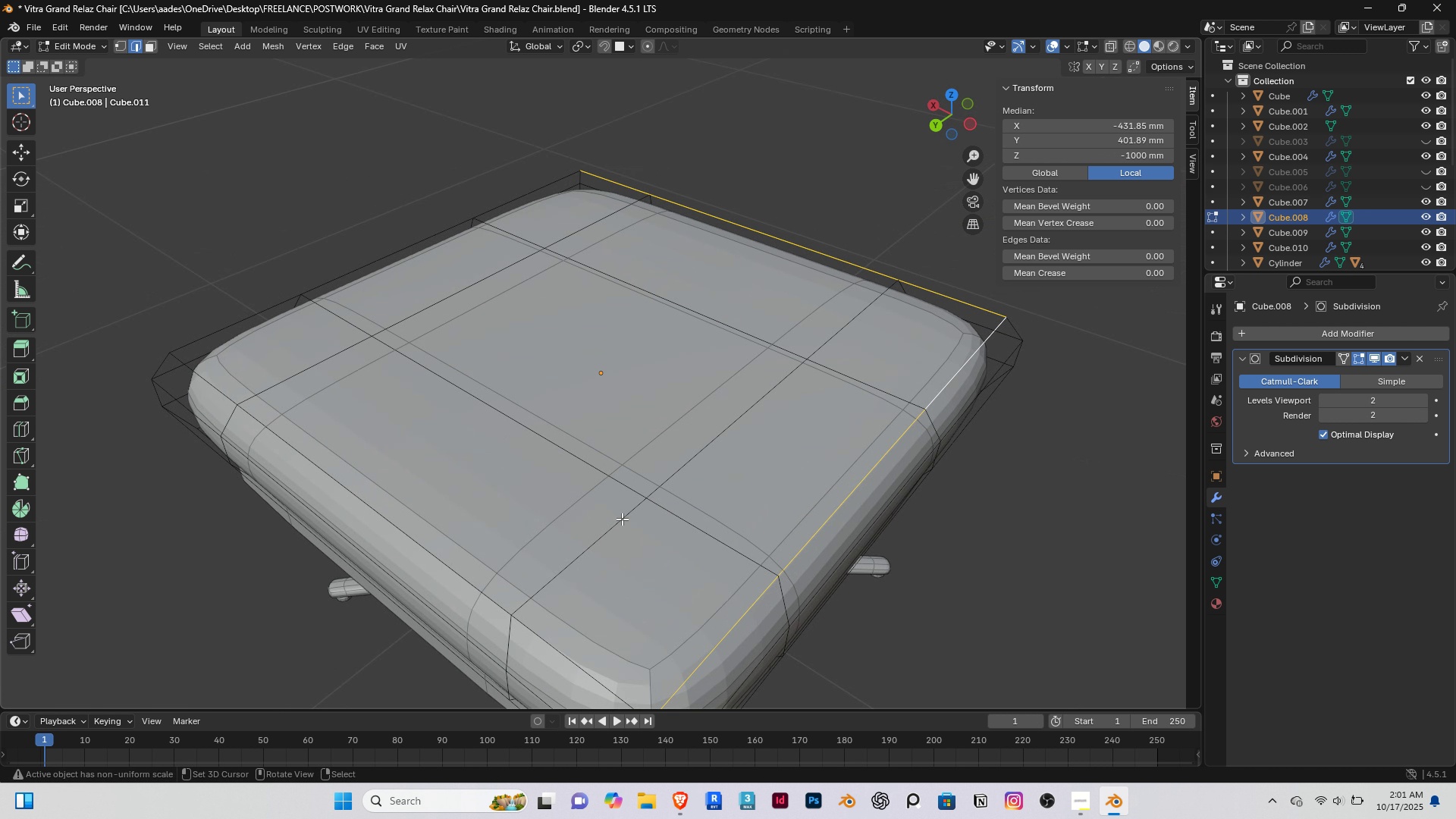 
hold_key(key=AltRight, duration=1.01)
 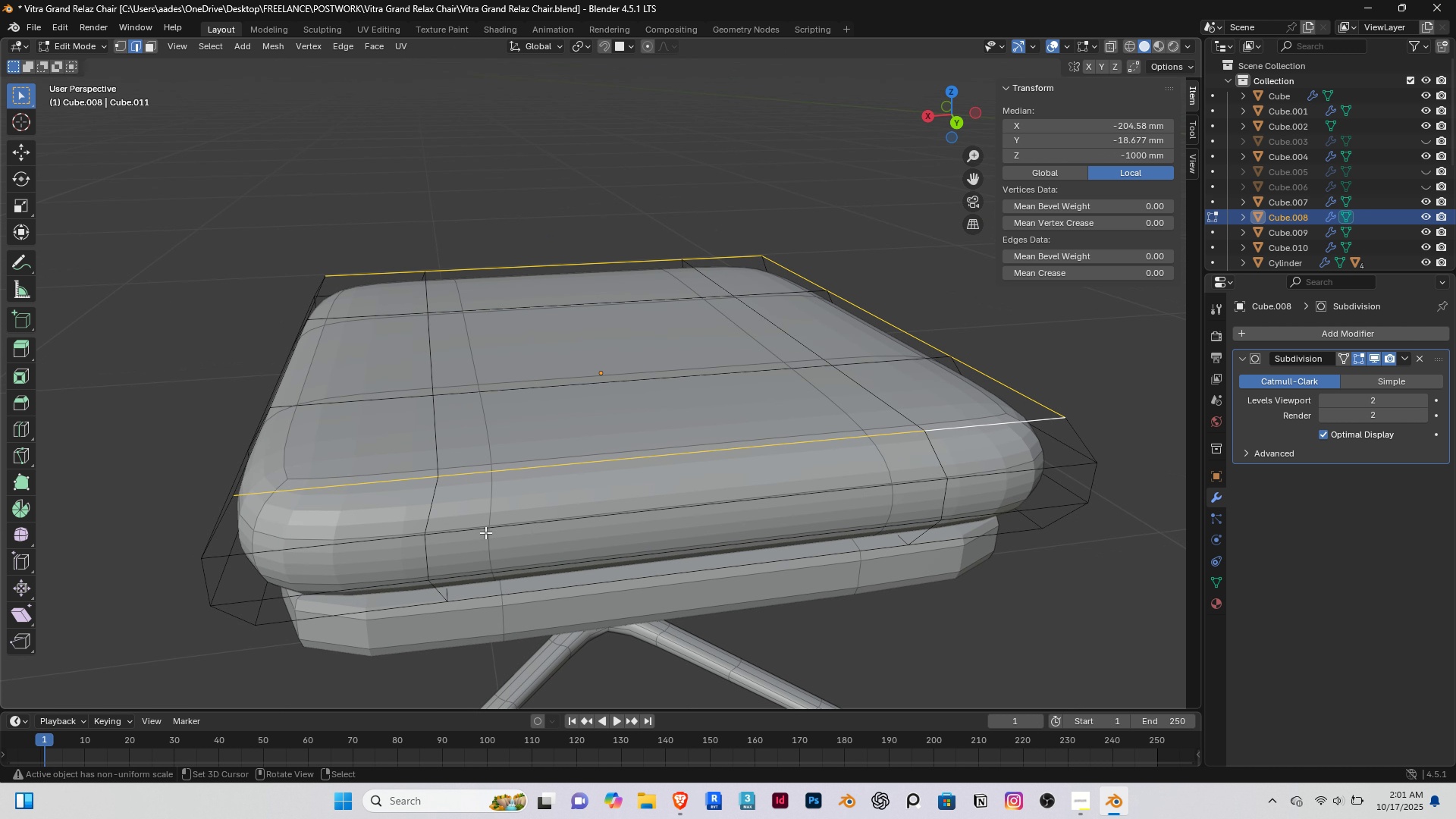 
hold_key(key=ShiftRight, duration=1.02)
 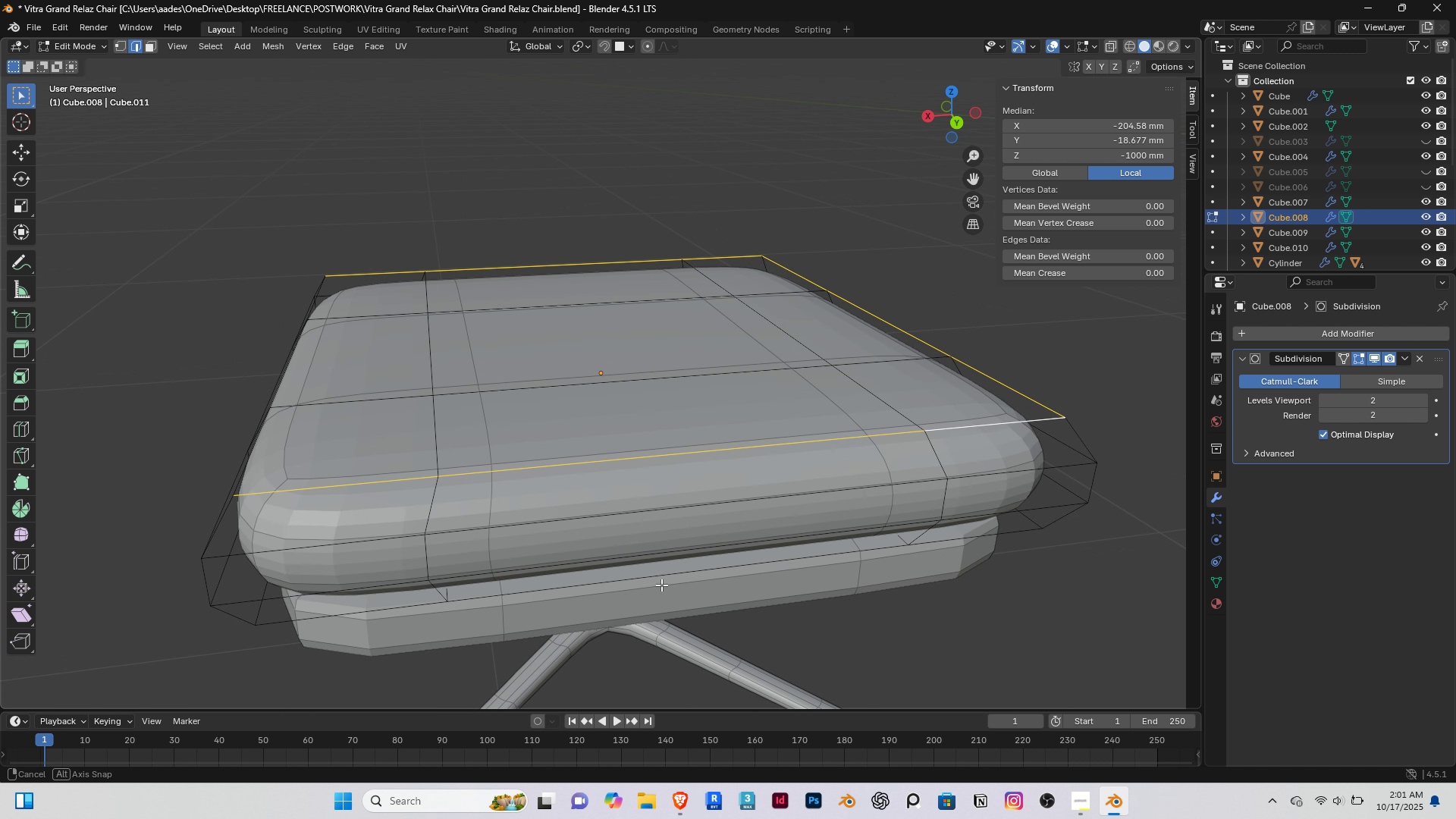 
hold_key(key=AltRight, duration=1.26)
hold_key(key=ShiftRight, duration=1.23)
right_click([246, 462])
 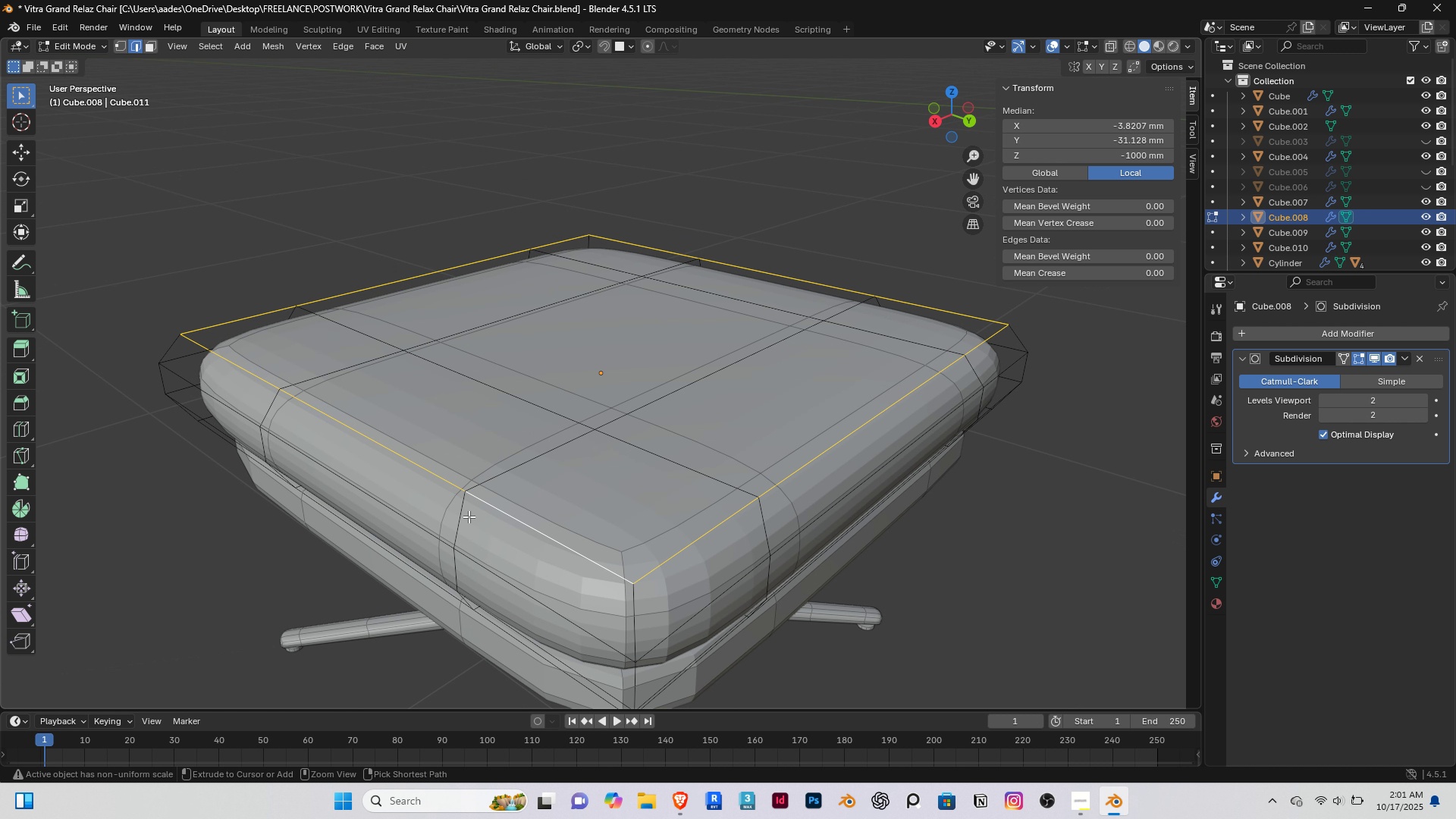 
key(Control+B)
 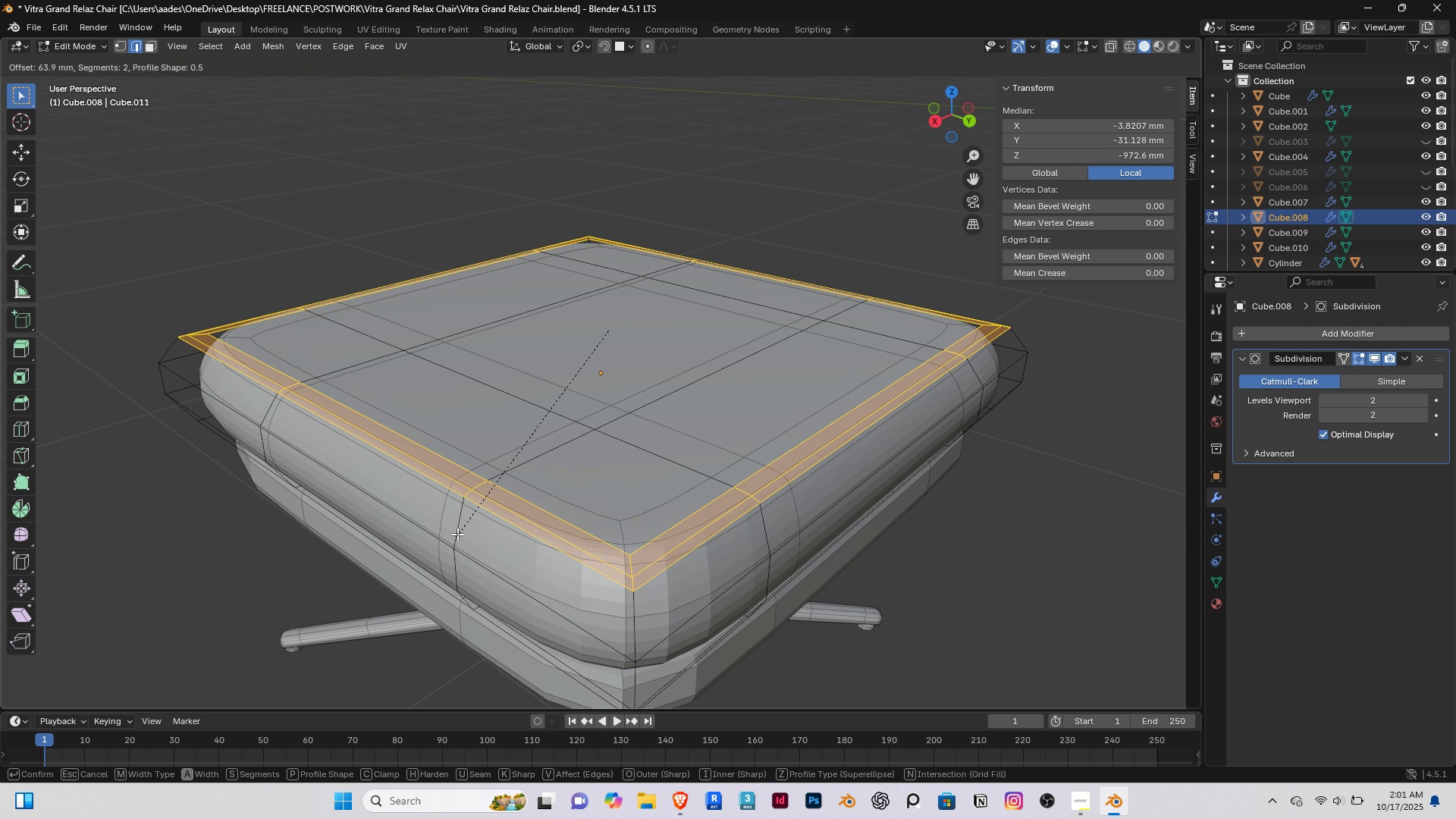 
scroll: coordinate [456, 534], scroll_direction: down, amount: 1.0
 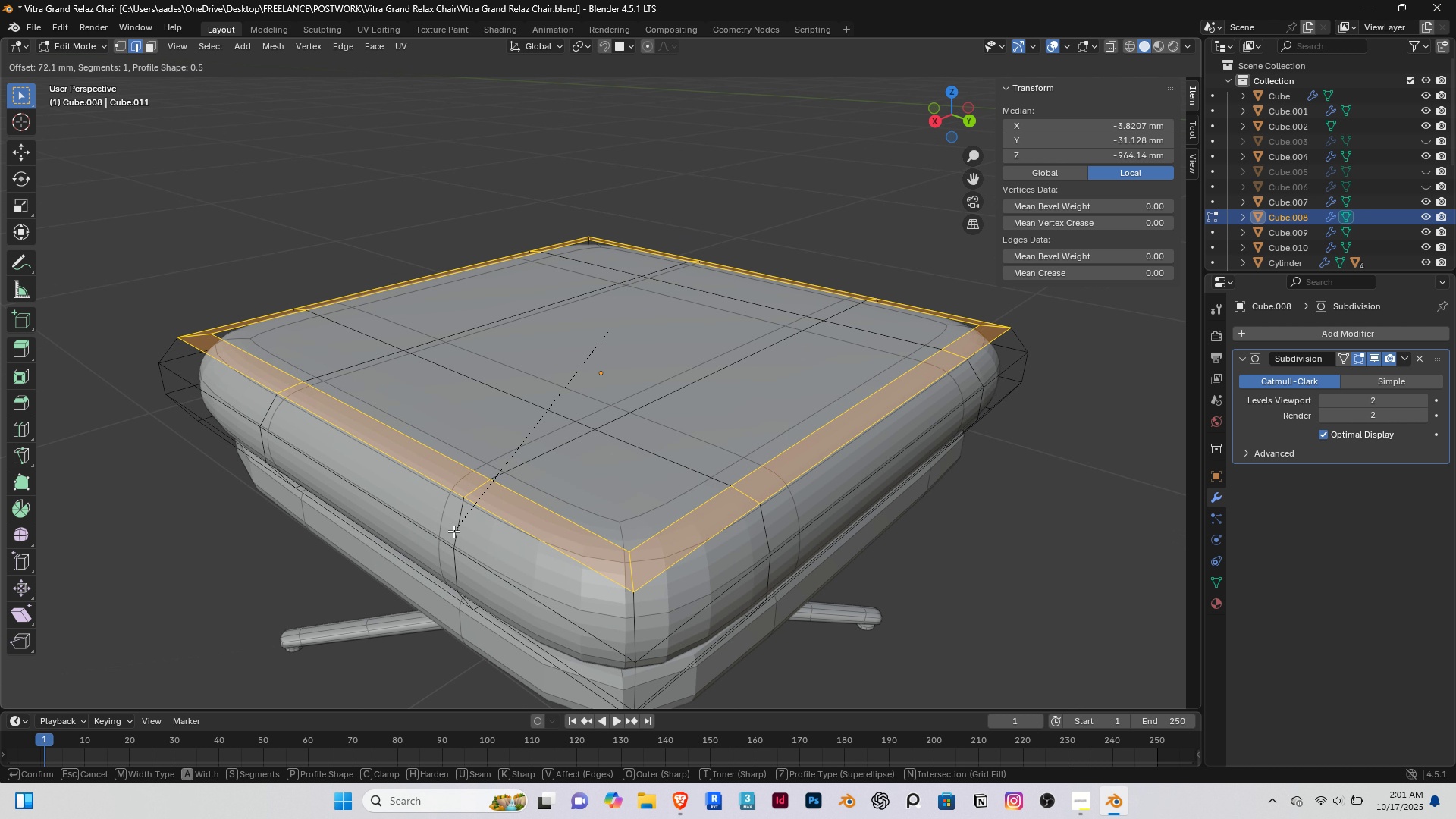 
left_click([453, 531])
 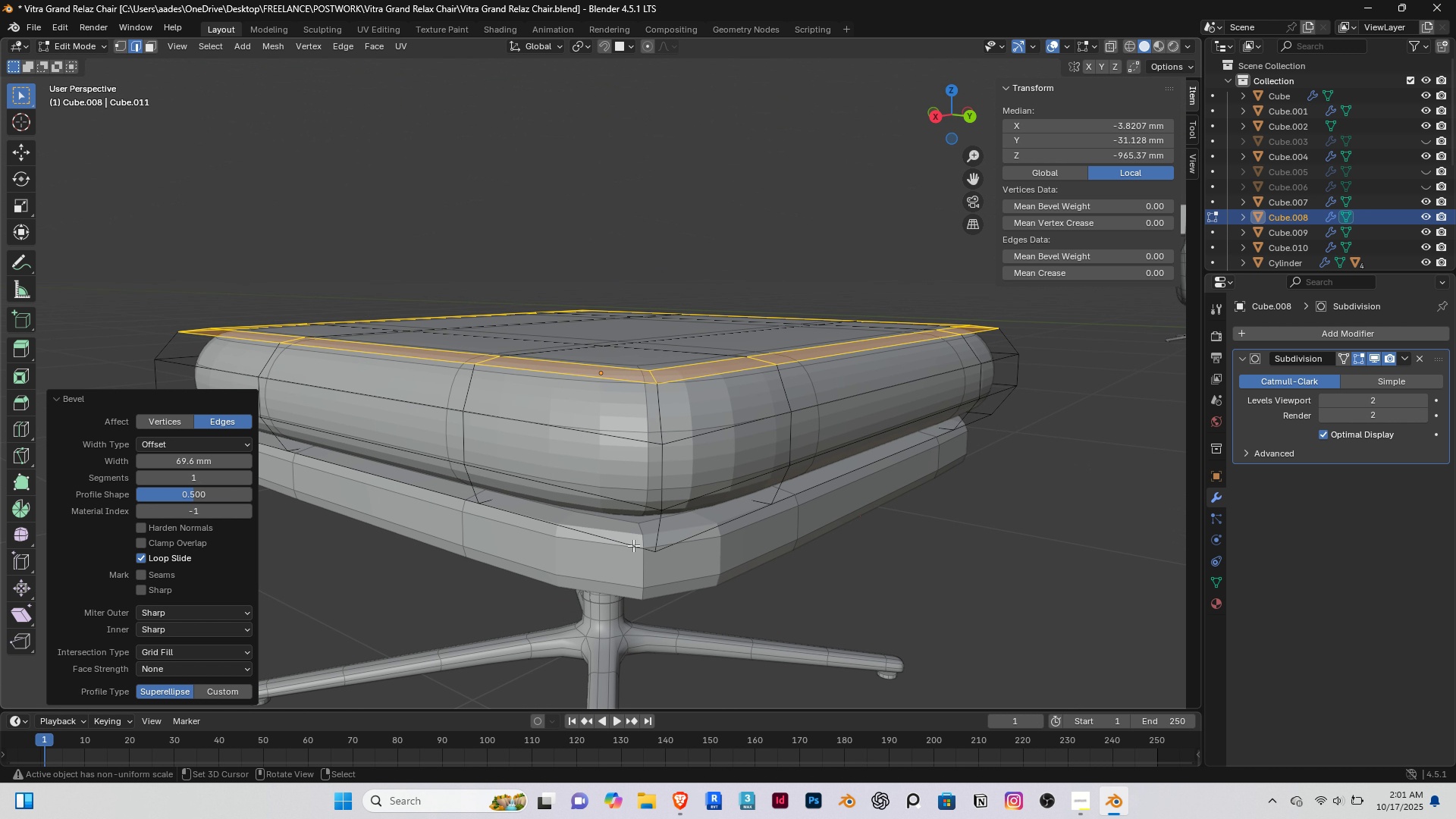 
right_click([635, 545])
 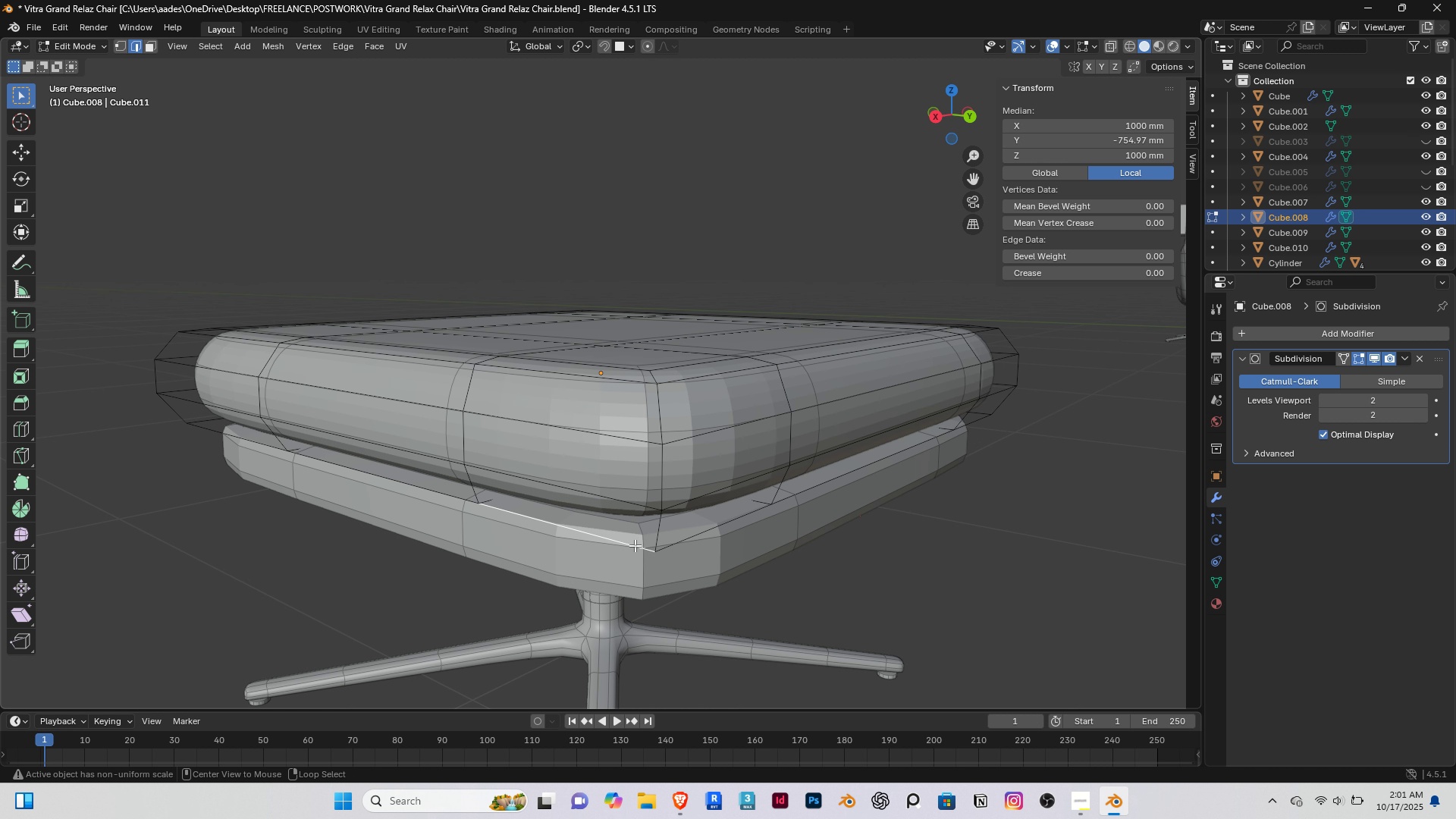 
hold_key(key=AltRight, duration=1.11)
hold_key(key=ShiftRight, duration=0.8)
right_click([635, 545])
 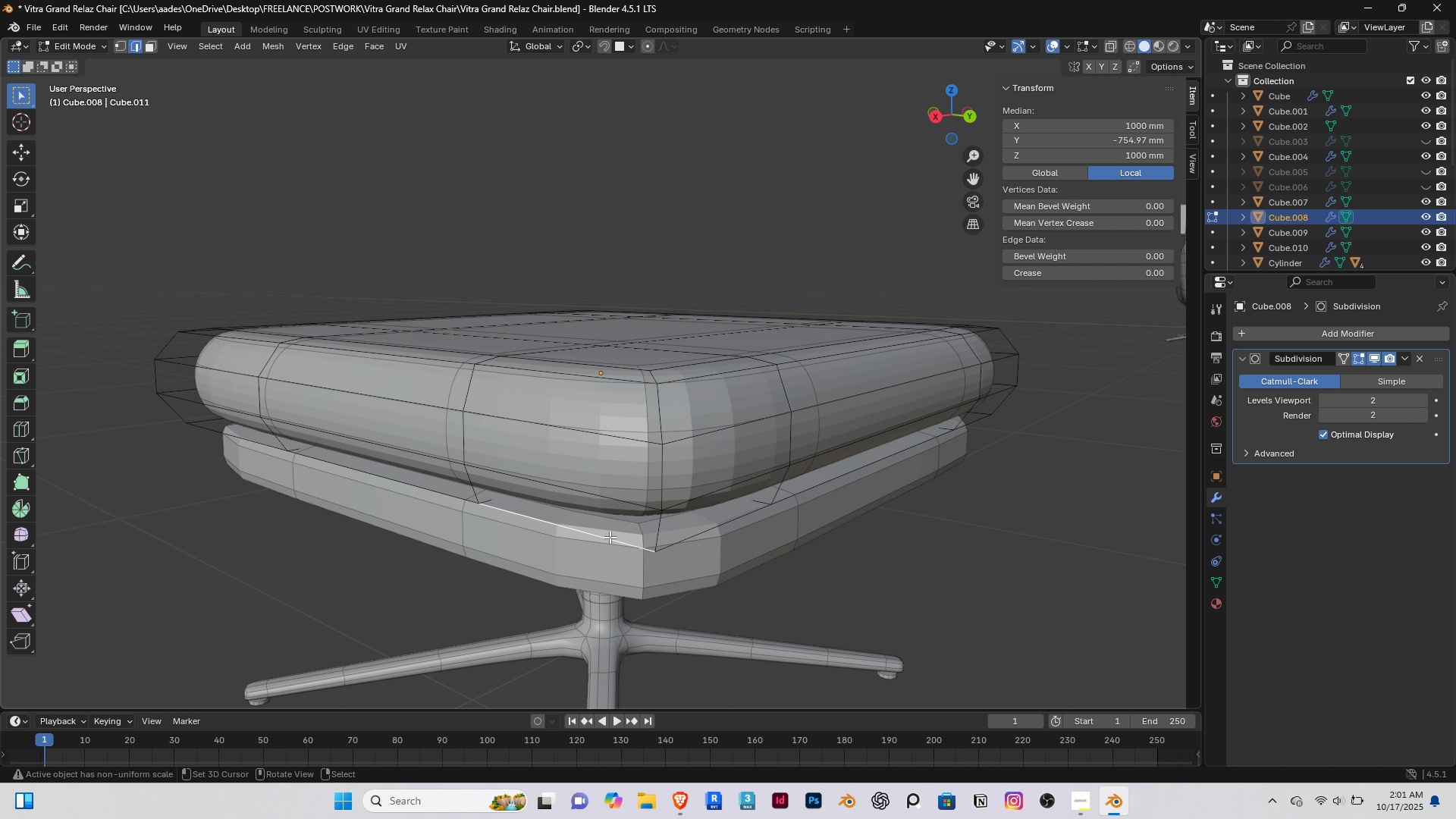 
right_click([610, 537])
 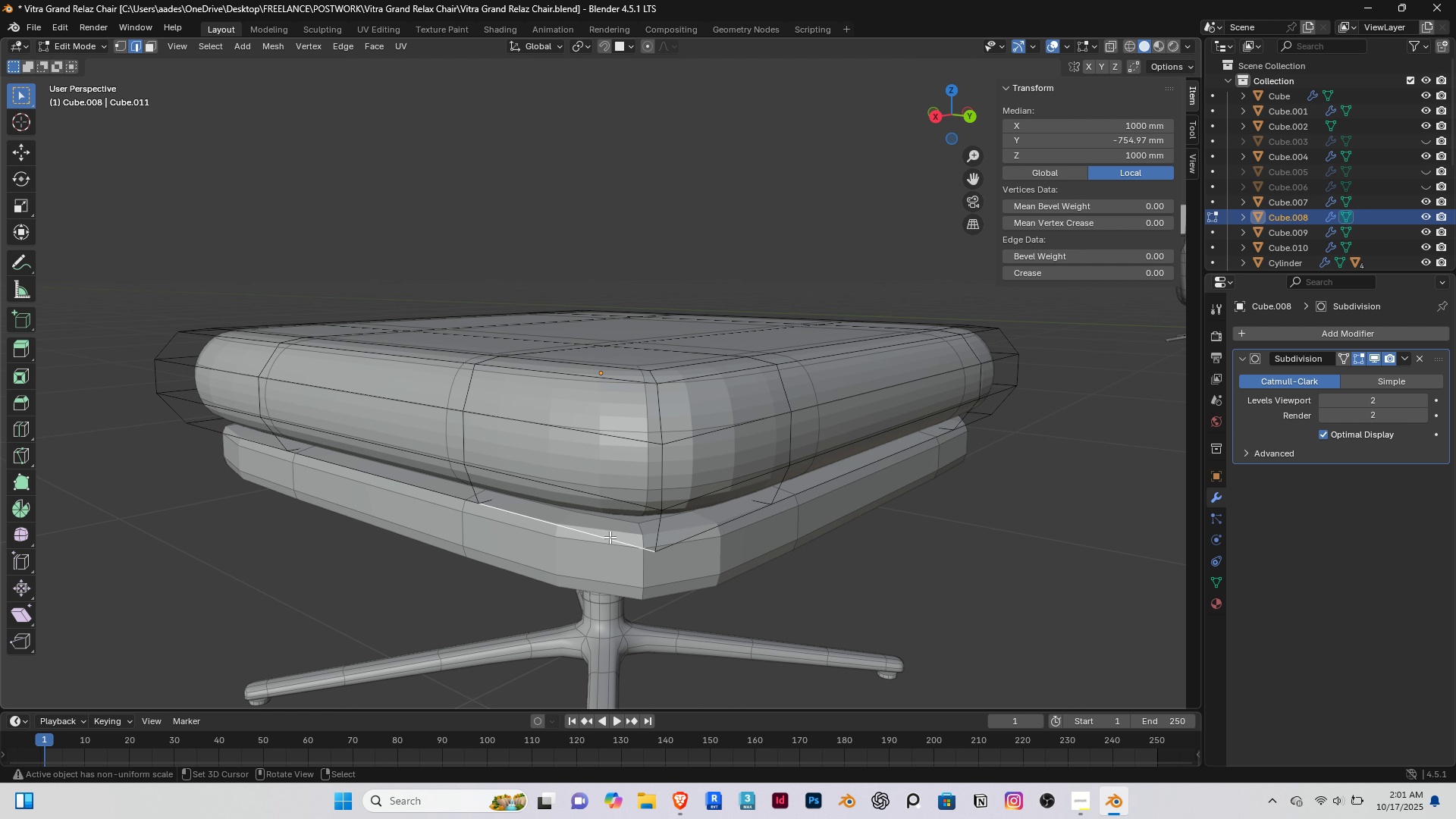 
hold_key(key=AltRight, duration=1.93)
double_click([610, 537])
 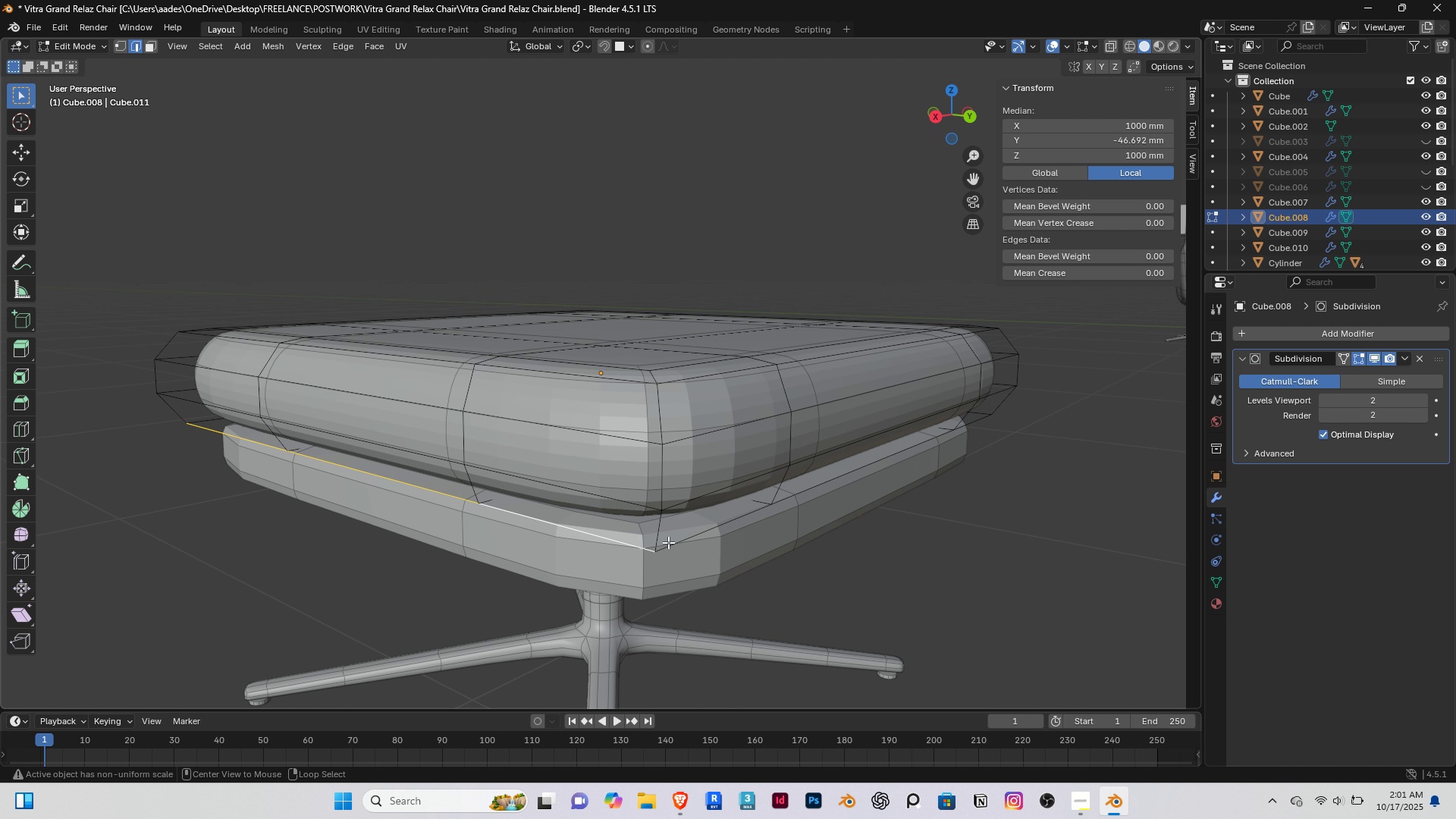 
hold_key(key=ShiftRight, duration=0.88)
right_click([687, 537])
 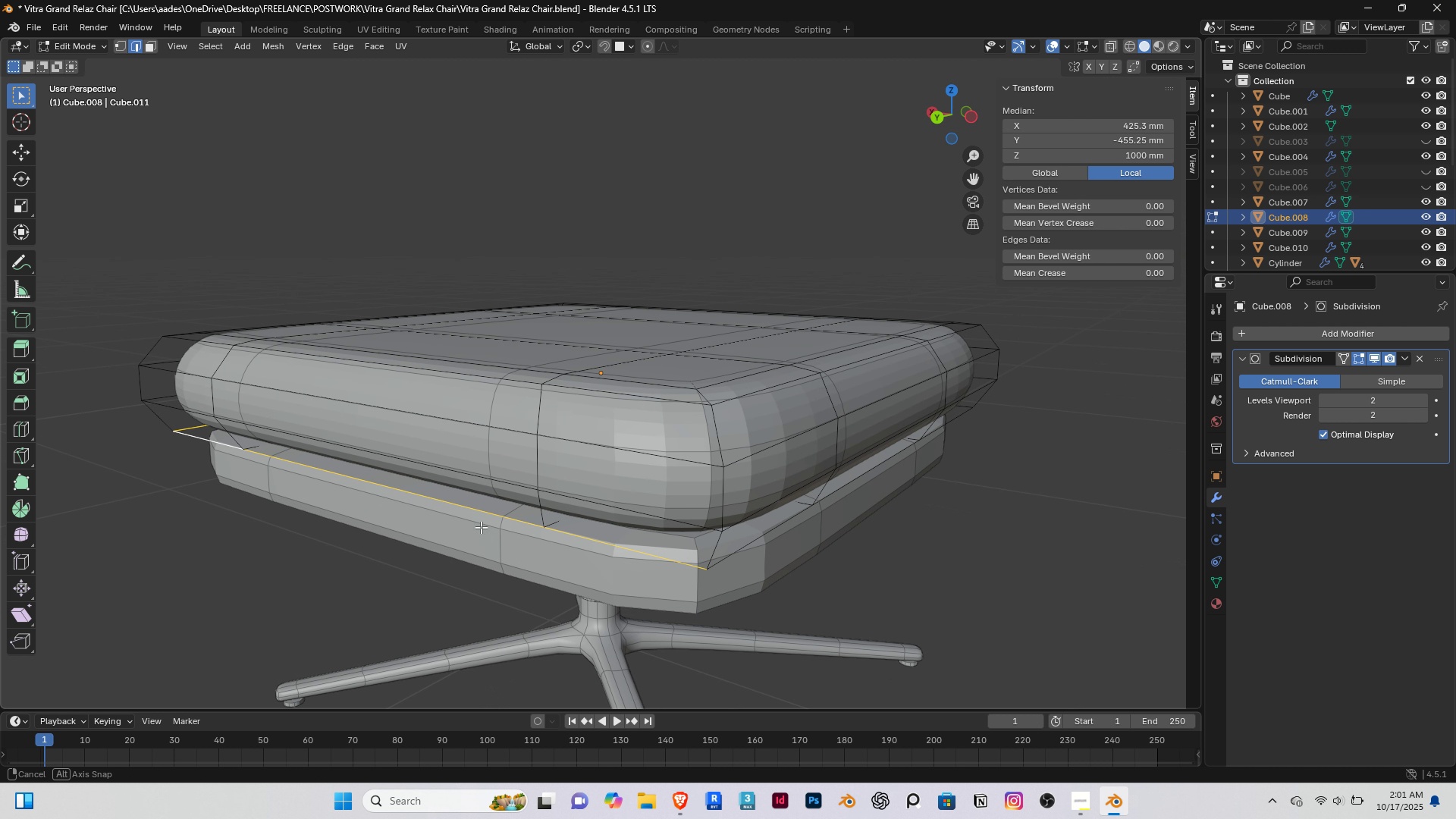 
hold_key(key=AltRight, duration=0.74)
hold_key(key=ShiftRight, duration=0.71)
right_click([718, 512])
 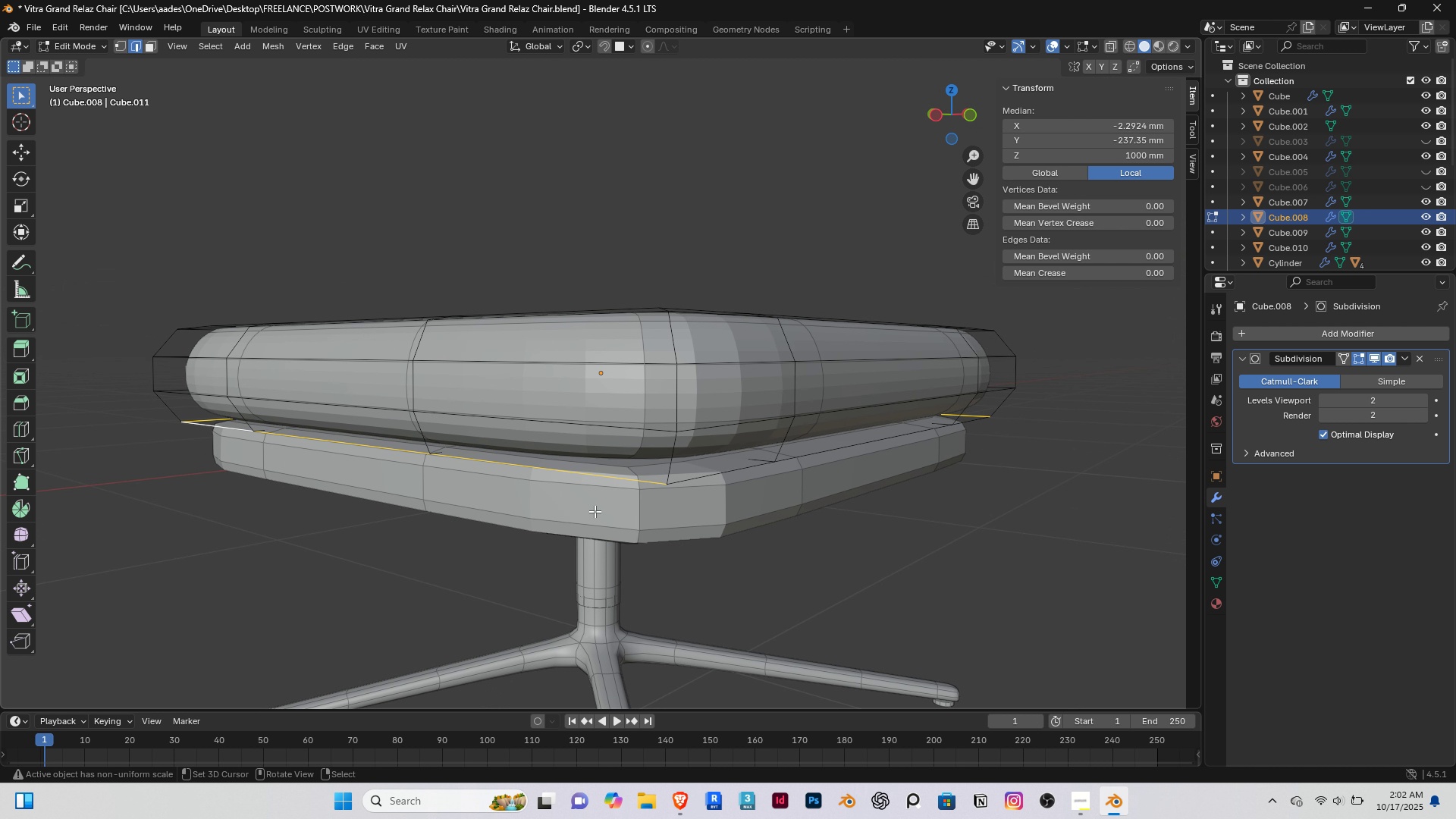 
hold_key(key=AltRight, duration=0.69)
hold_key(key=ShiftRight, duration=0.63)
right_click([695, 475])
 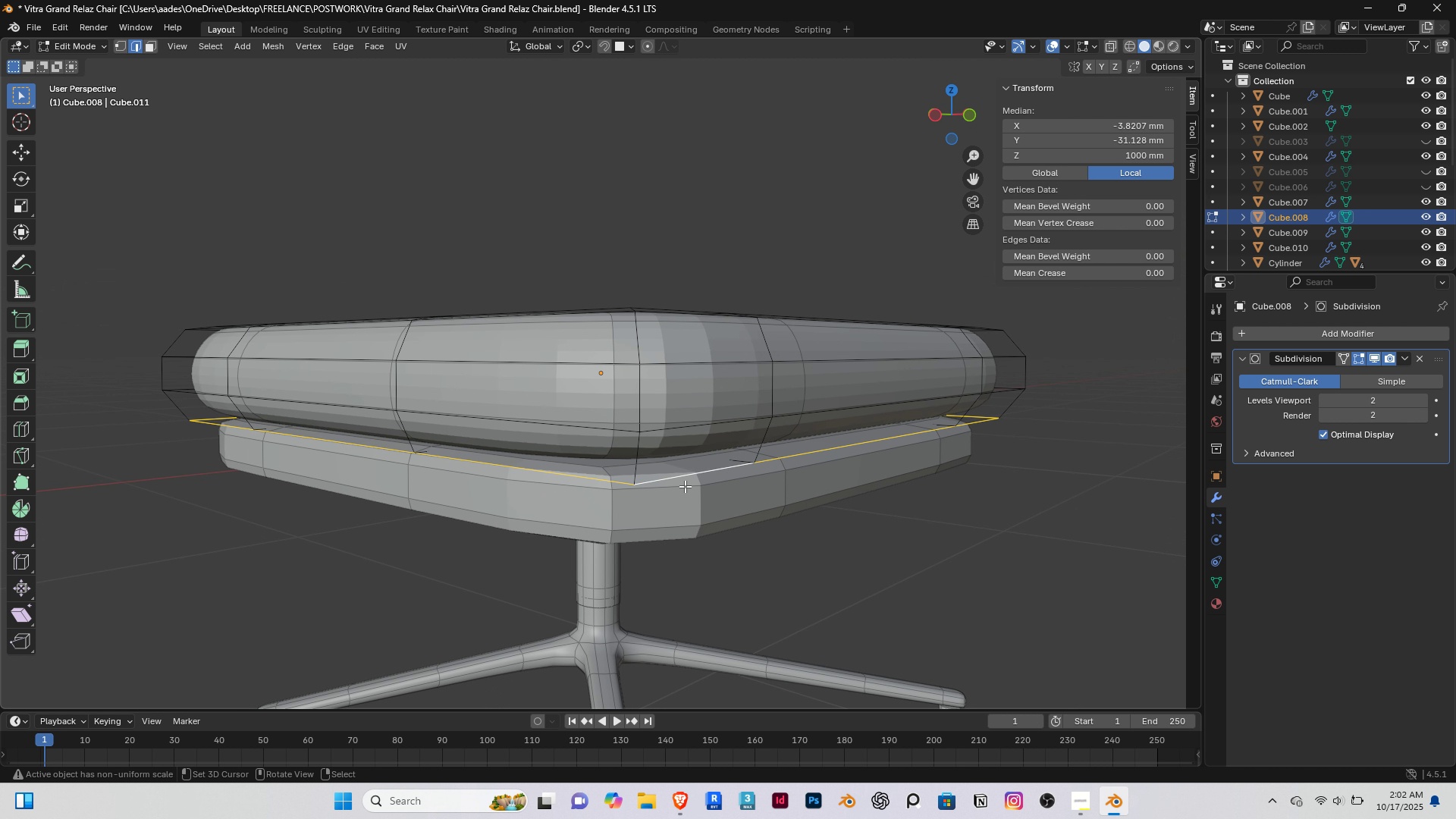 
hold_key(key=AltRight, duration=0.76)
hold_key(key=ShiftRight, duration=0.73)
right_click([632, 394])
 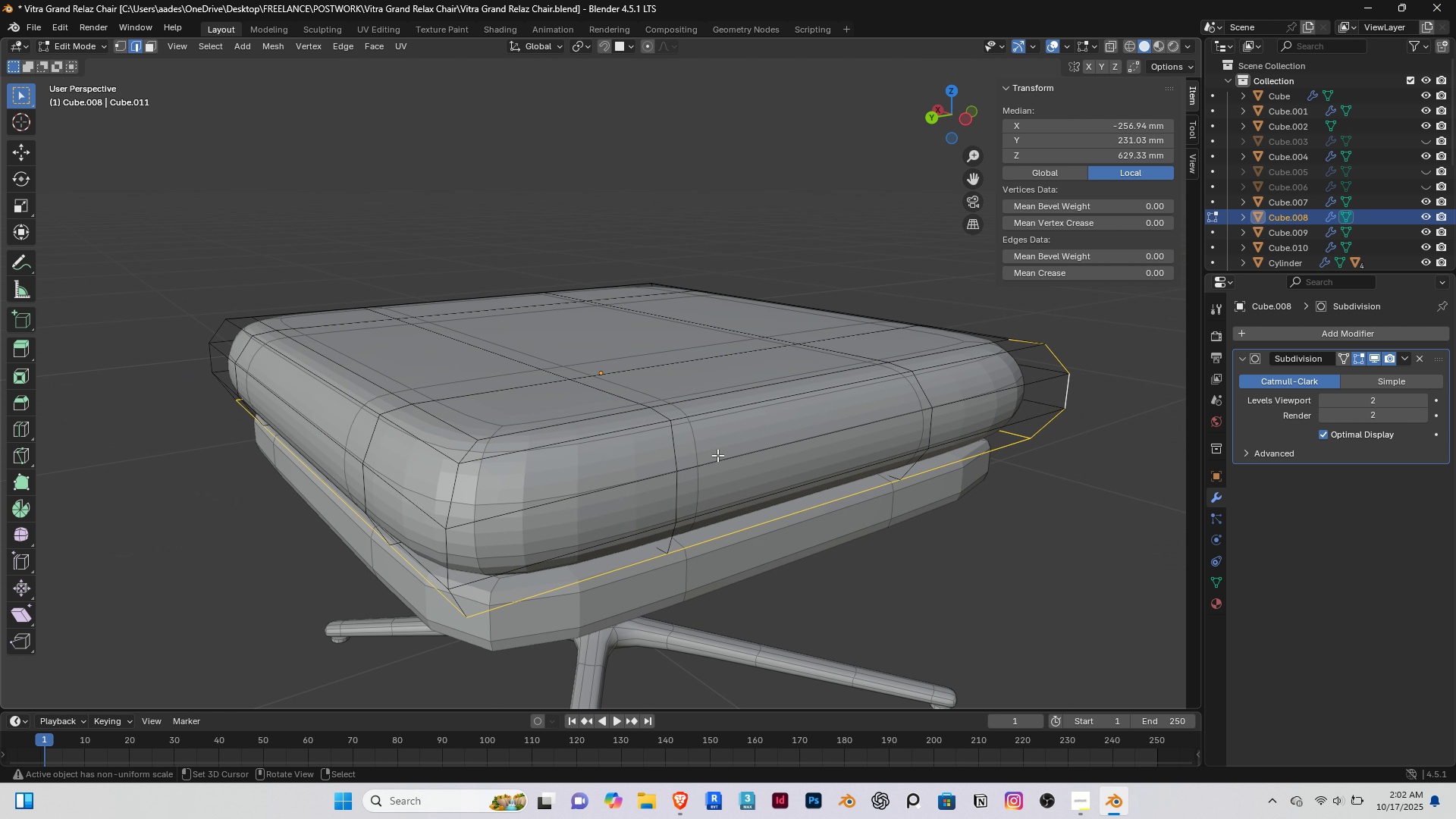 
hold_key(key=AltRight, duration=0.86)
hold_key(key=ShiftRight, duration=0.78)
right_click([449, 497])
 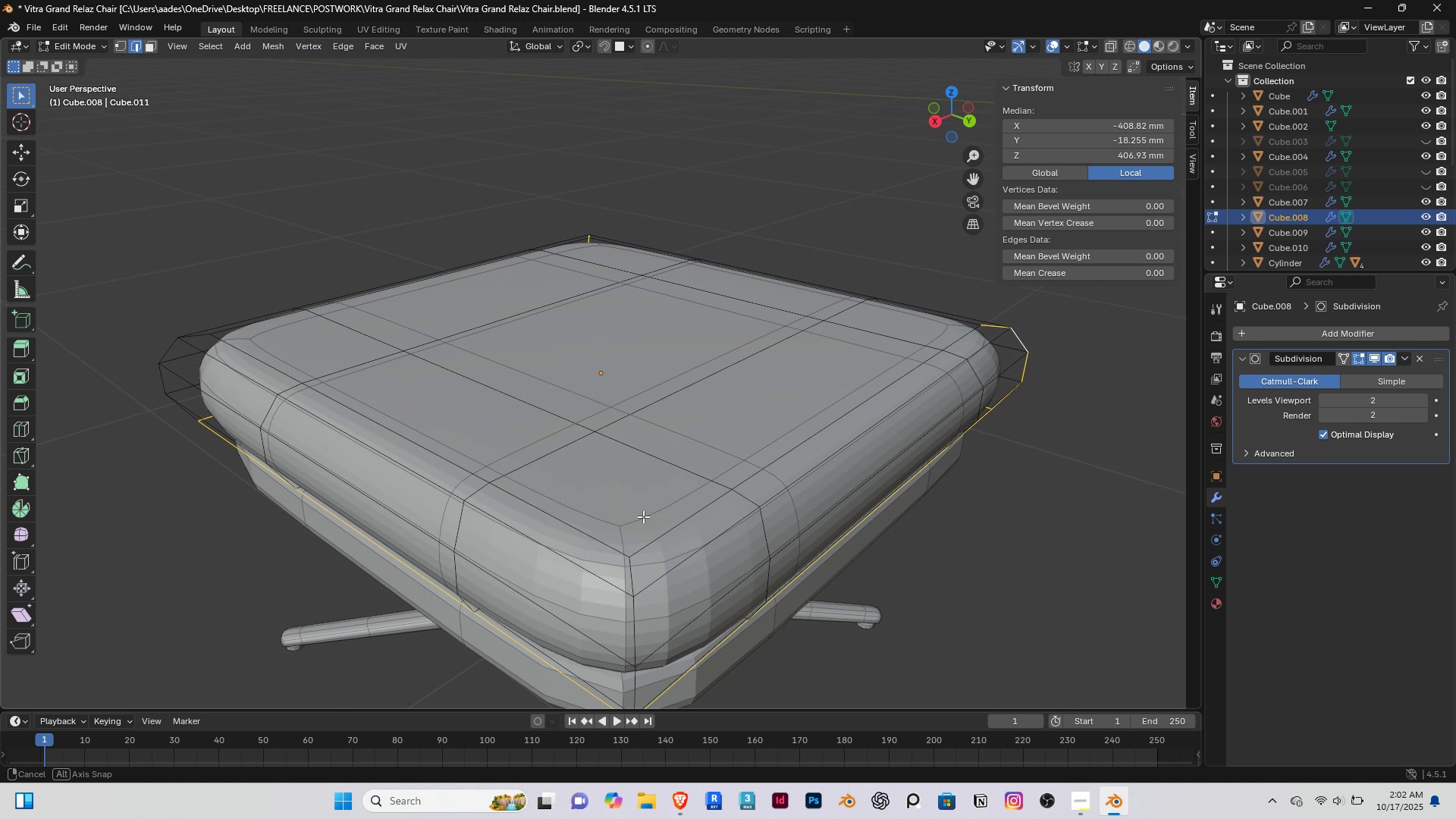 
hold_key(key=AltRight, duration=0.79)
 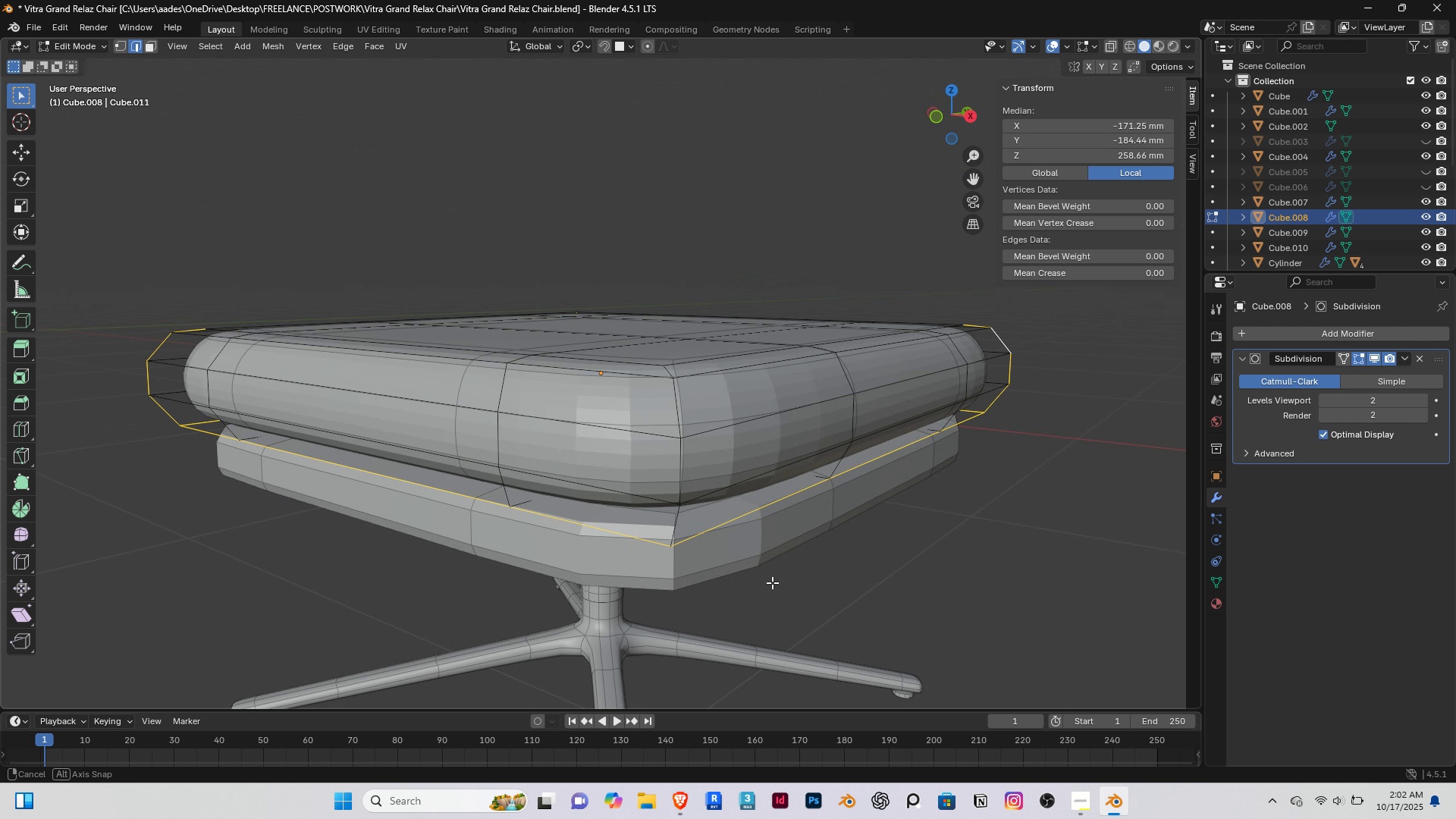 
hold_key(key=ShiftRight, duration=0.79)
 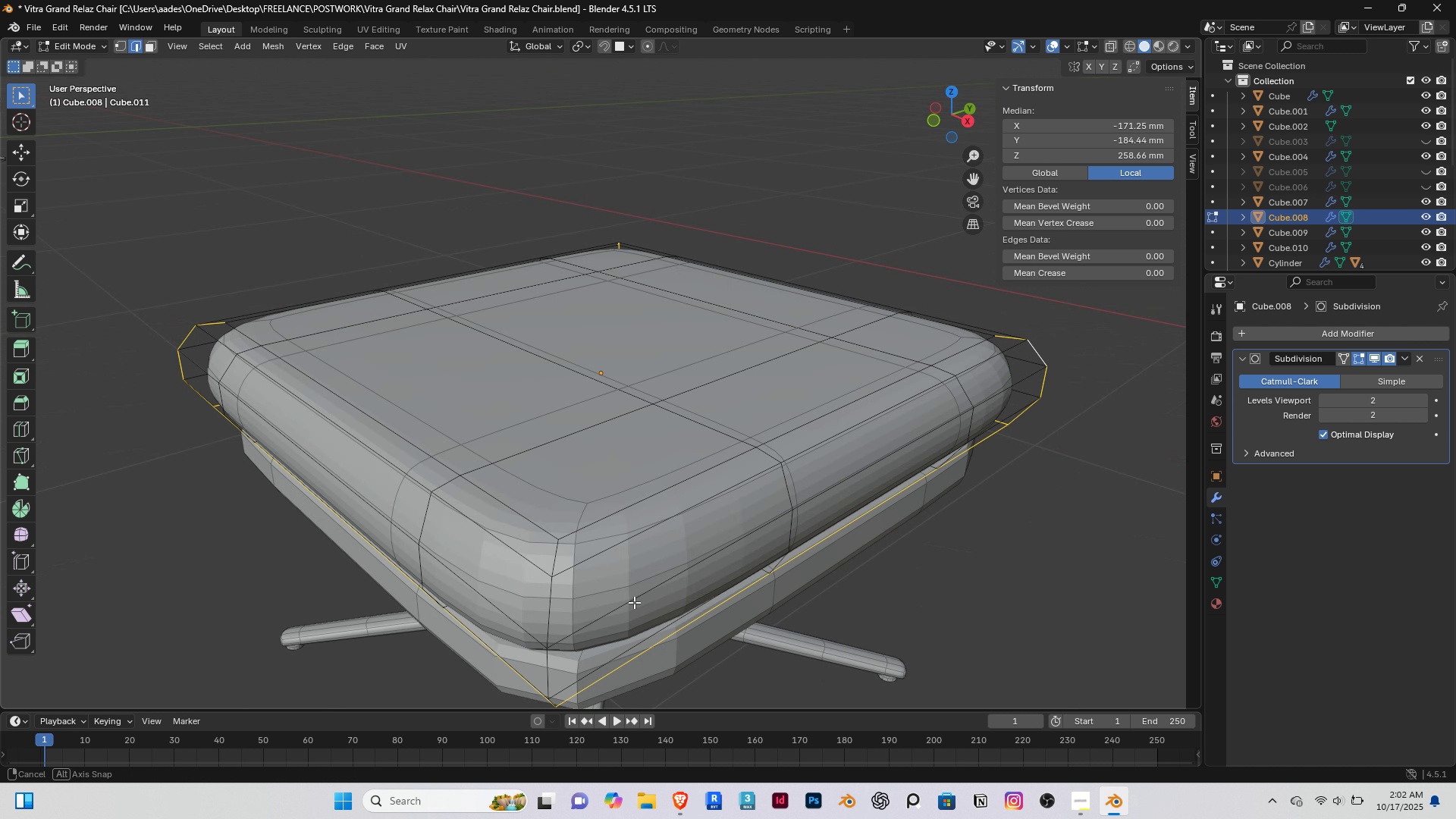 
hold_key(key=ShiftRight, duration=0.9)
right_click([544, 604])
 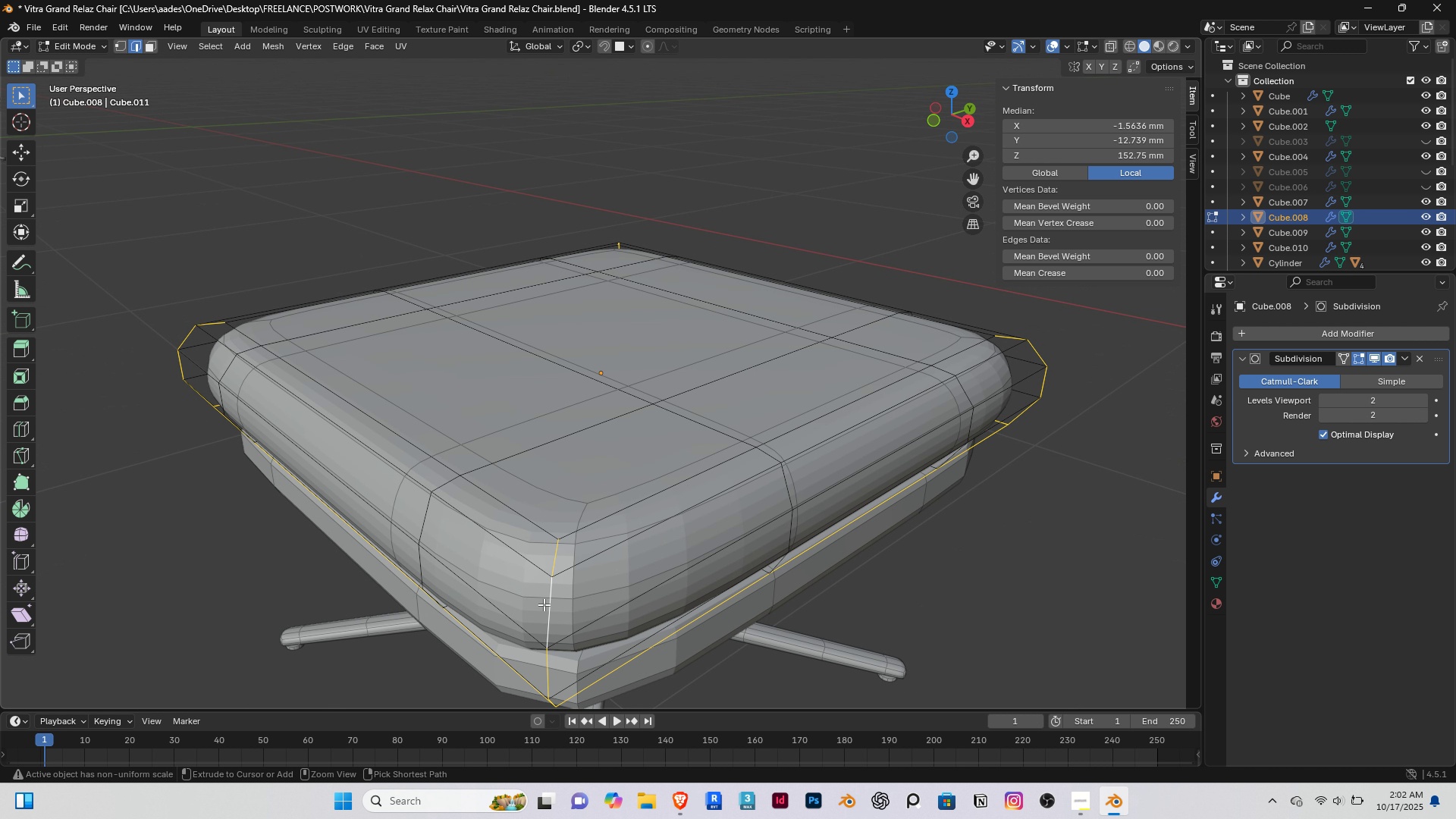 
key(Alt+Control+B)
 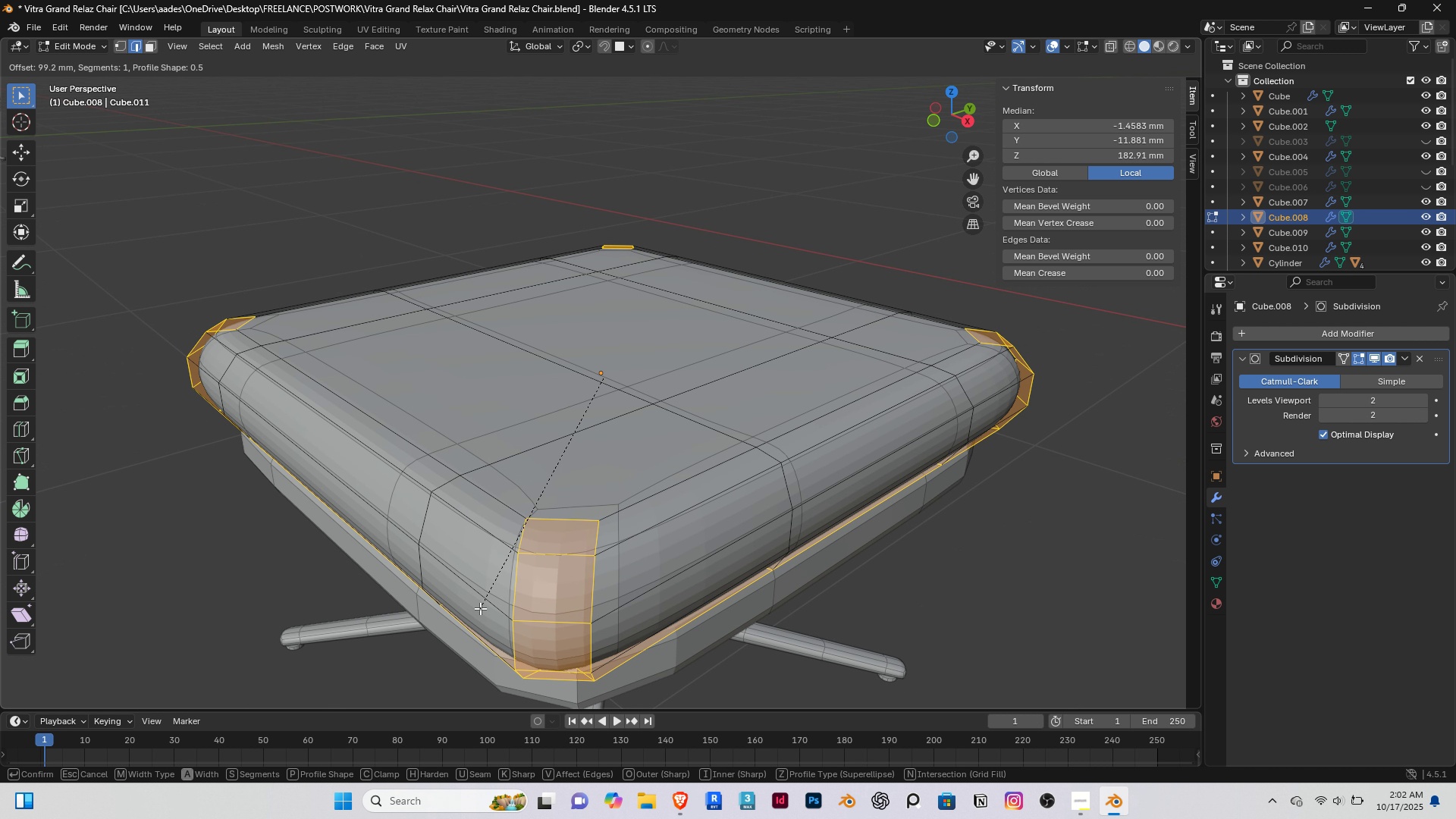 
scroll: coordinate [479, 608], scroll_direction: up, amount: 2.0
 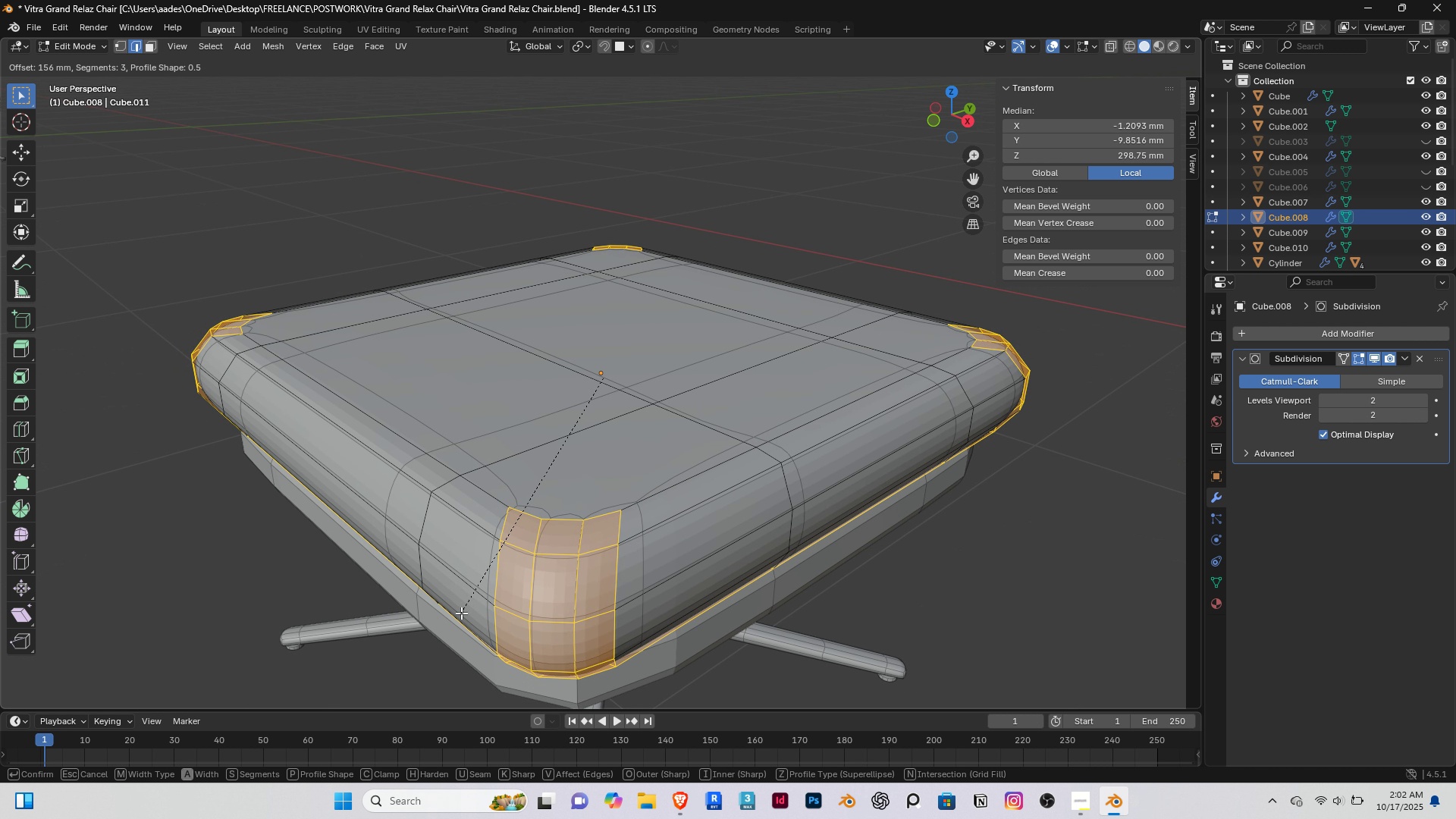 
scroll: coordinate [461, 613], scroll_direction: down, amount: 1.0
 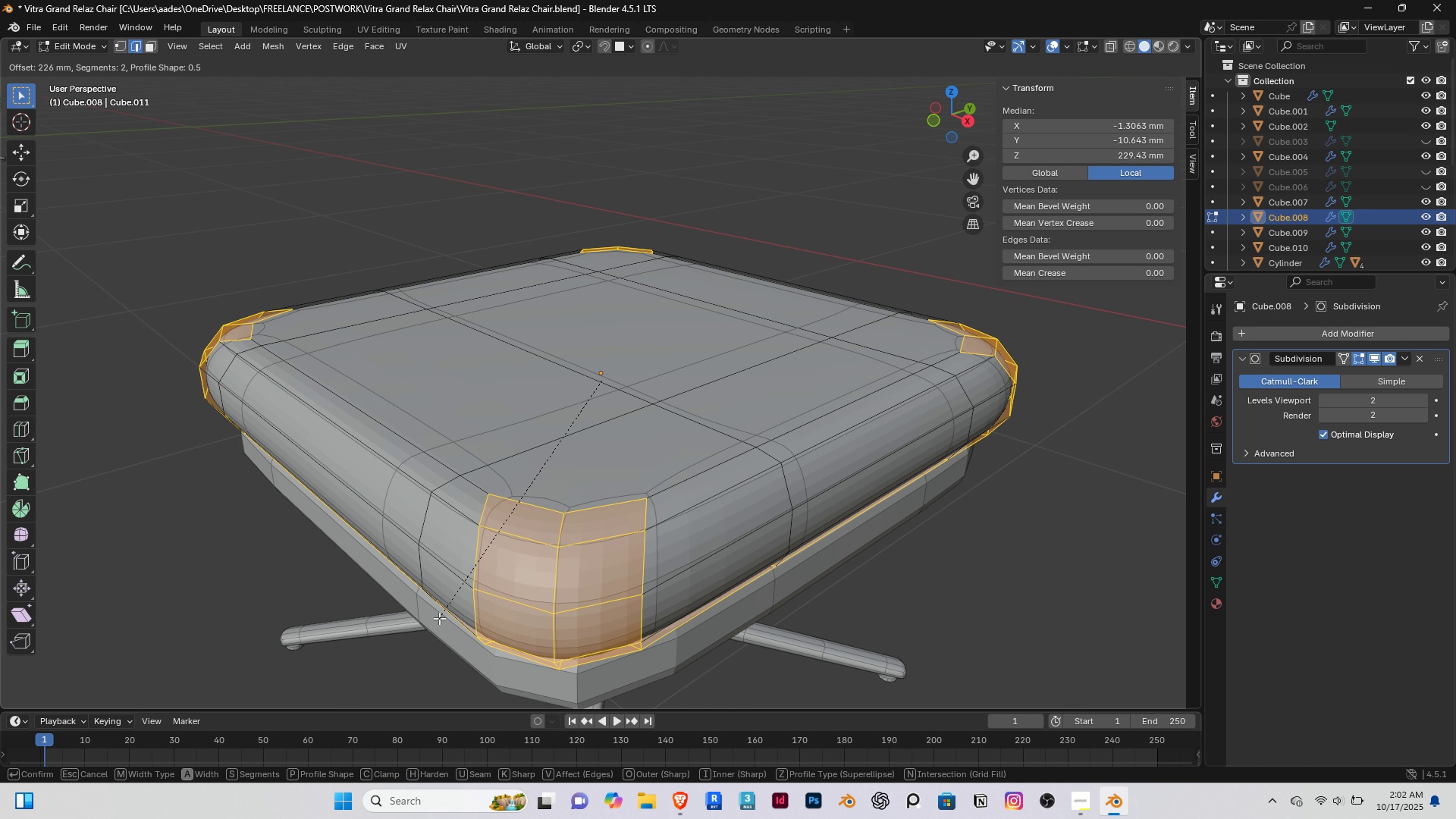 
left_click([443, 618])
 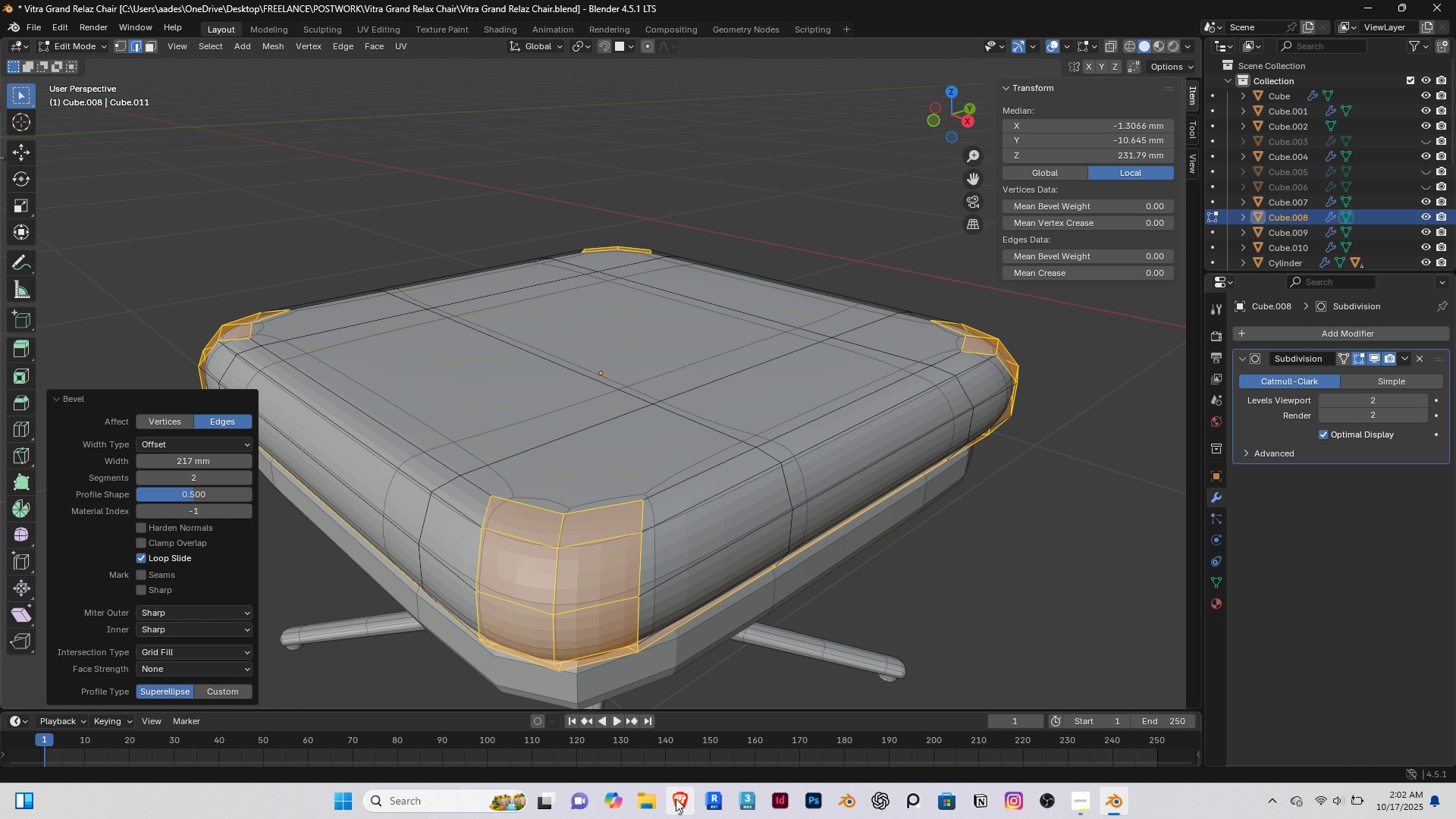 
left_click([676, 799])
 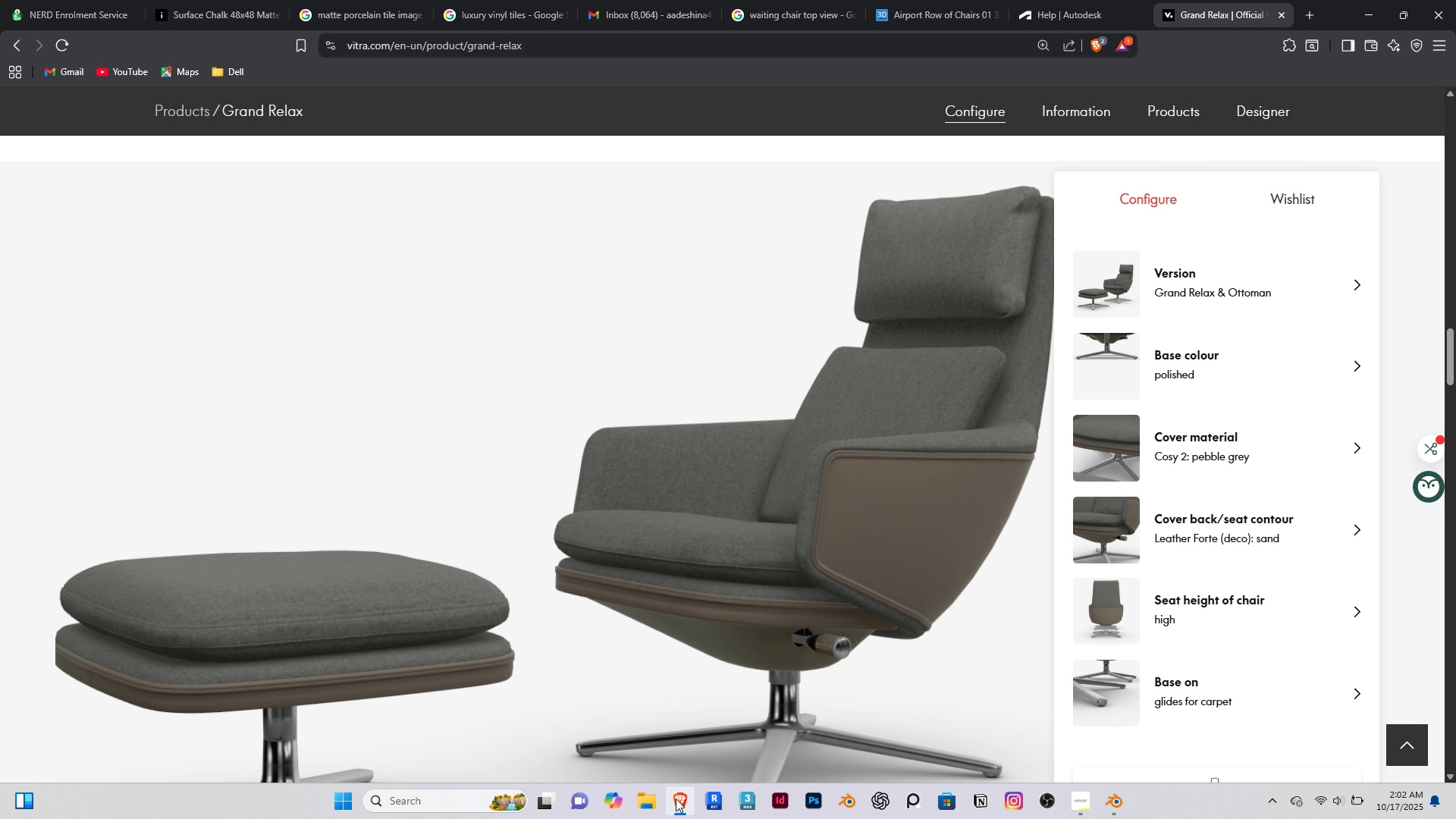 
left_click([676, 799])
 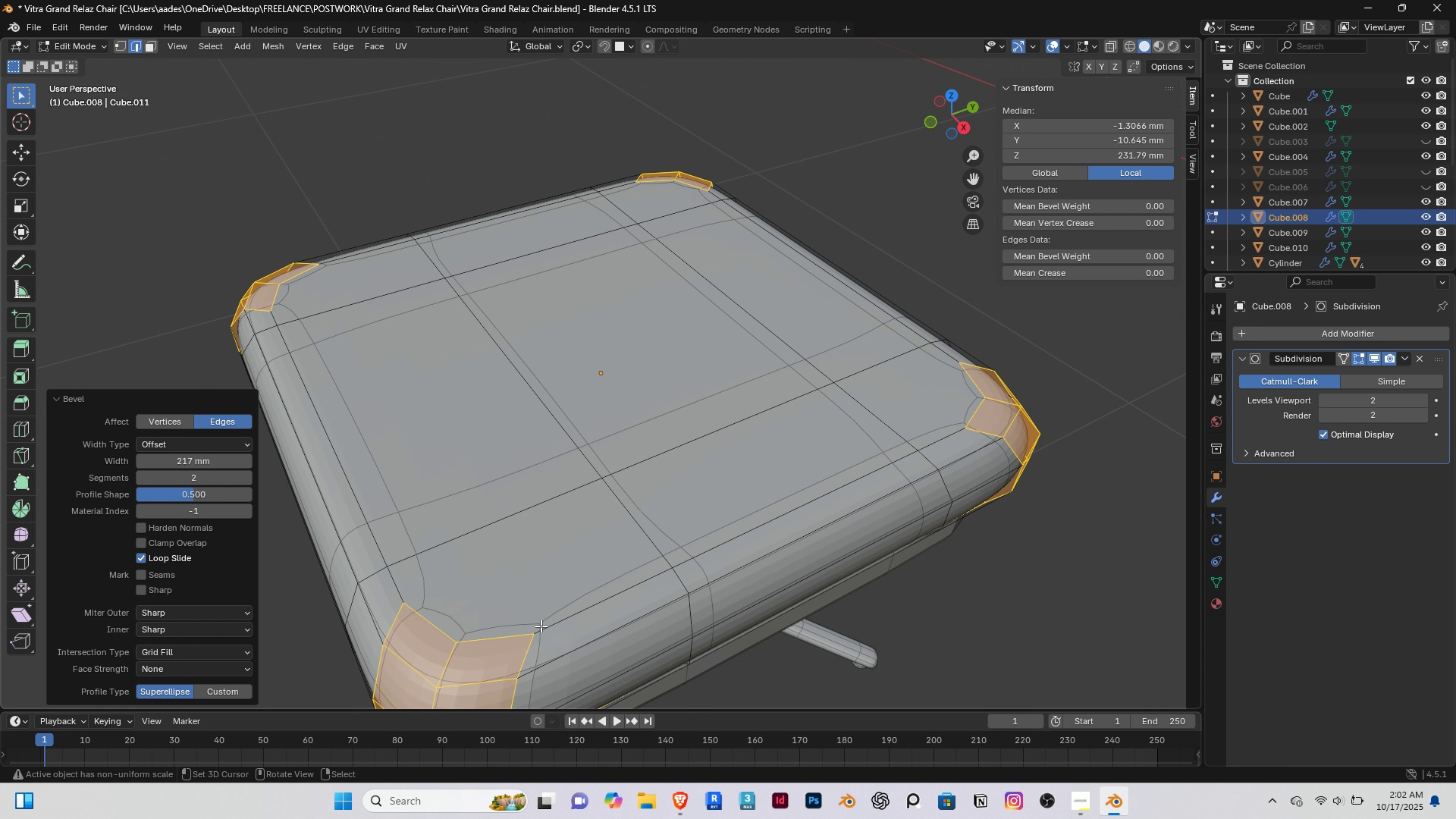 
key(Control+ControlLeft)
 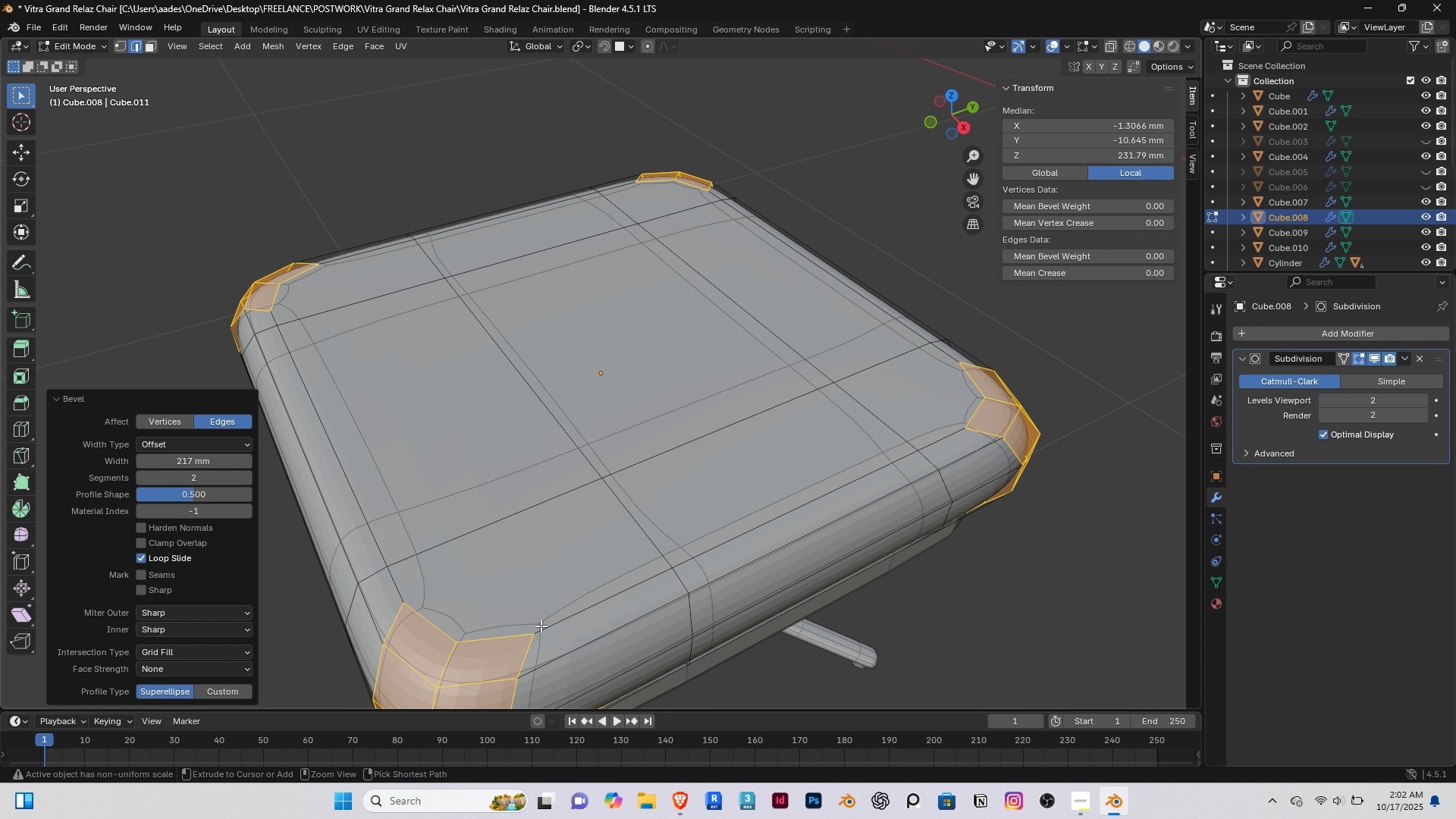 
key(Control+Z)
 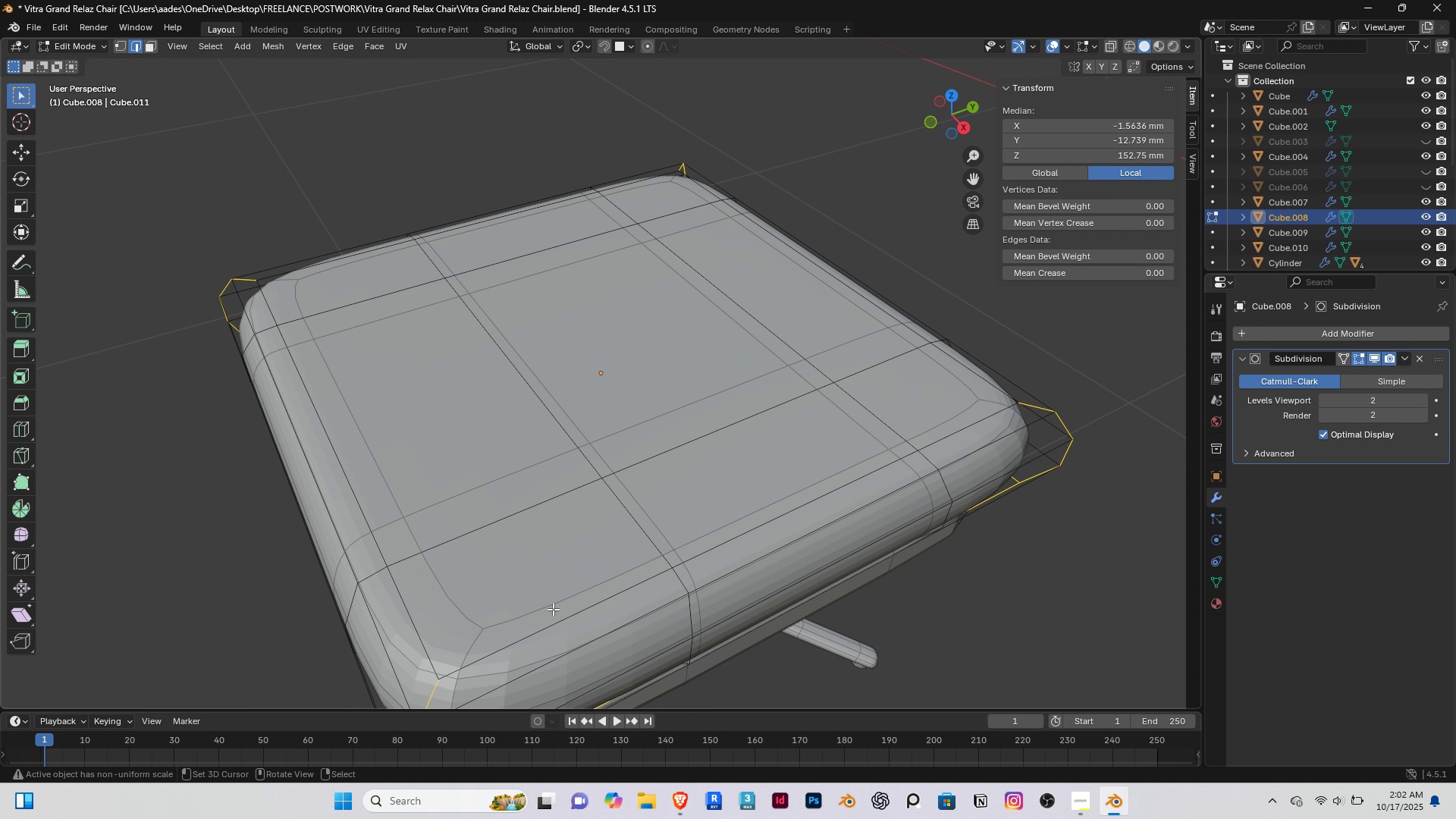 
scroll: coordinate [553, 609], scroll_direction: down, amount: 2.0
 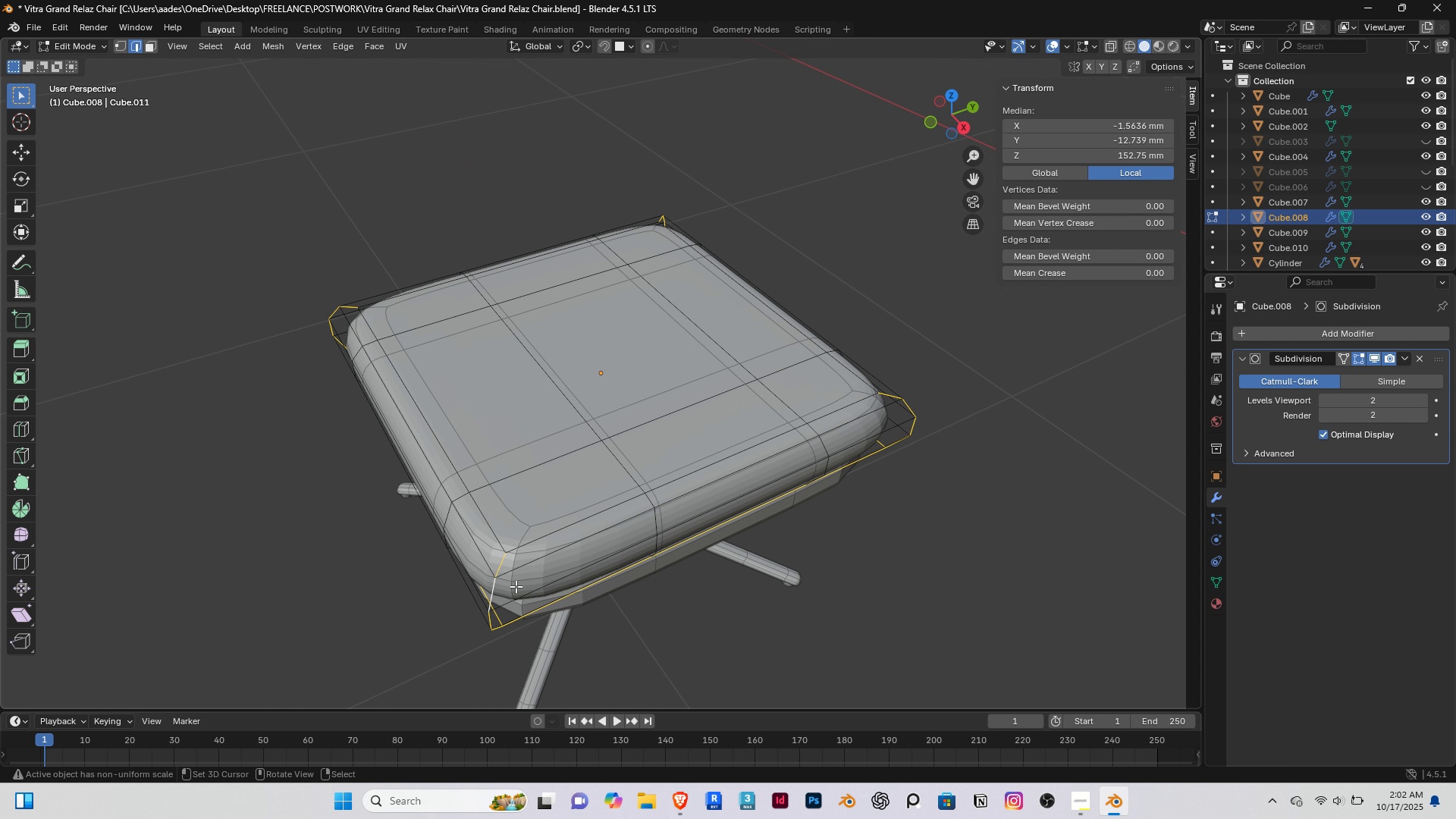 
scroll: coordinate [516, 586], scroll_direction: up, amount: 1.0
 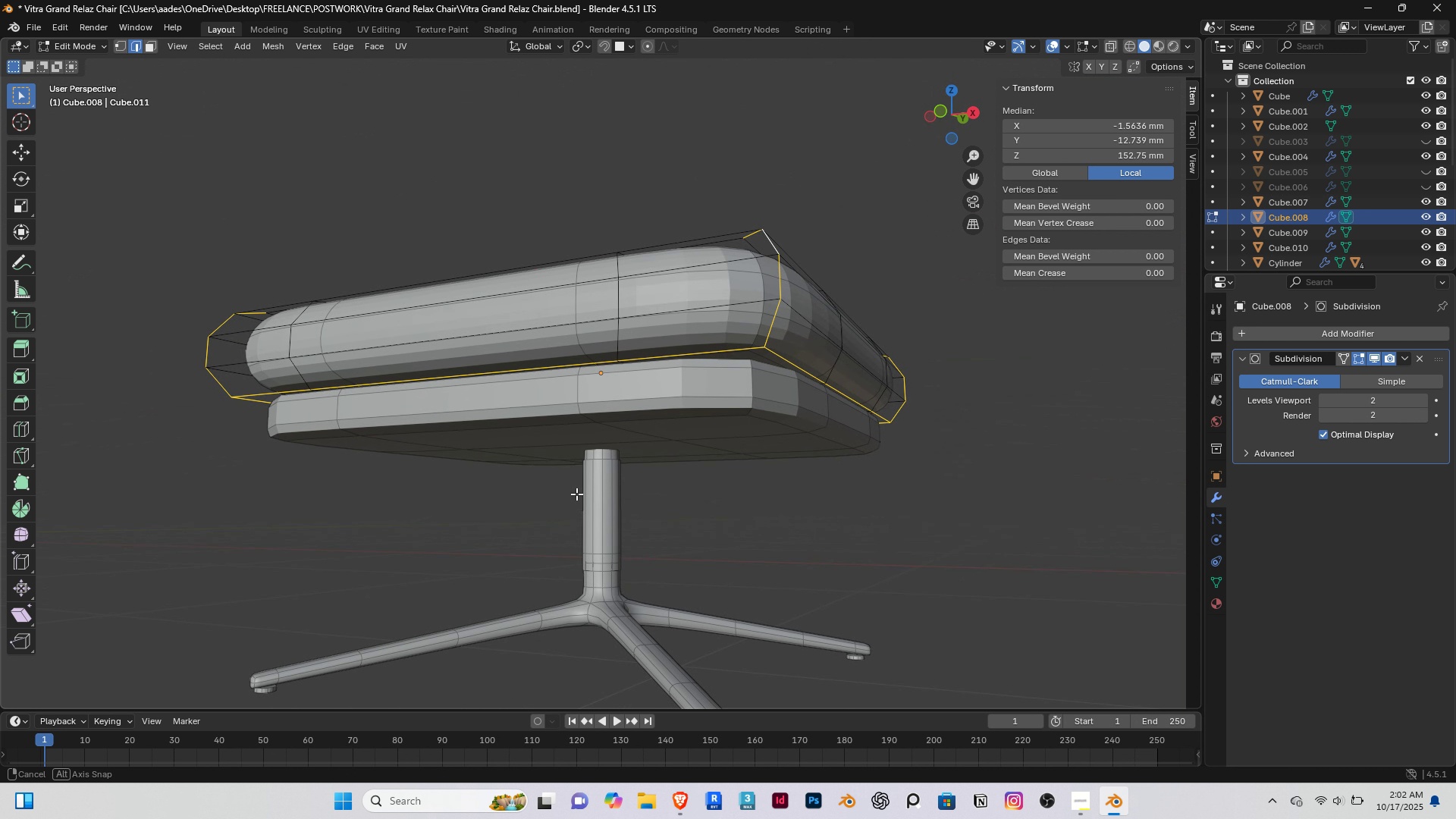 
middle_click([570, 496])
 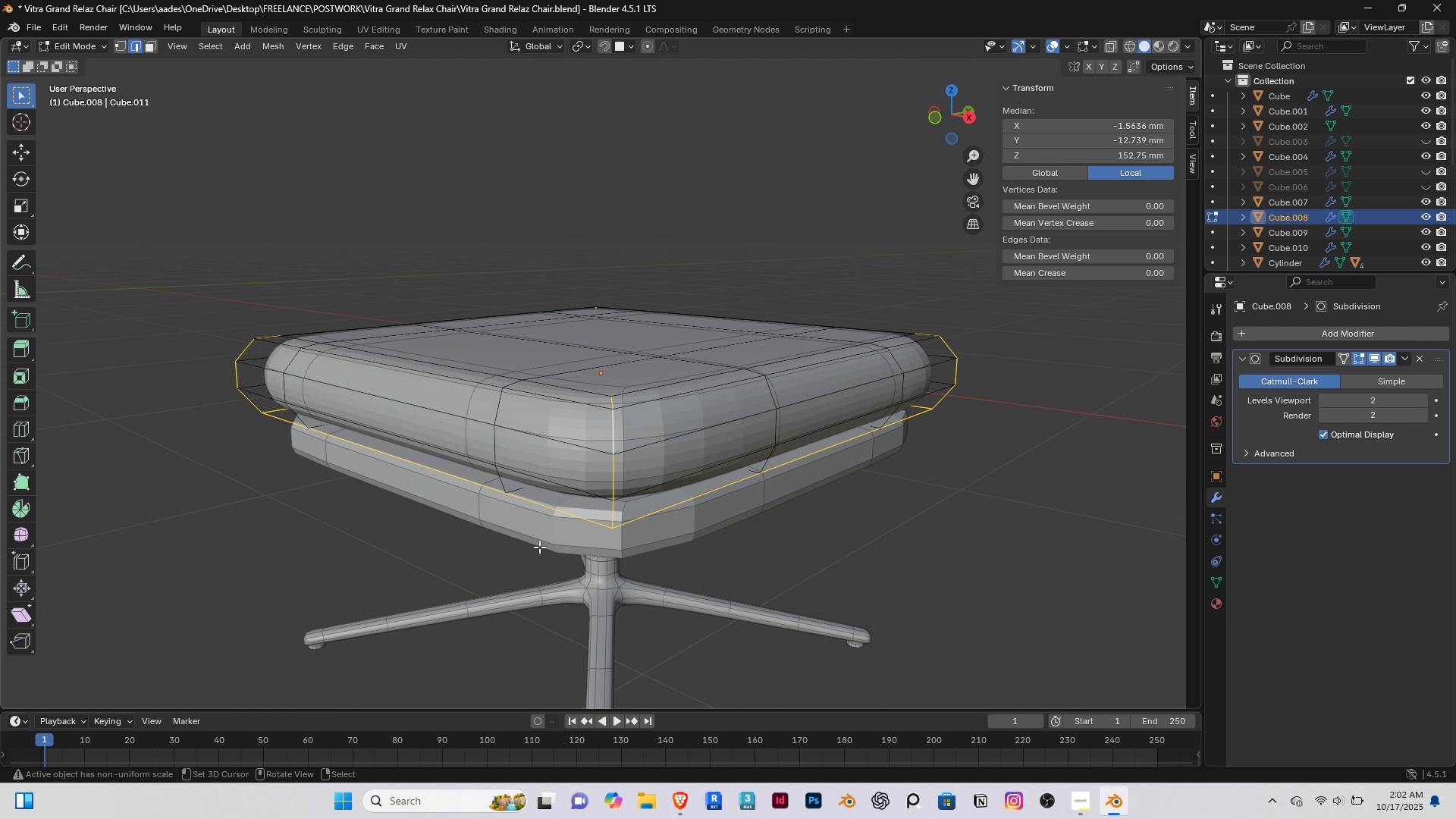 
right_click([570, 578])
 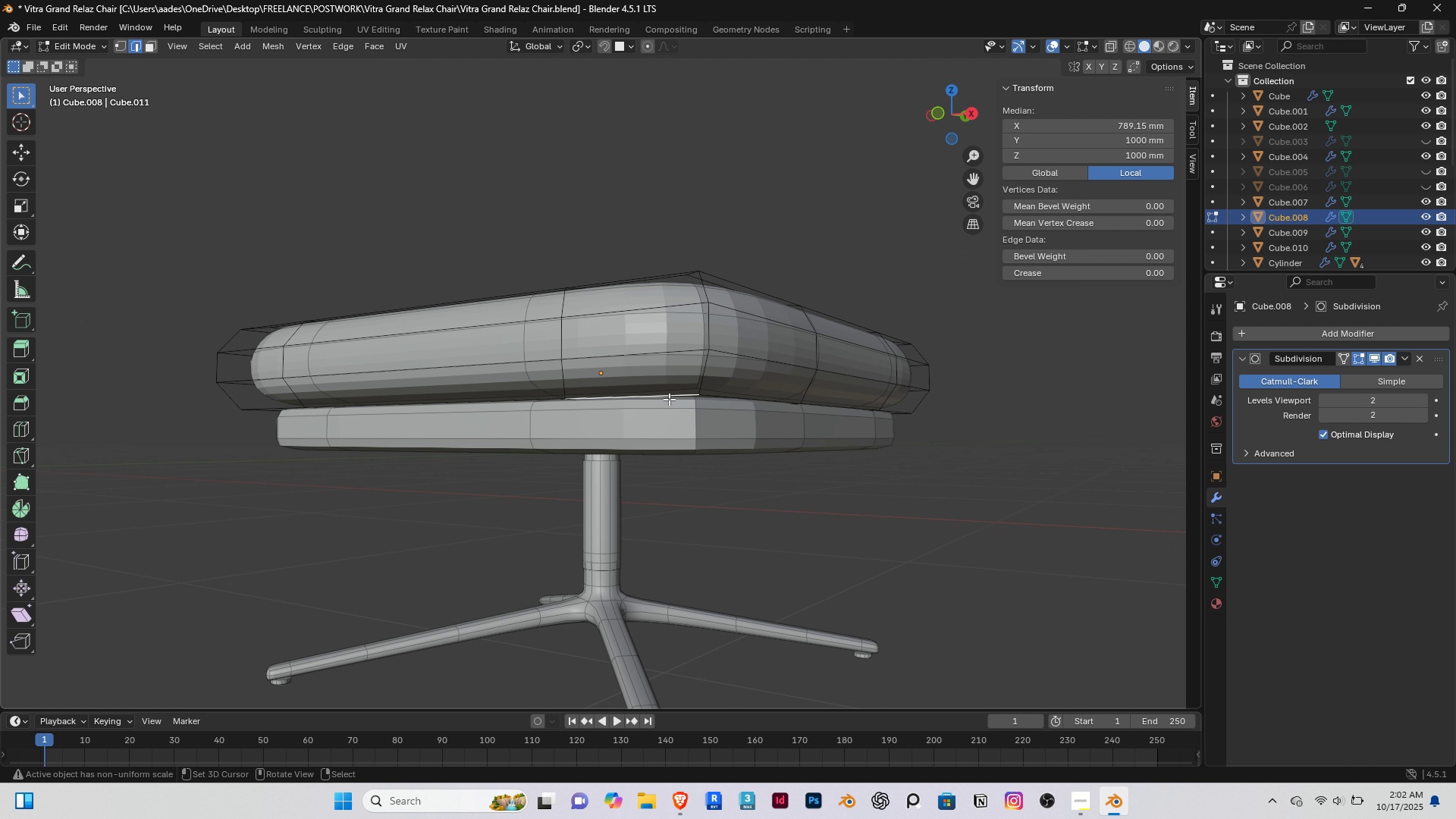 
right_click([669, 399])
 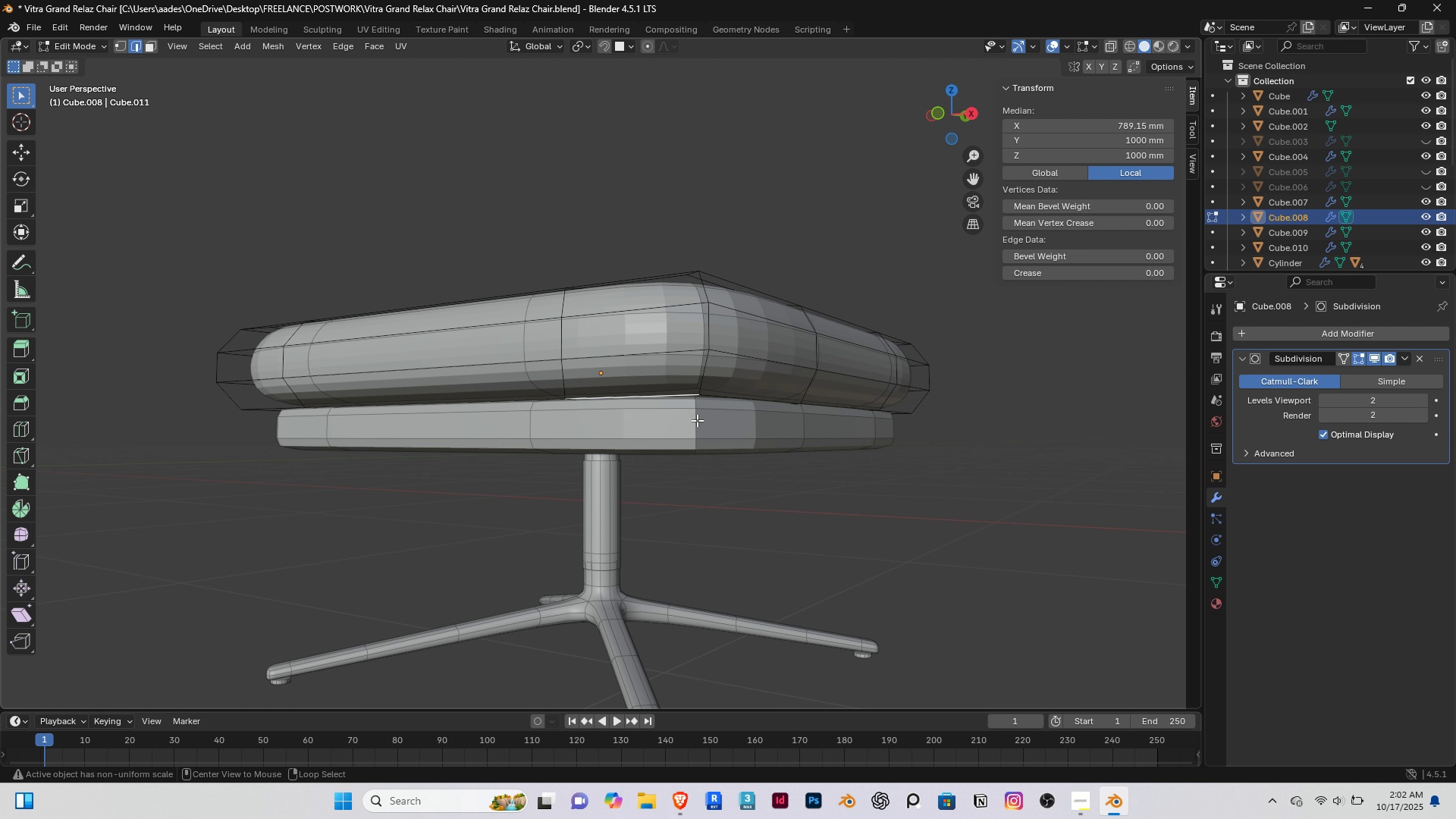 
key(Alt+Shift+ShiftRight)
 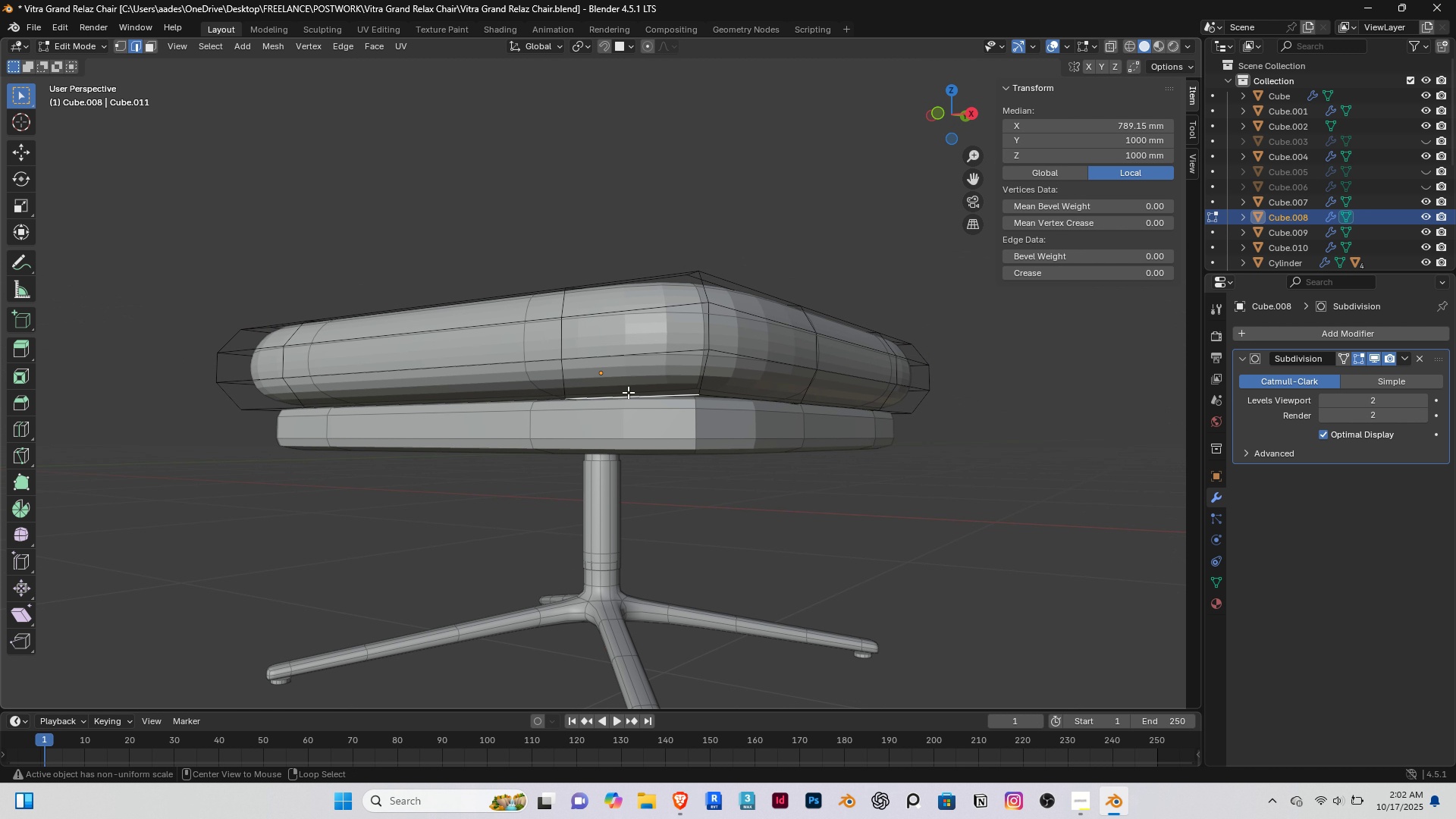 
hold_key(key=AltRight, duration=0.82)
right_click([628, 392])
 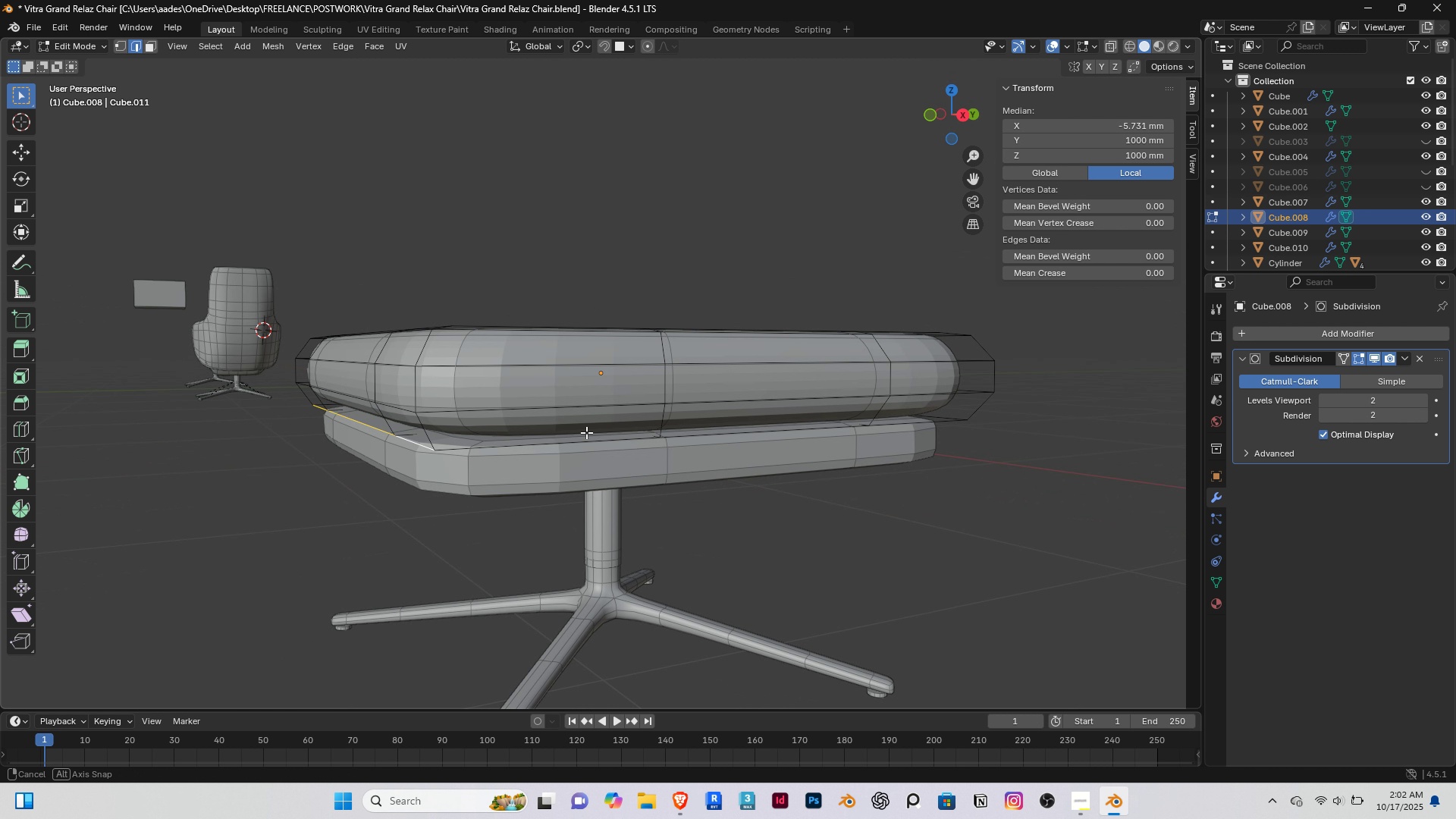 
hold_key(key=AltRight, duration=0.71)
 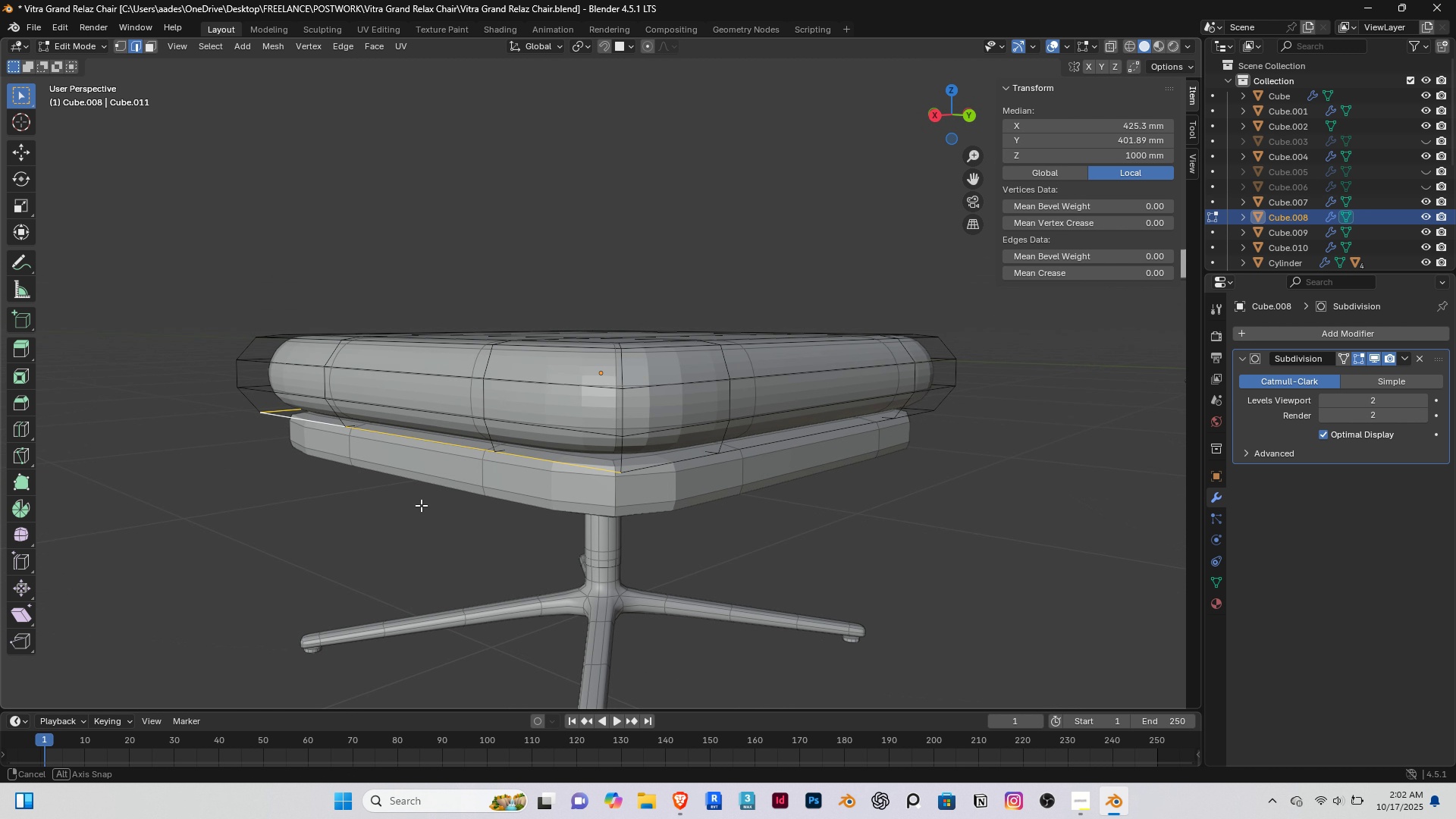 
hold_key(key=ShiftRight, duration=0.69)
 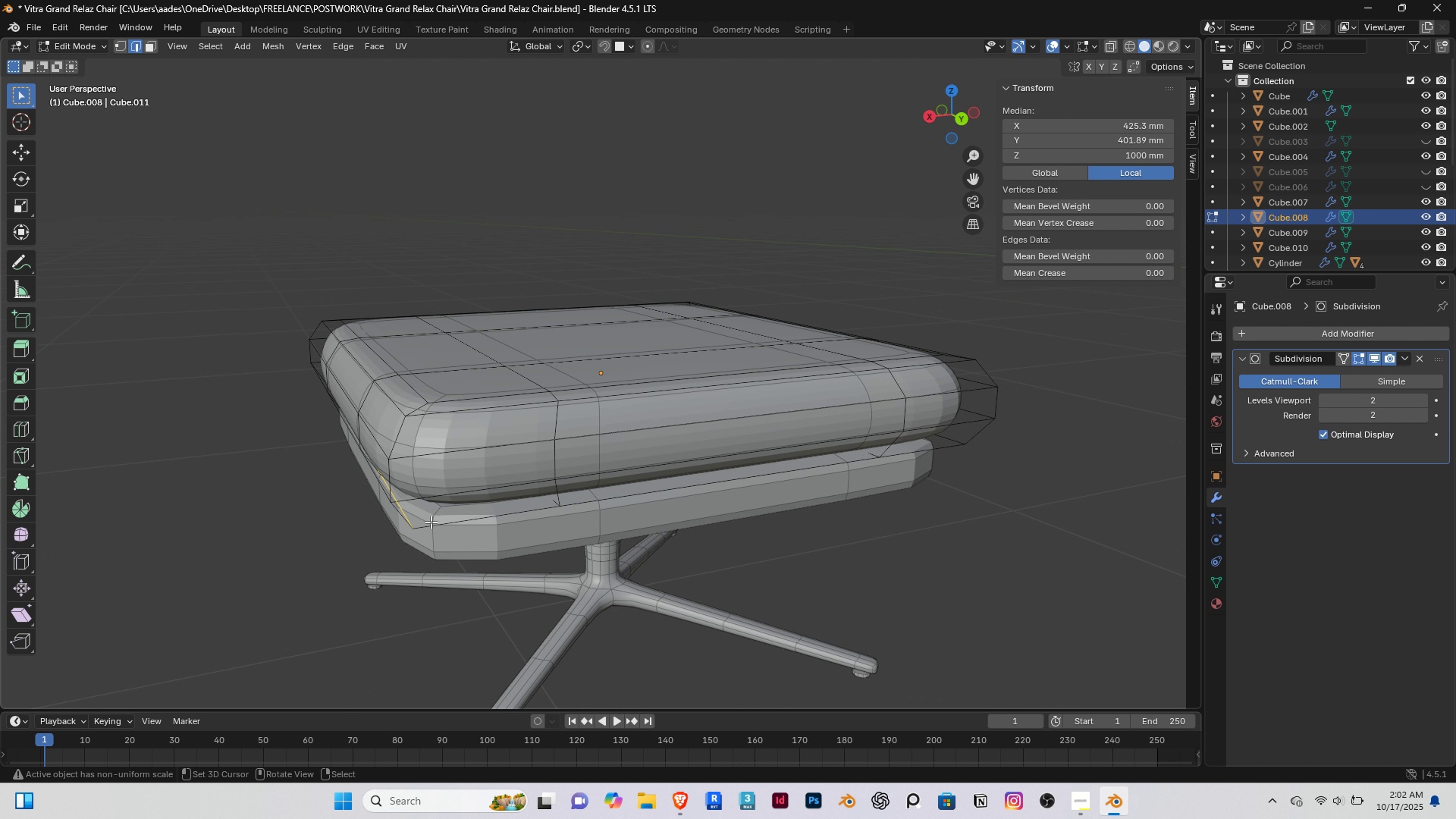 
hold_key(key=AltRight, duration=0.43)
hold_key(key=ShiftRight, duration=0.46)
right_click([501, 516])
 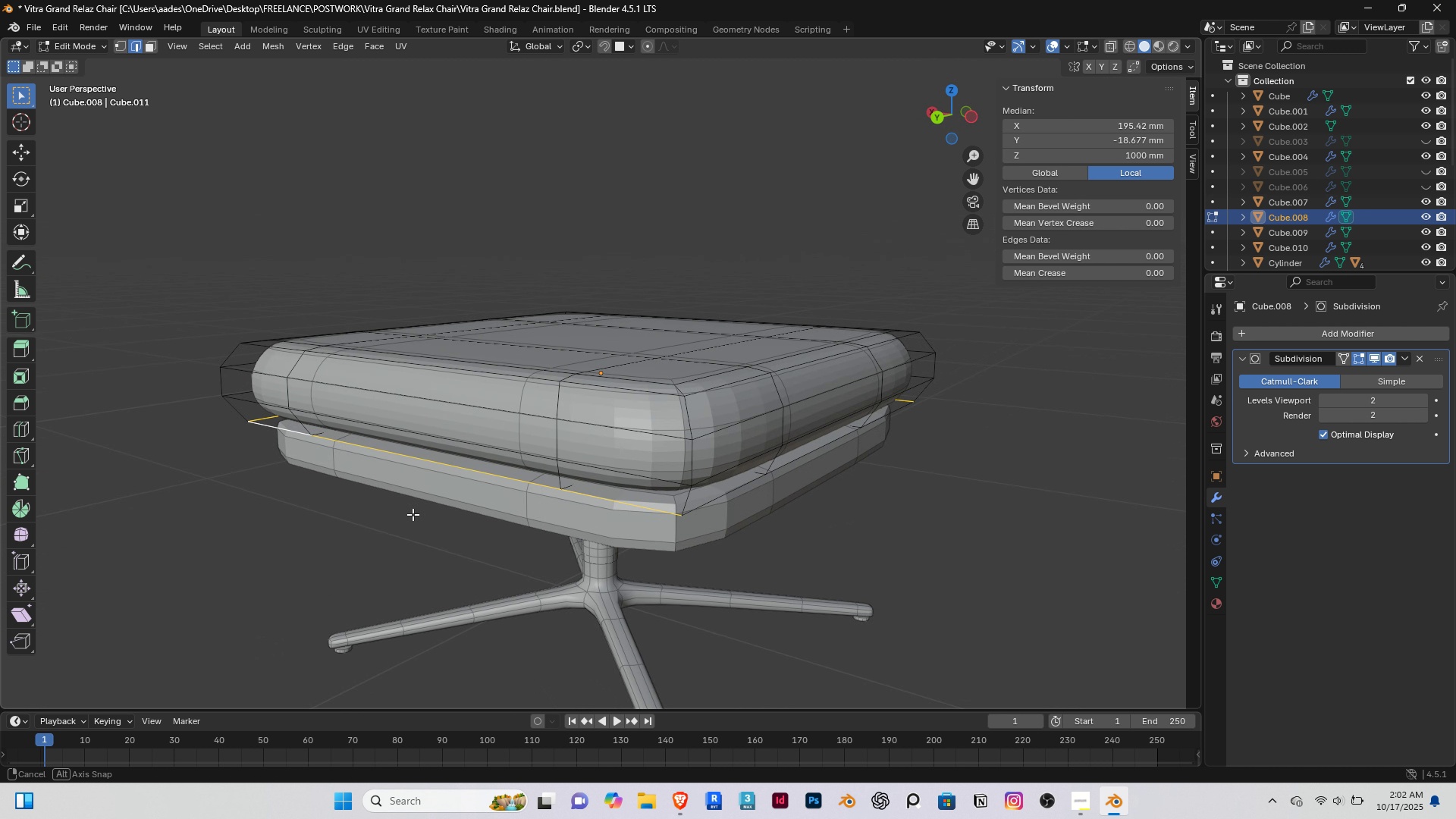 
hold_key(key=AltRight, duration=0.95)
hold_key(key=ShiftRight, duration=0.96)
right_click([725, 502])
 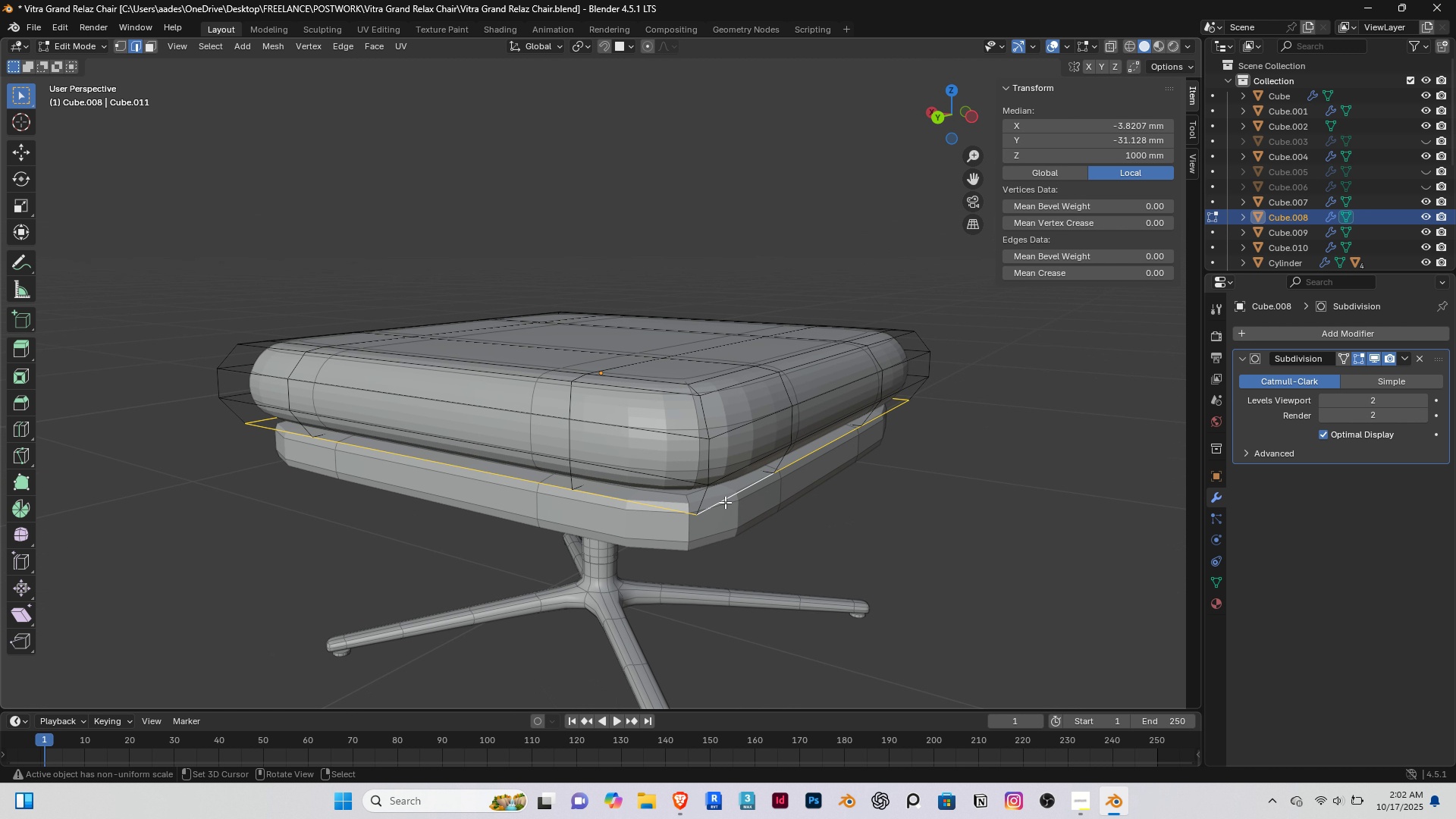 
scroll: coordinate [725, 502], scroll_direction: up, amount: 1.0
 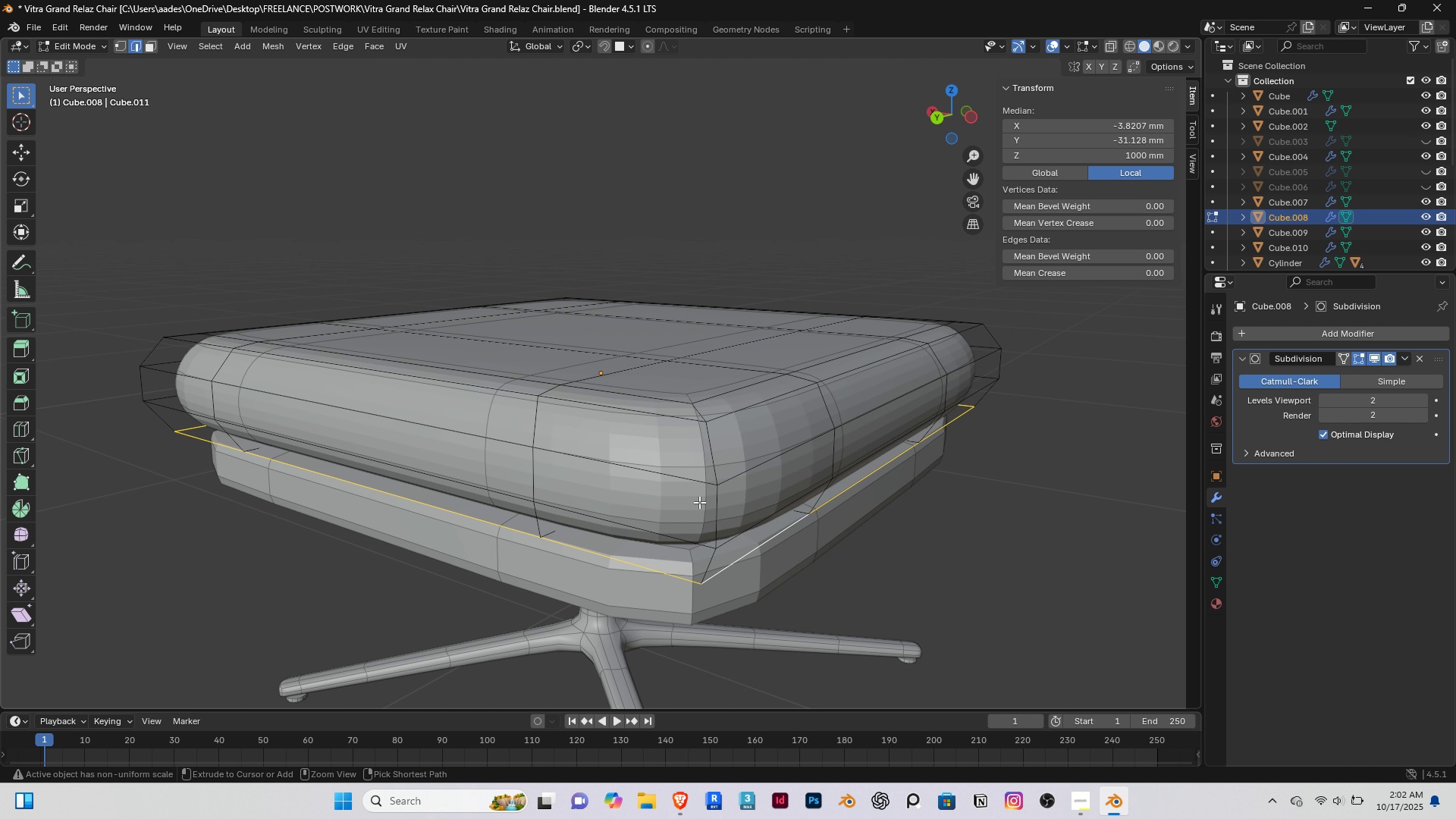 
key(Control+B)
 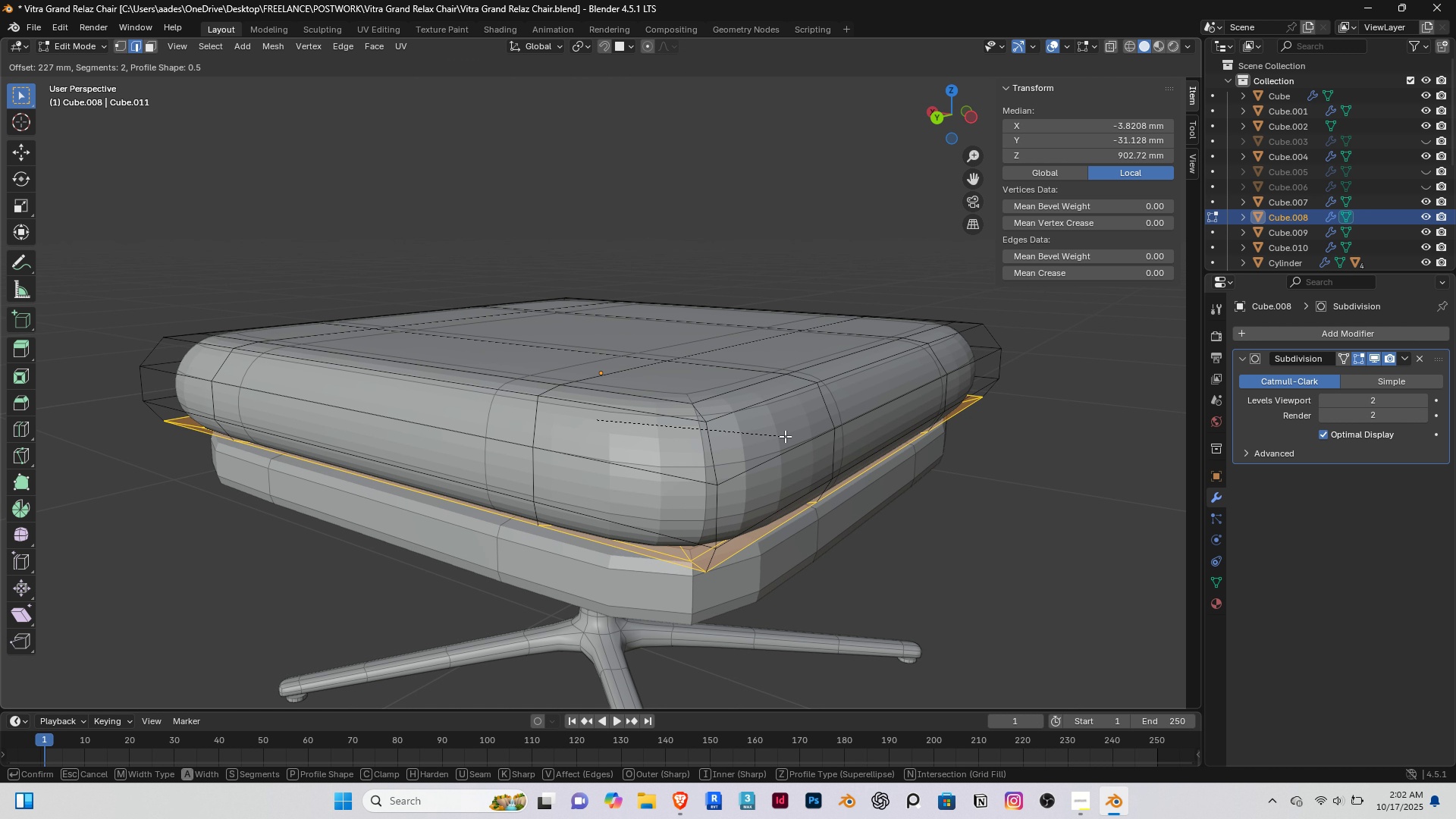 
scroll: coordinate [767, 469], scroll_direction: down, amount: 1.0
 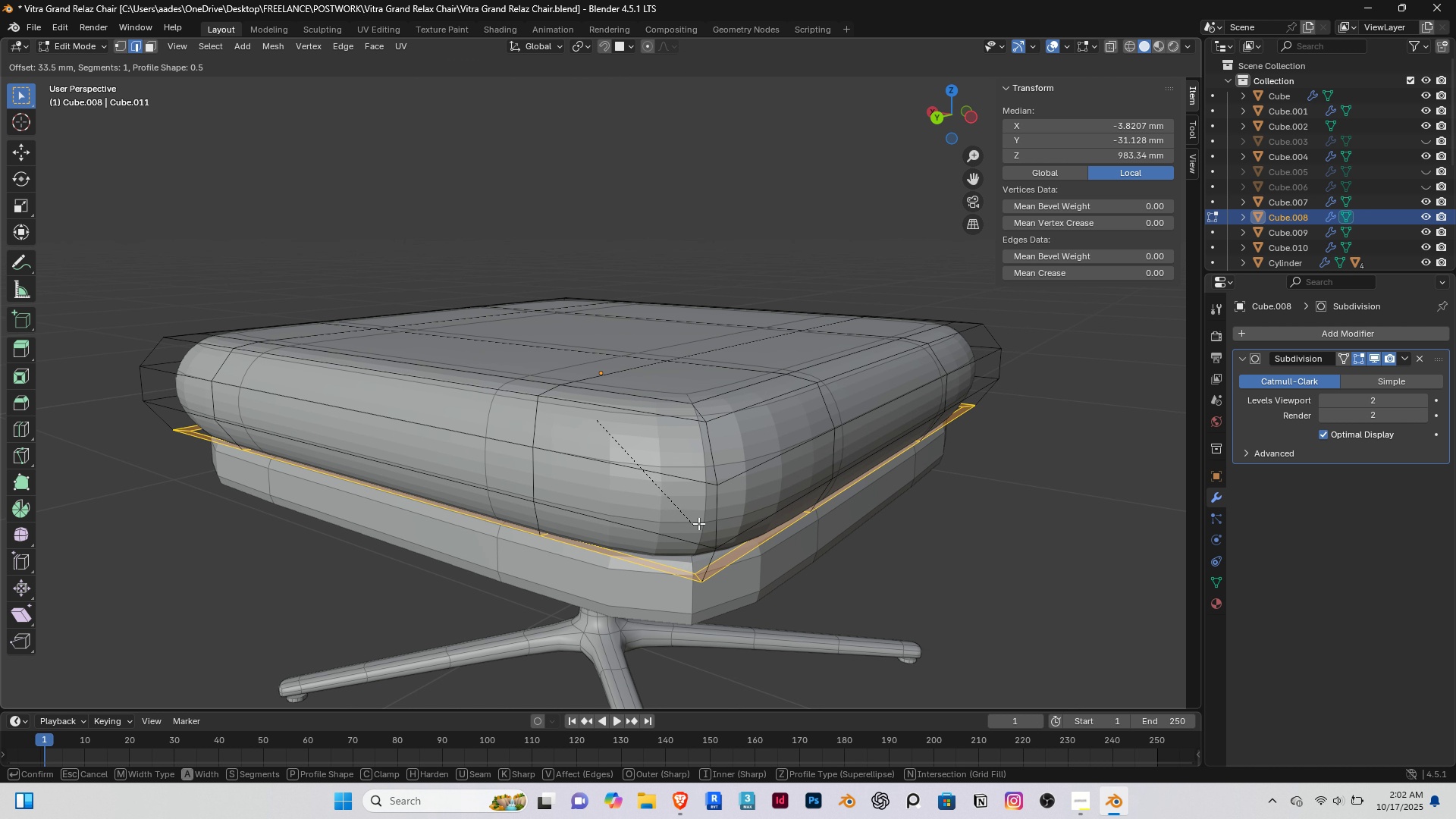 
left_click([705, 519])
 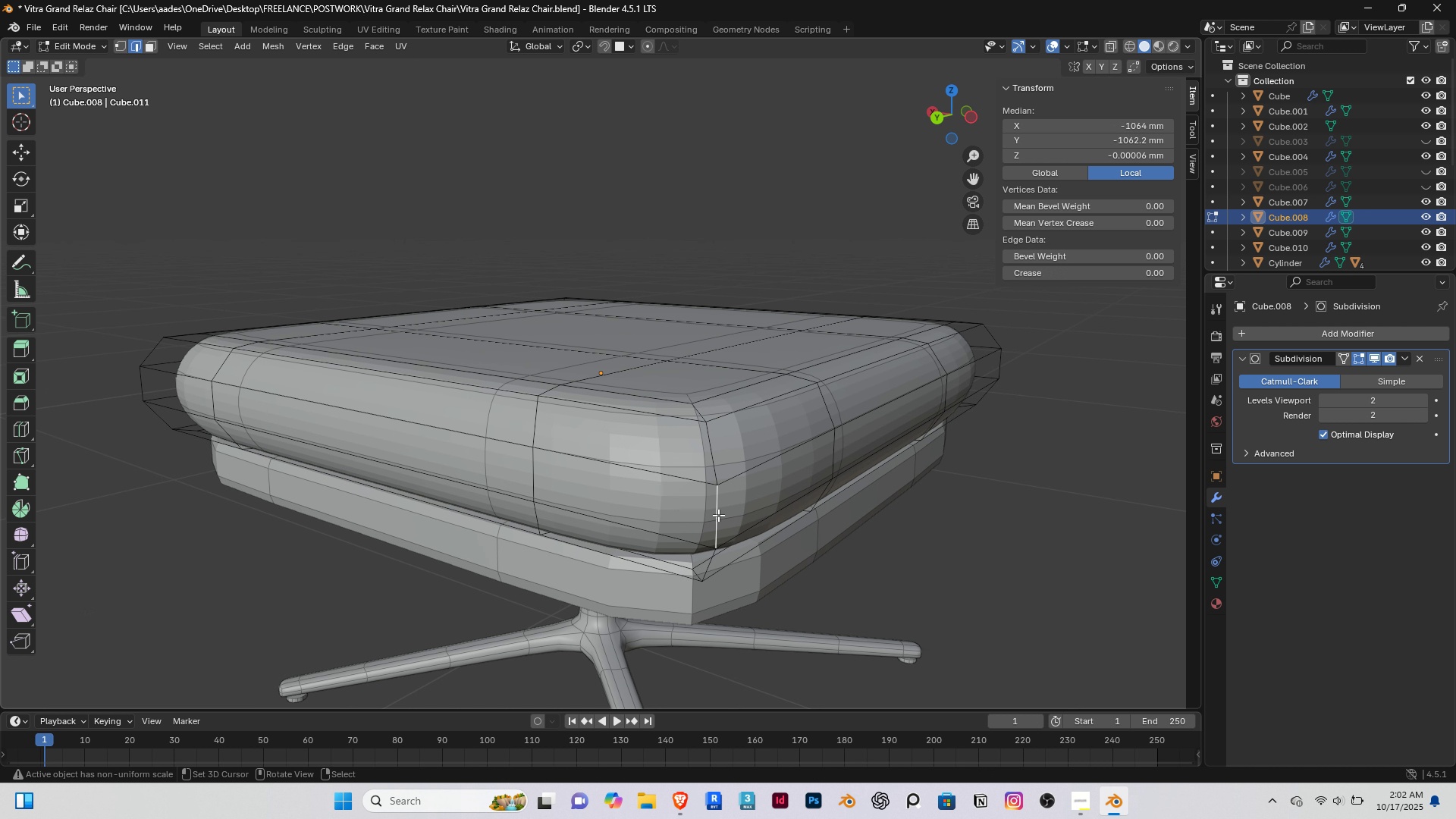 
right_click([718, 515])
 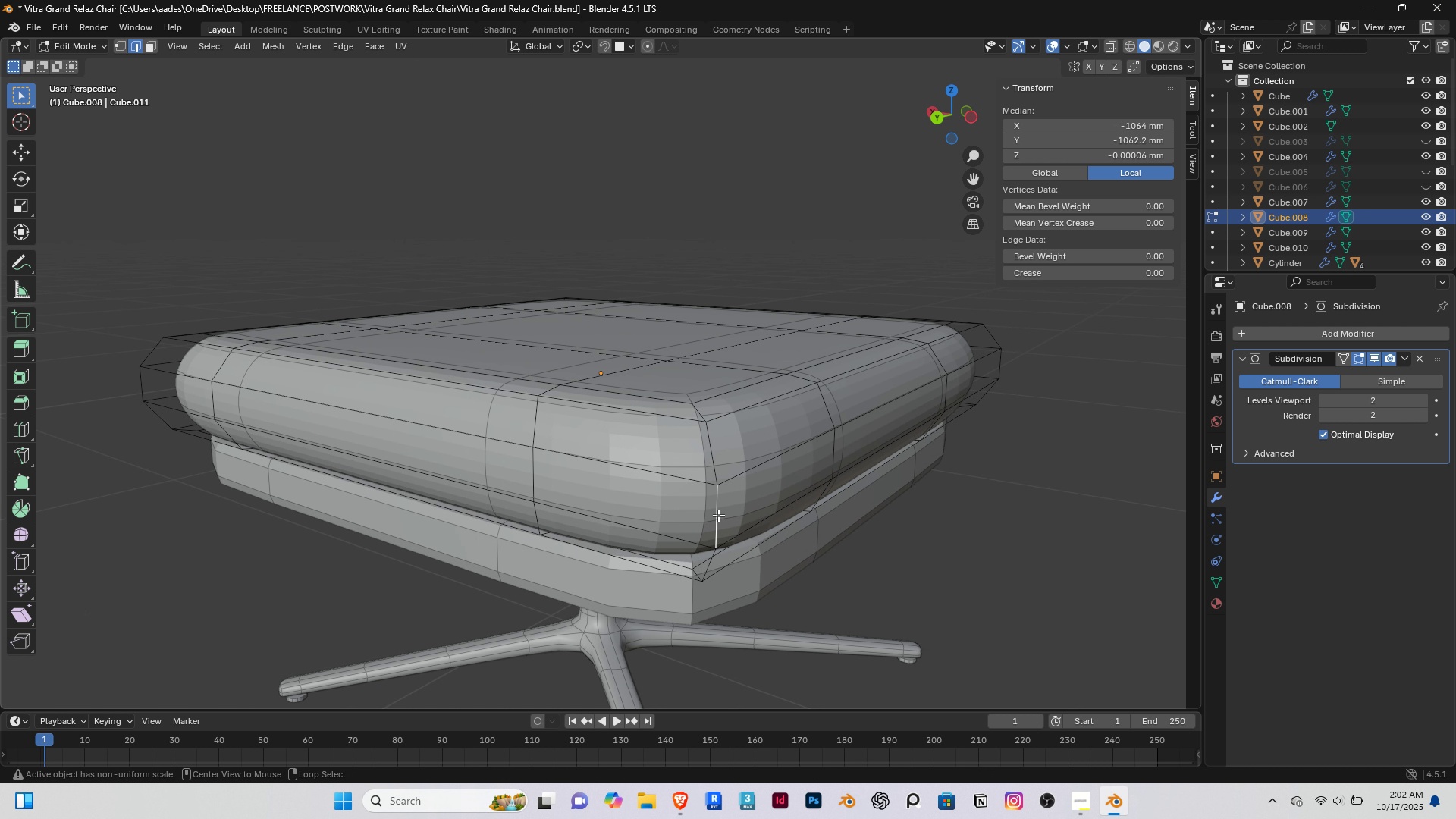 
hold_key(key=AltRight, duration=0.46)
right_click([718, 515])
 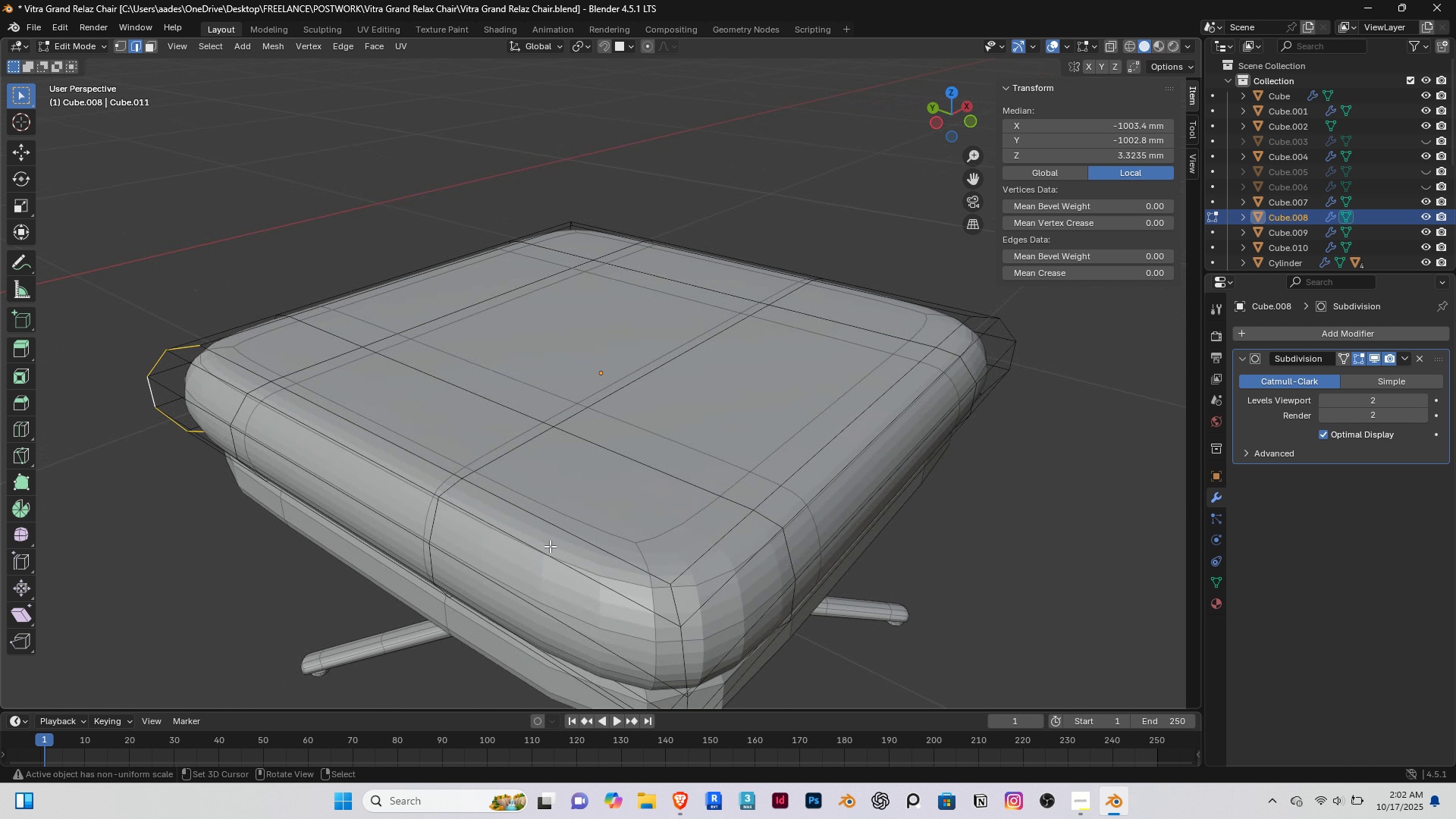 
hold_key(key=AltRight, duration=0.78)
hold_key(key=ShiftRight, duration=0.7)
right_click([683, 660])
 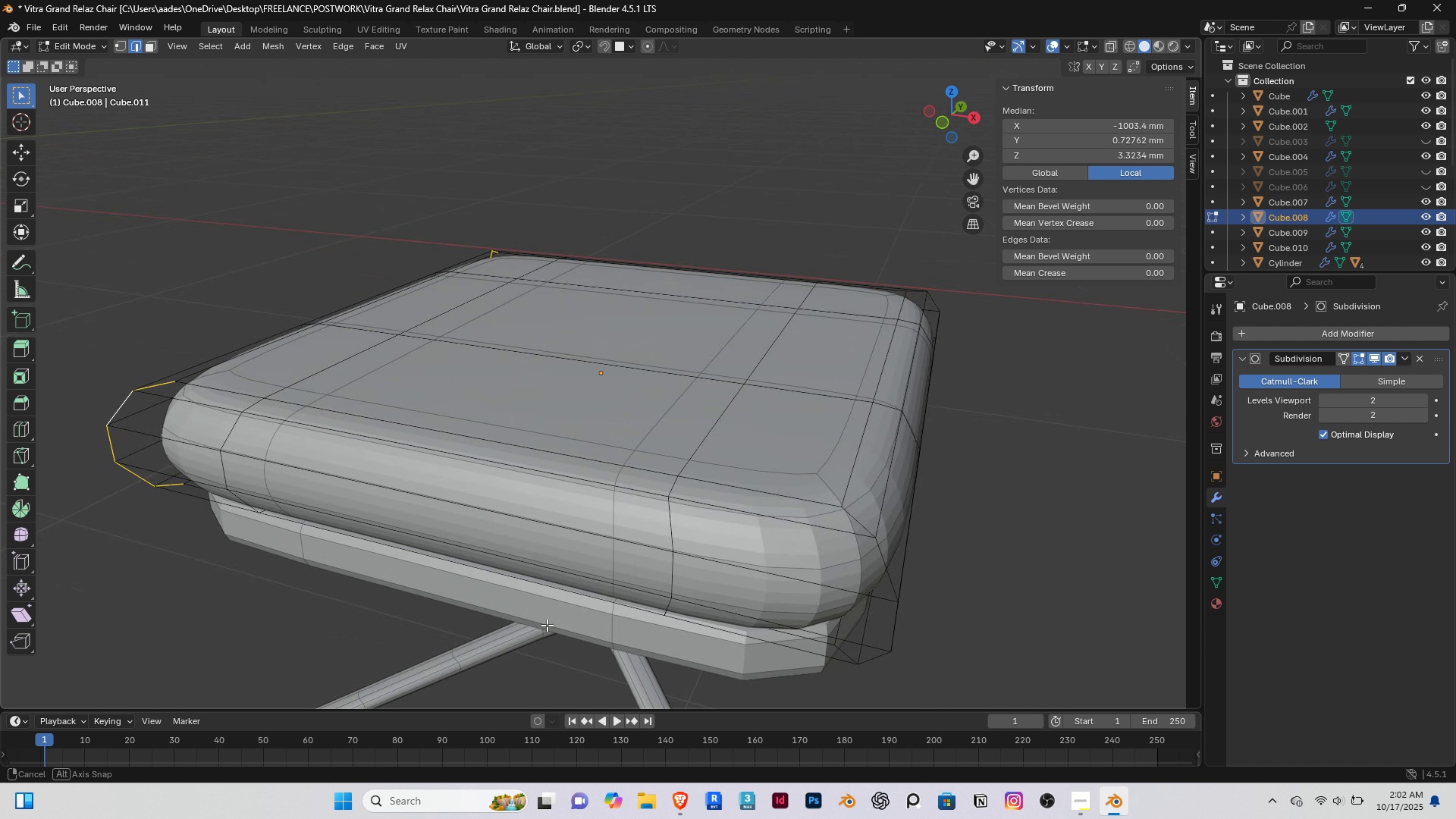 
hold_key(key=AltRight, duration=0.82)
hold_key(key=ShiftRight, duration=0.78)
right_click([905, 573])
 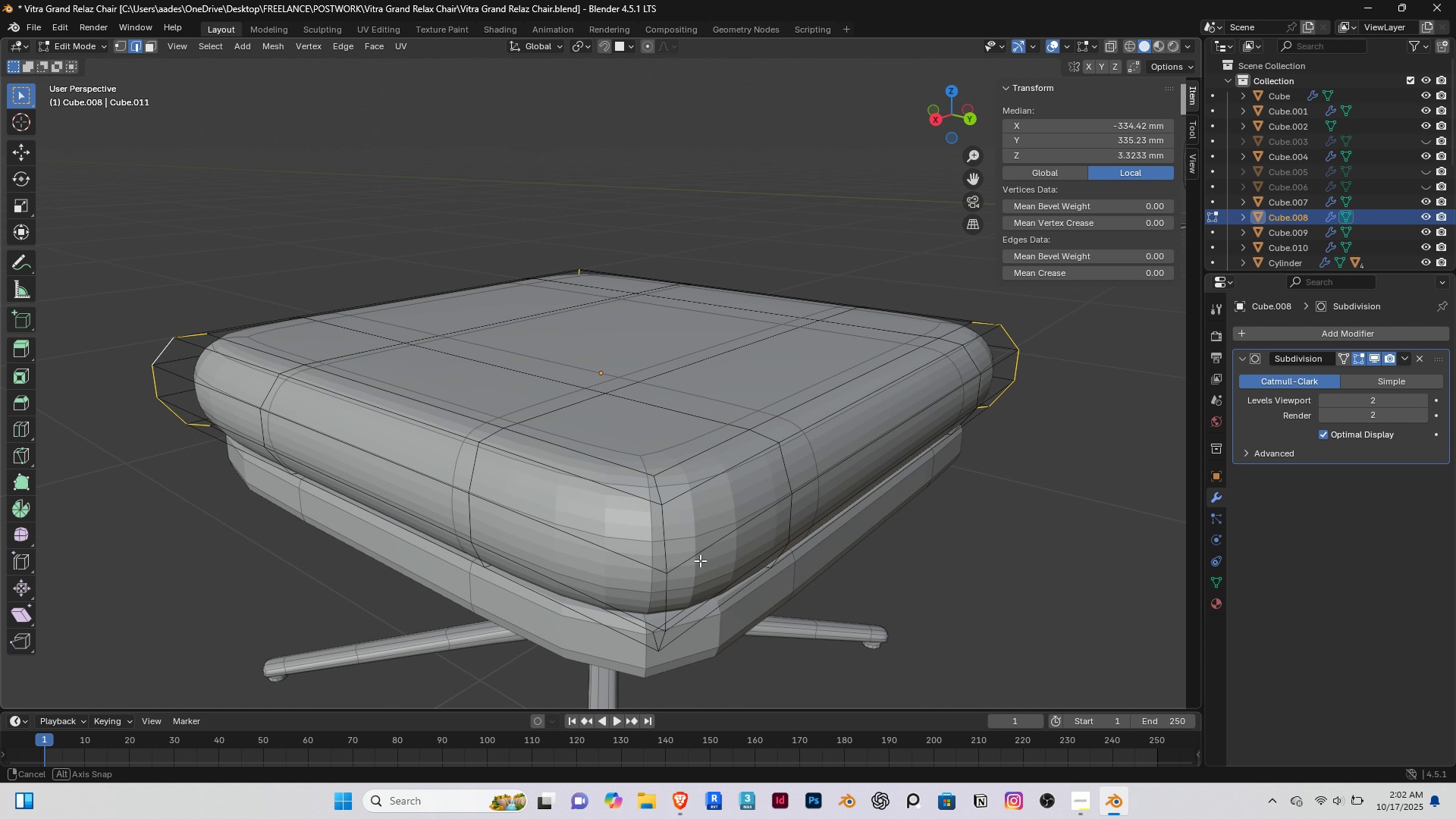 
hold_key(key=AltRight, duration=0.6)
hold_key(key=ShiftRight, duration=0.63)
right_click([666, 540])
 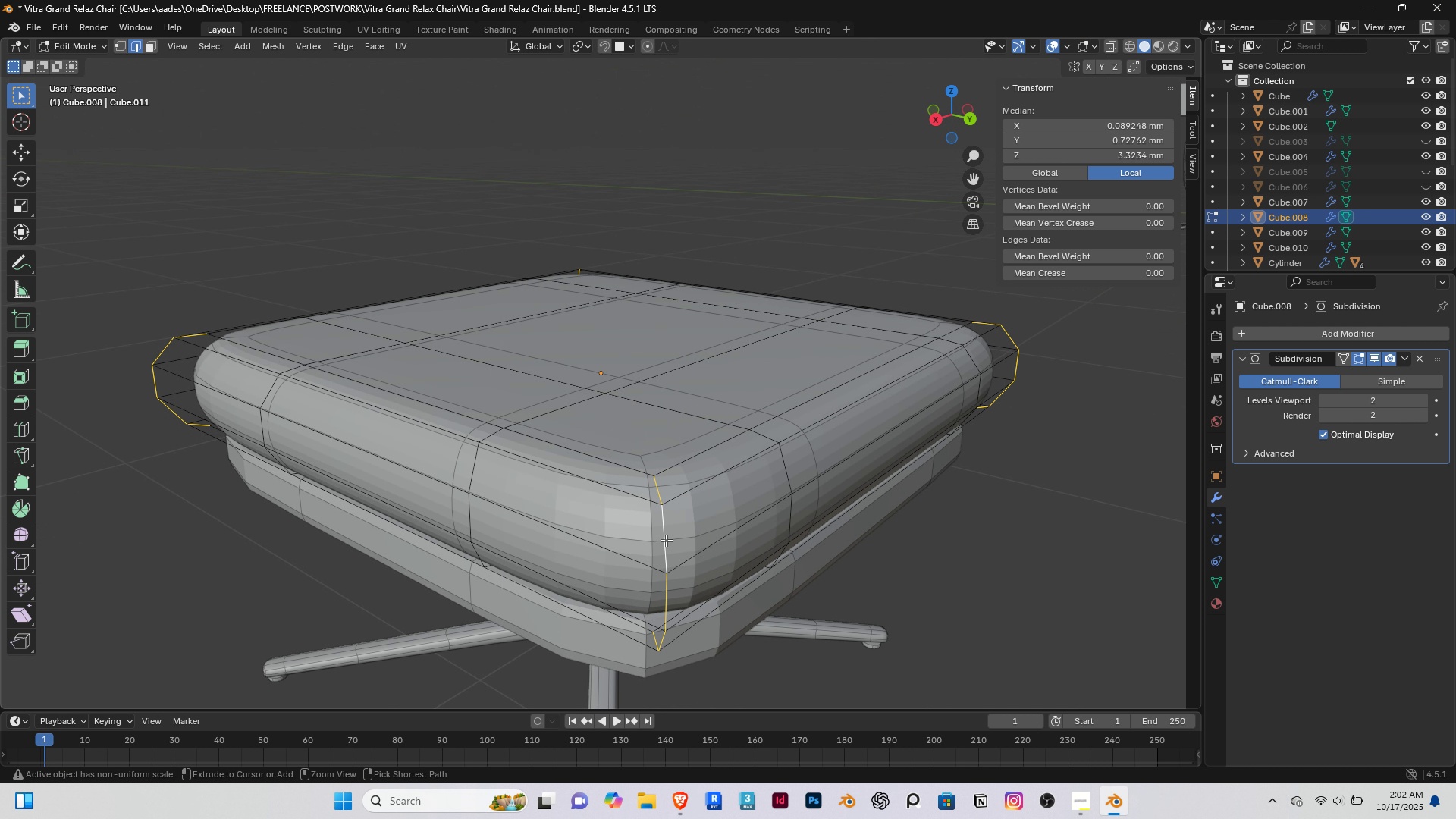 
key(Control+B)
 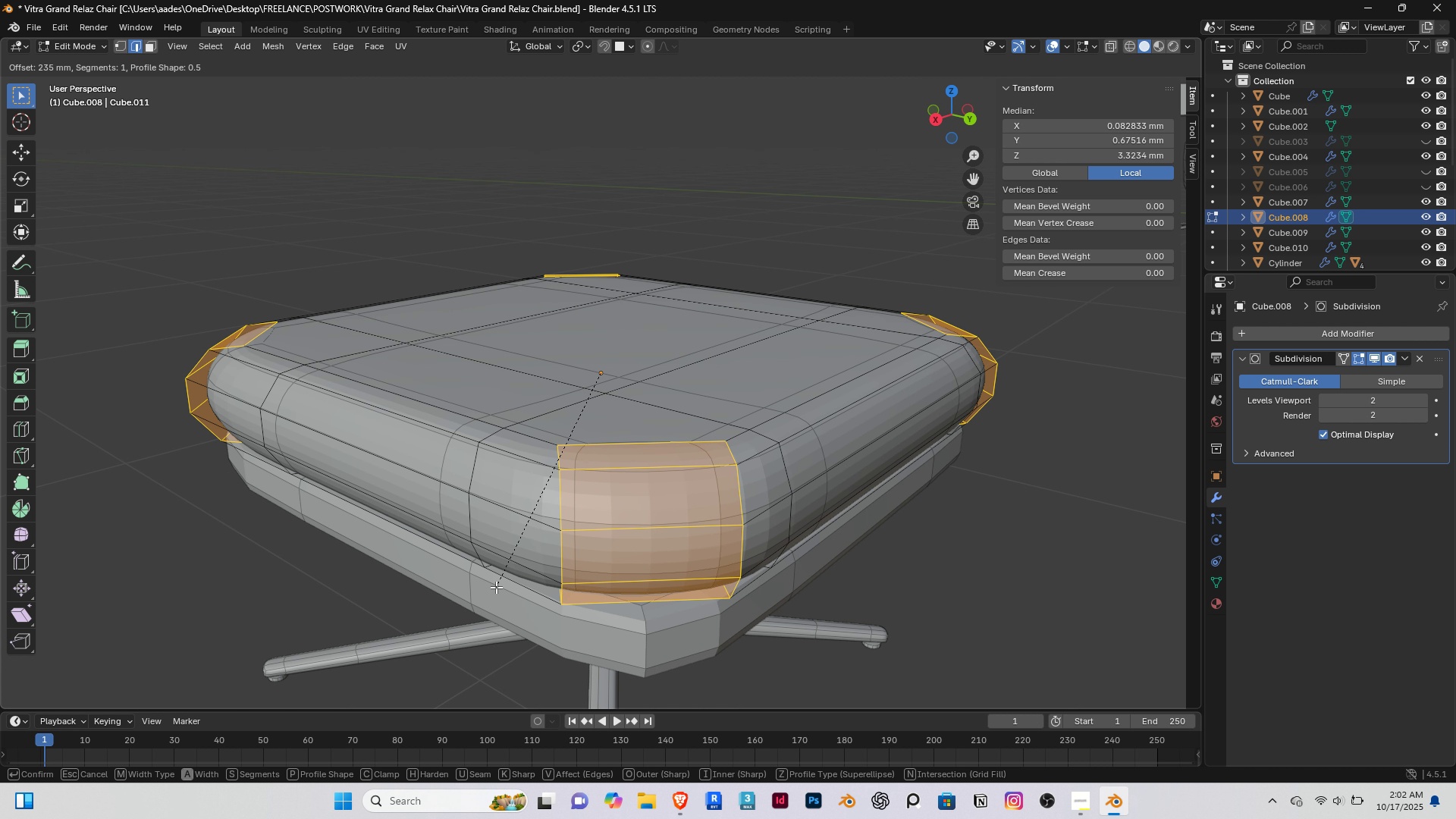 
wait(6.62)
 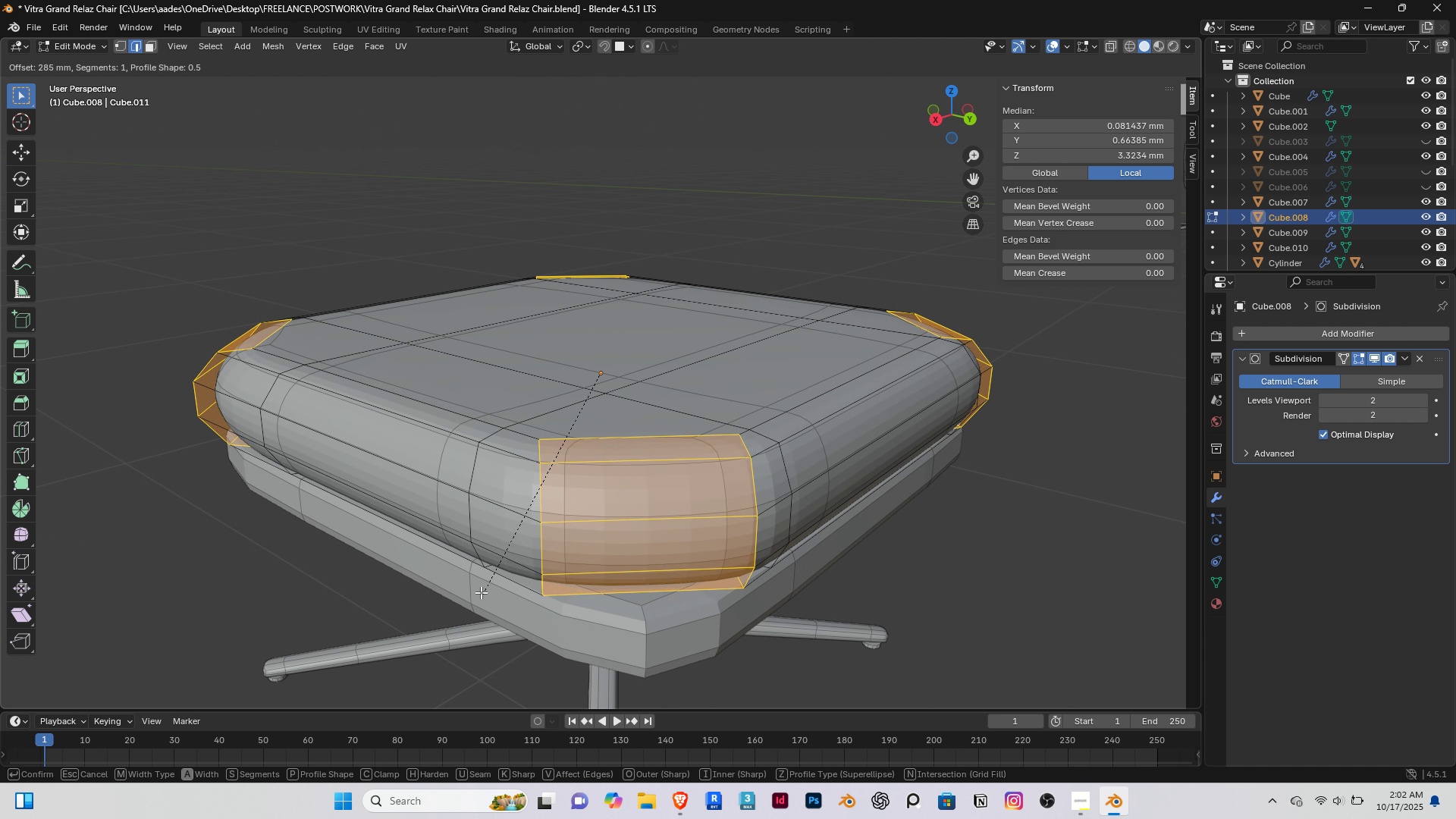 
scroll: coordinate [513, 582], scroll_direction: up, amount: 1.0
 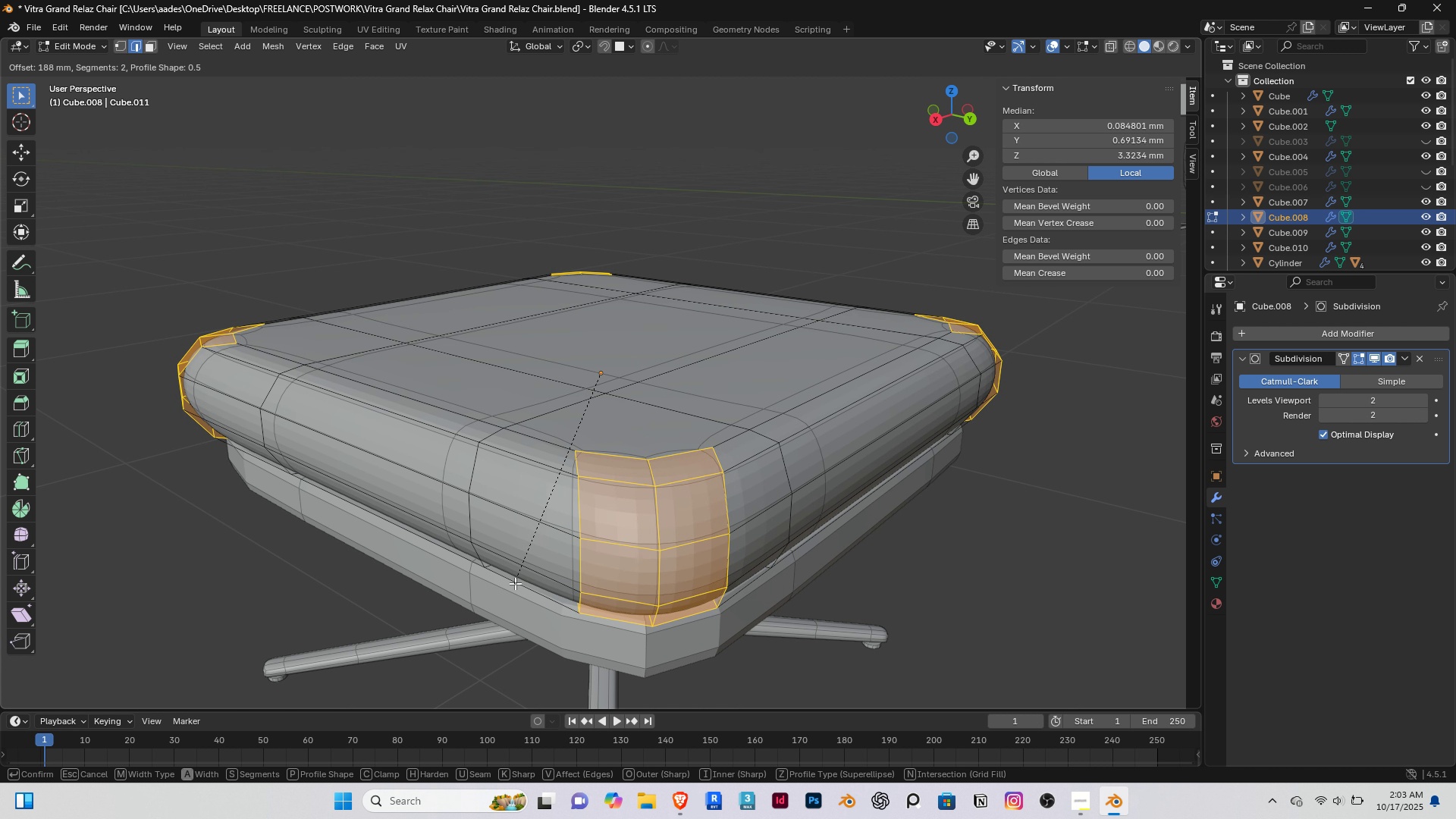 
left_click([513, 583])
 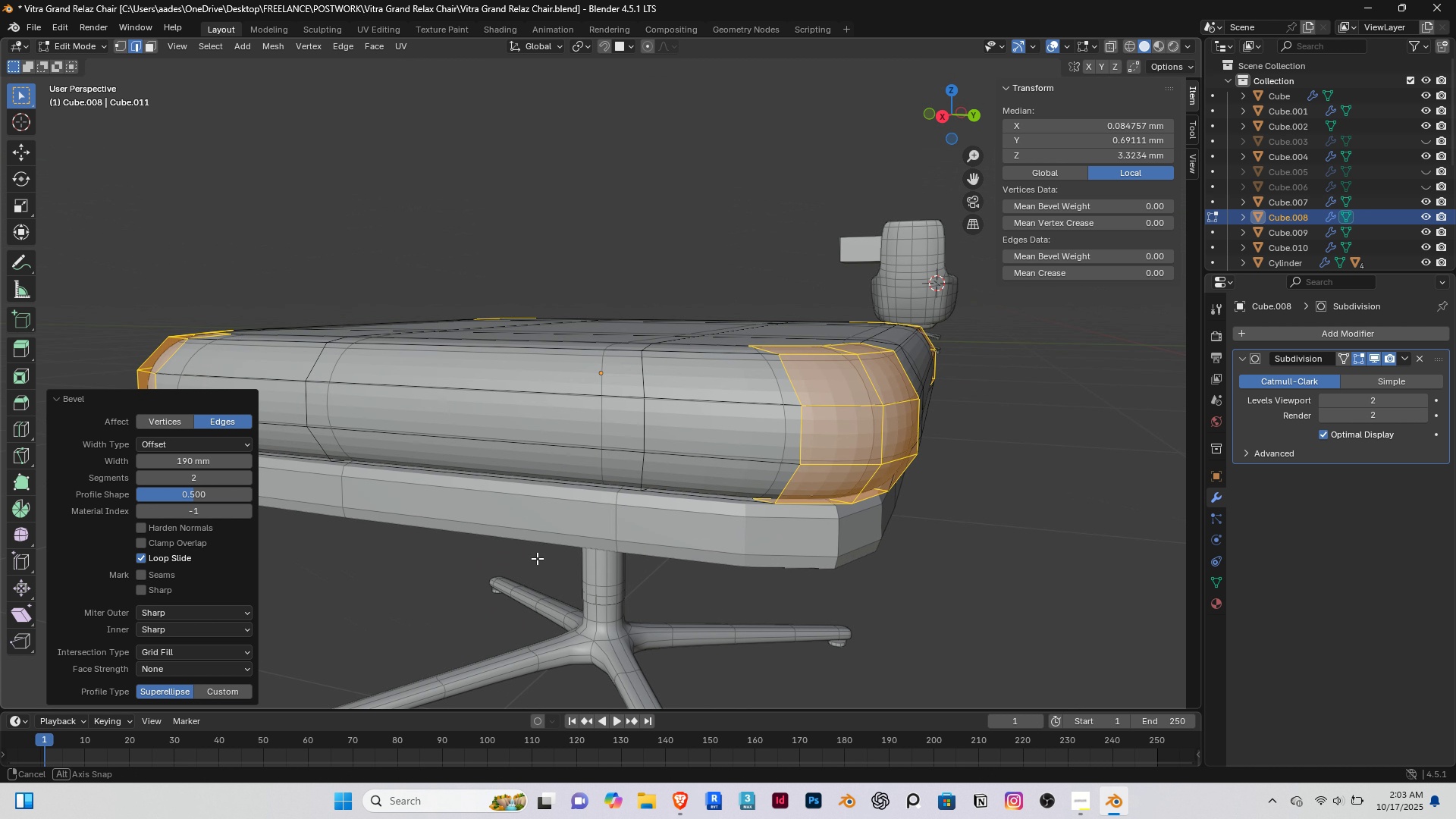 
scroll: coordinate [537, 558], scroll_direction: down, amount: 1.0
 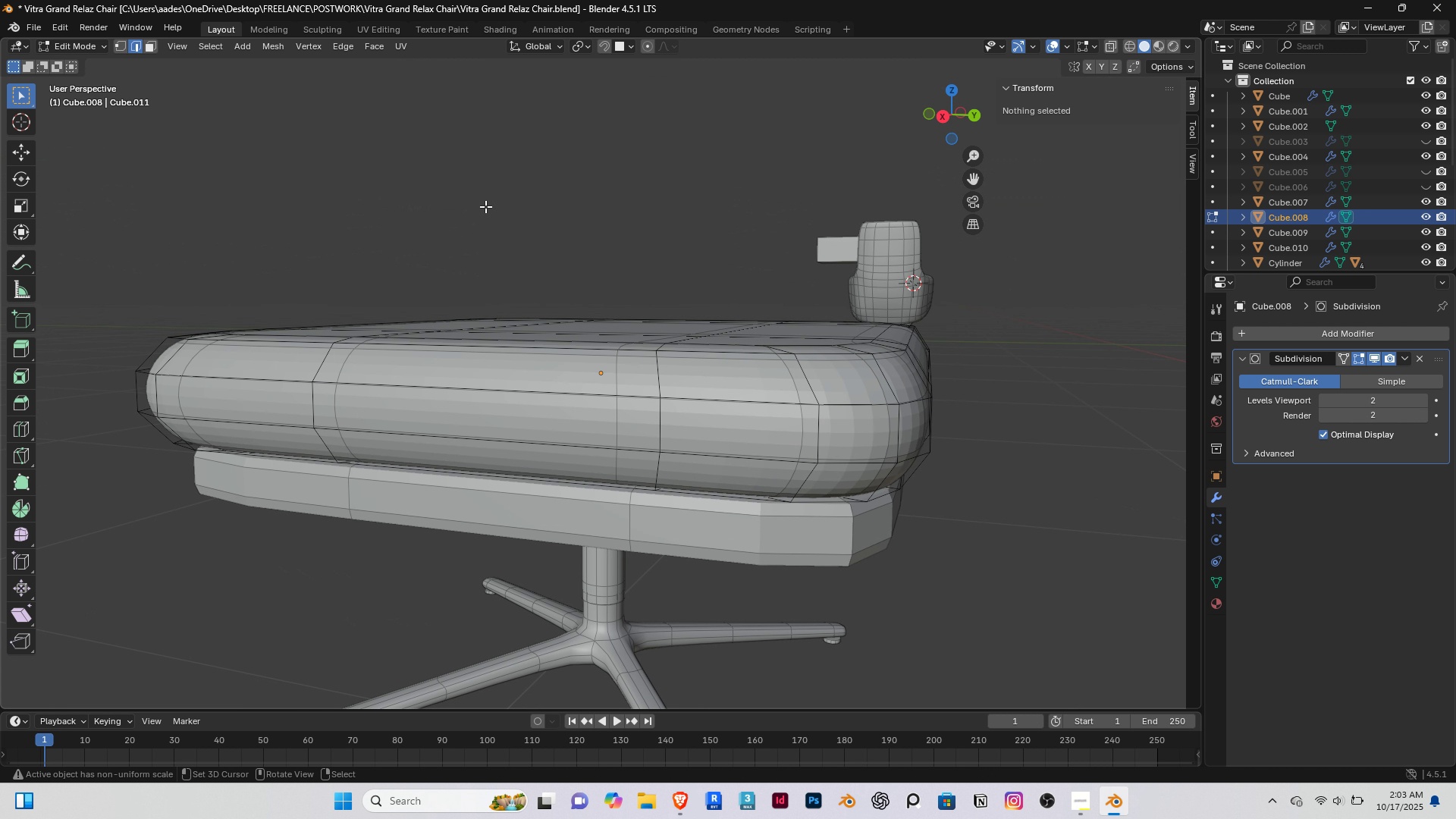 
right_click([485, 206])
 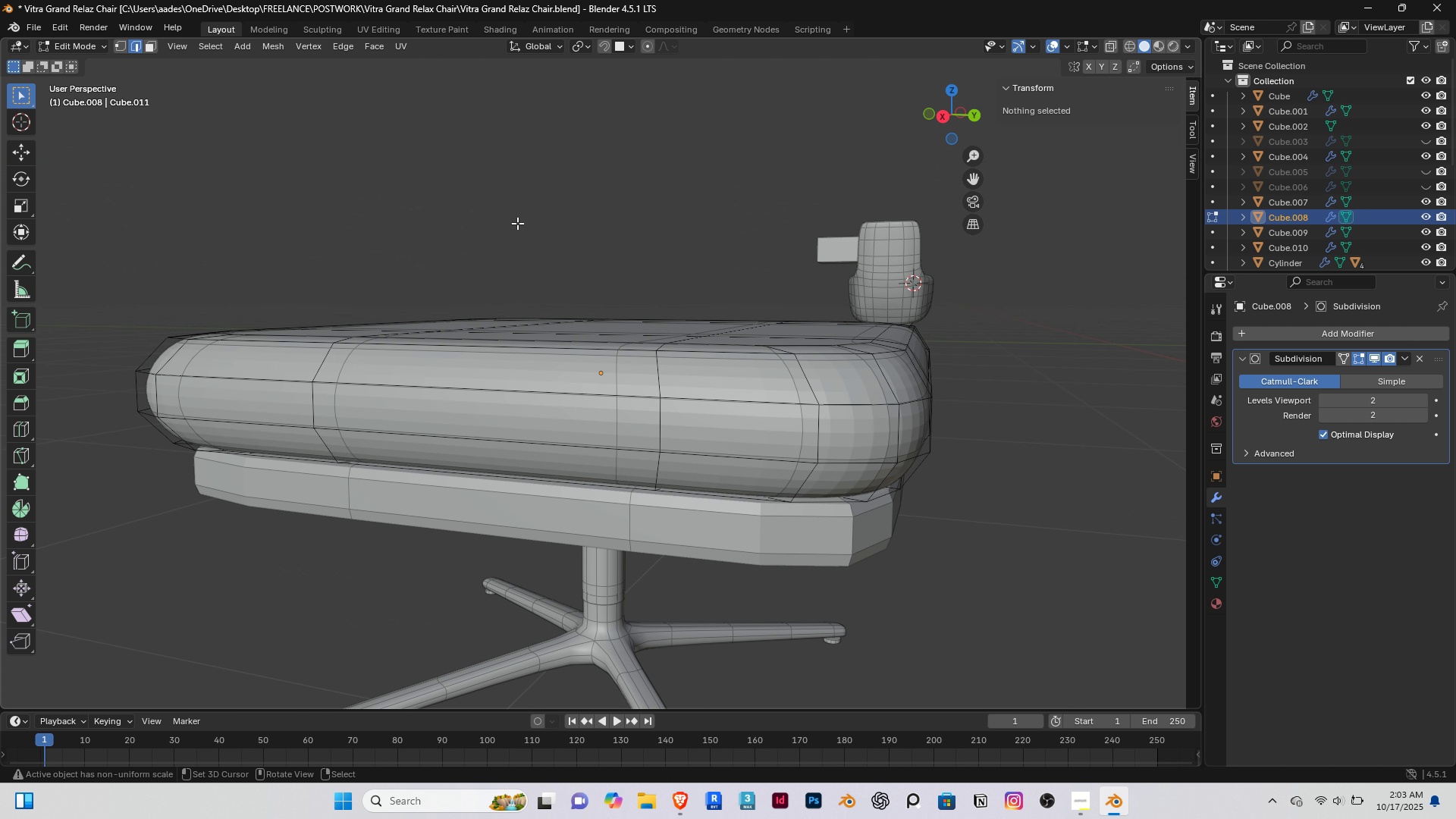 
key(Tab)
 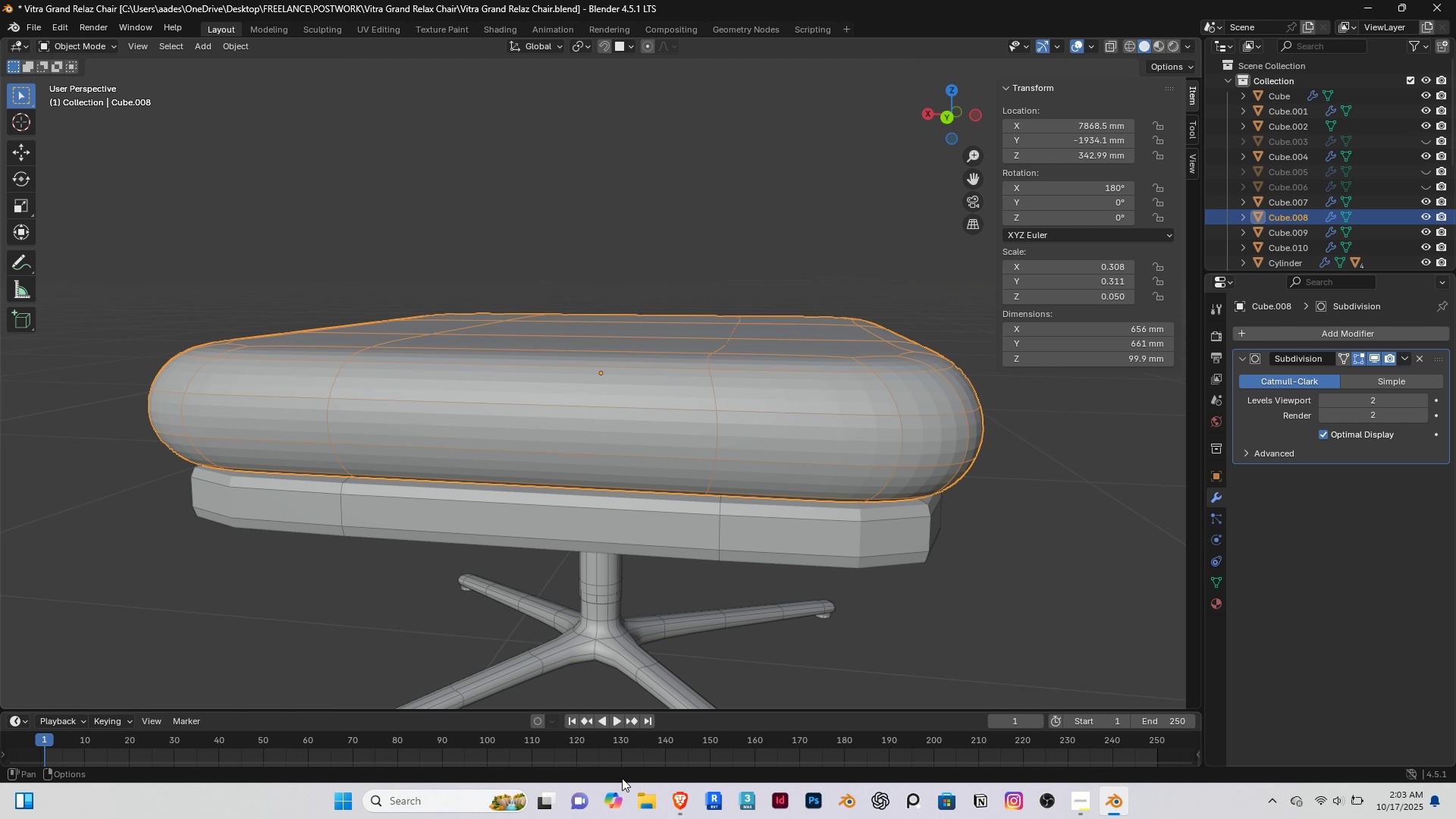 
left_click([679, 796])
 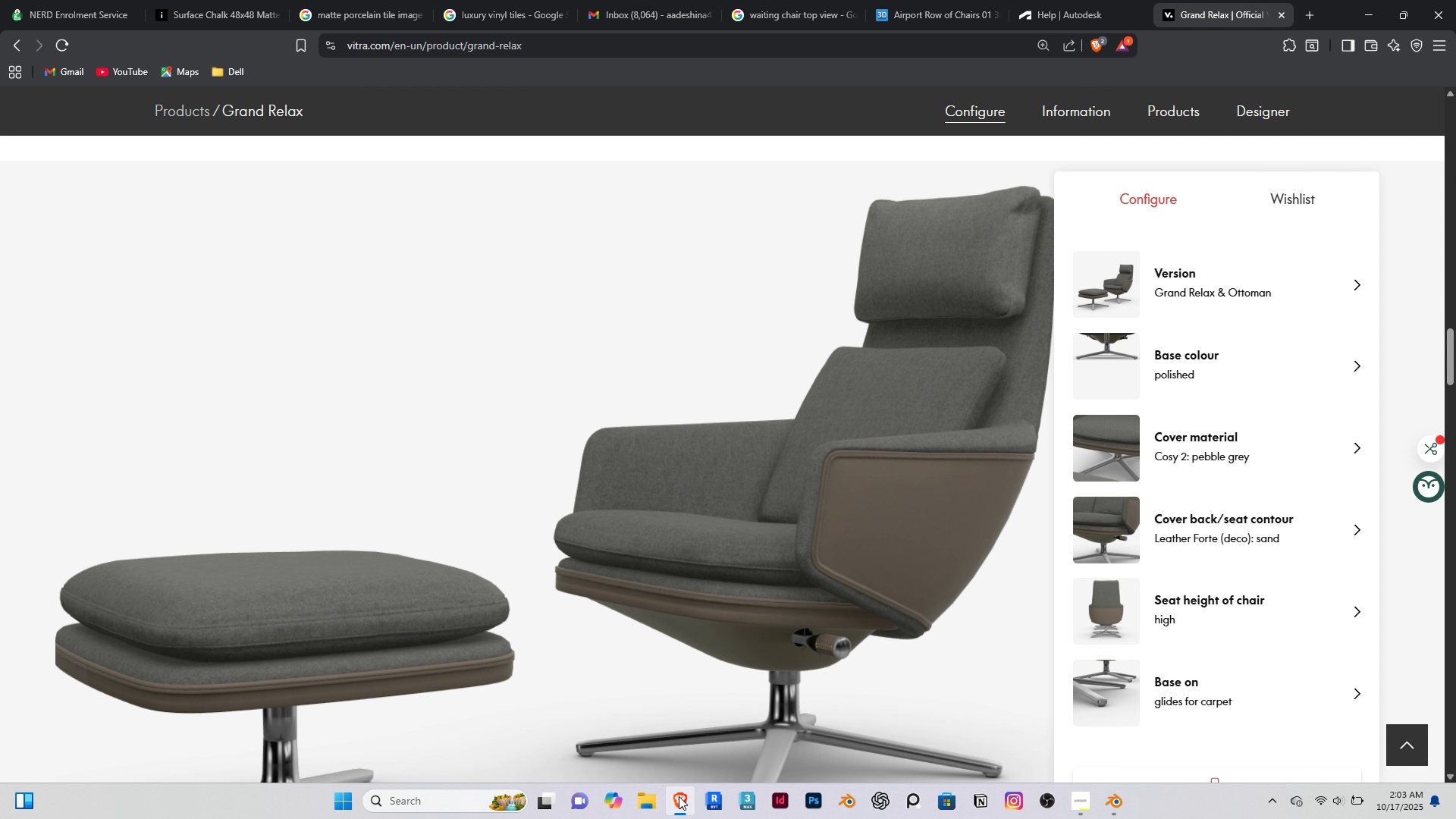 
left_click([679, 796])
 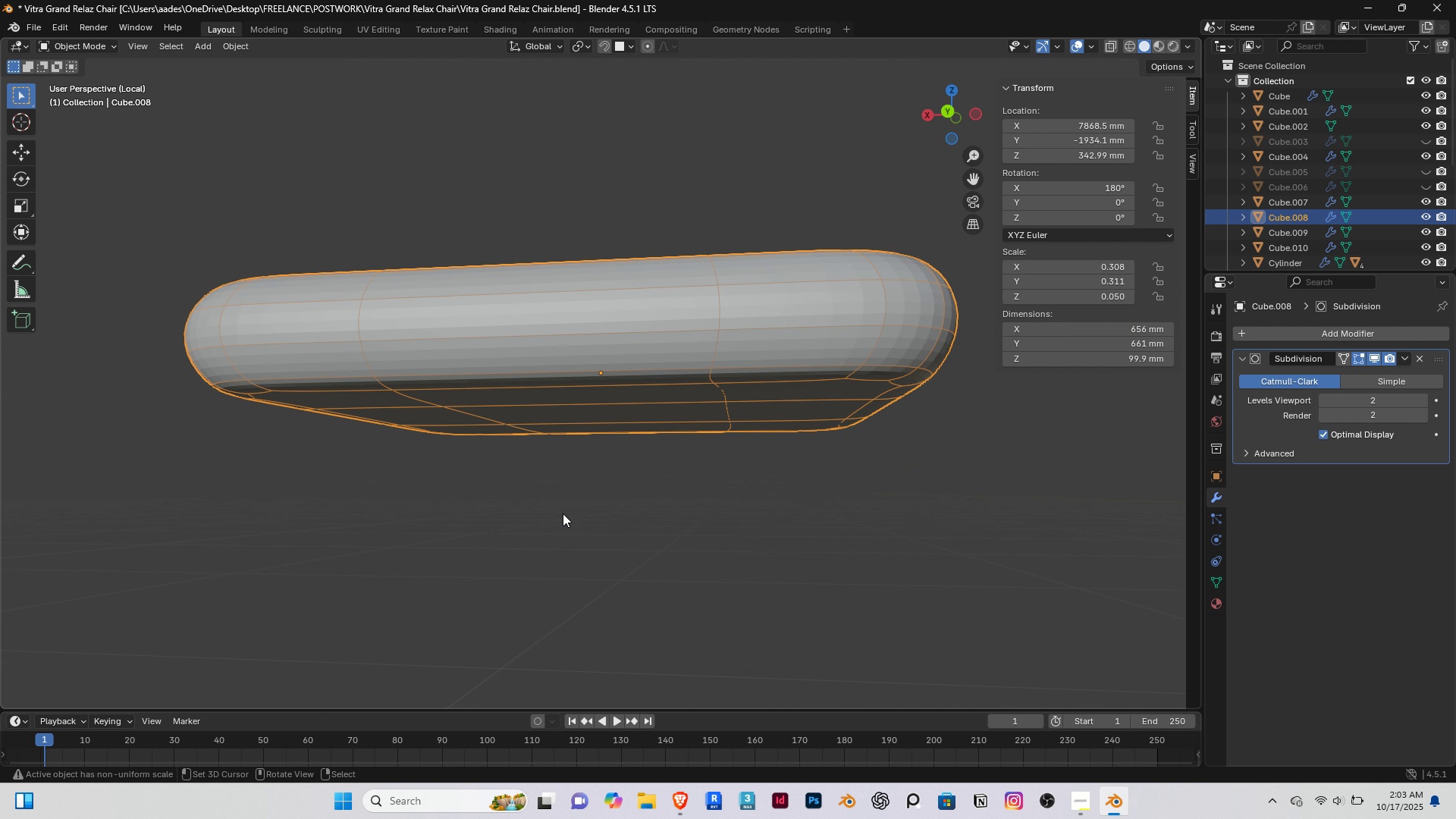 
key(Slash)
 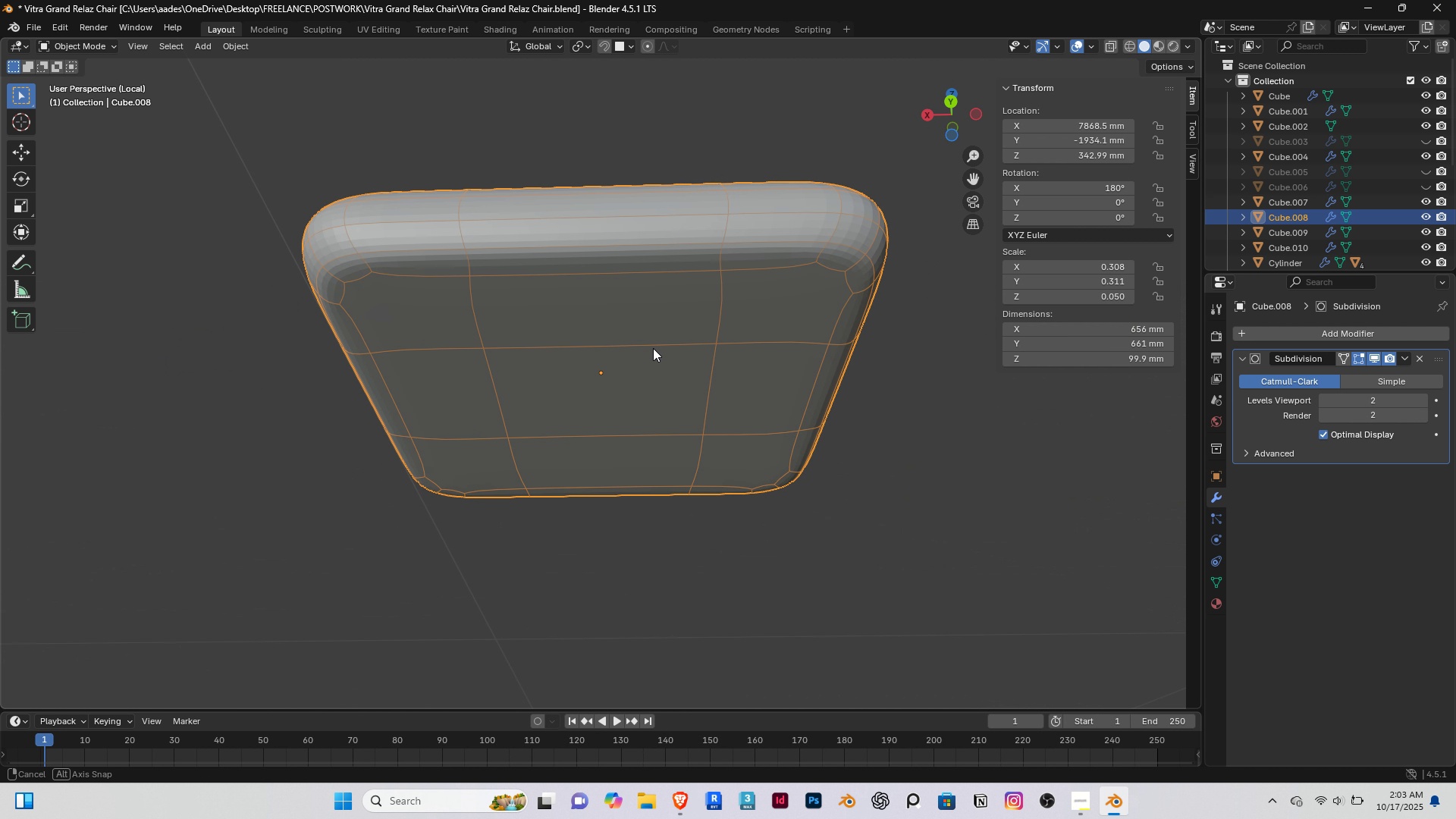 
middle_click([662, 329])
 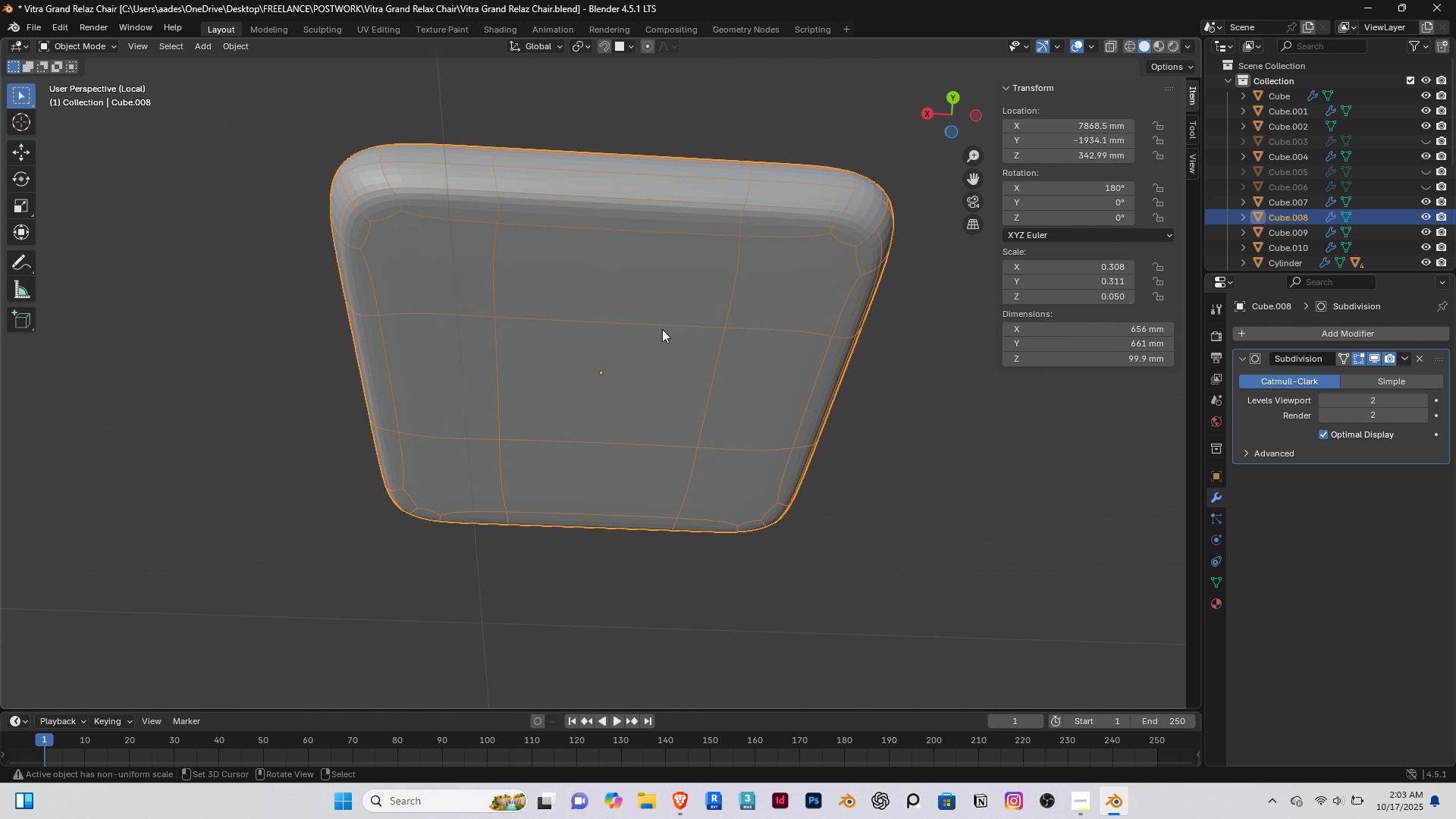 
key(Tab)
 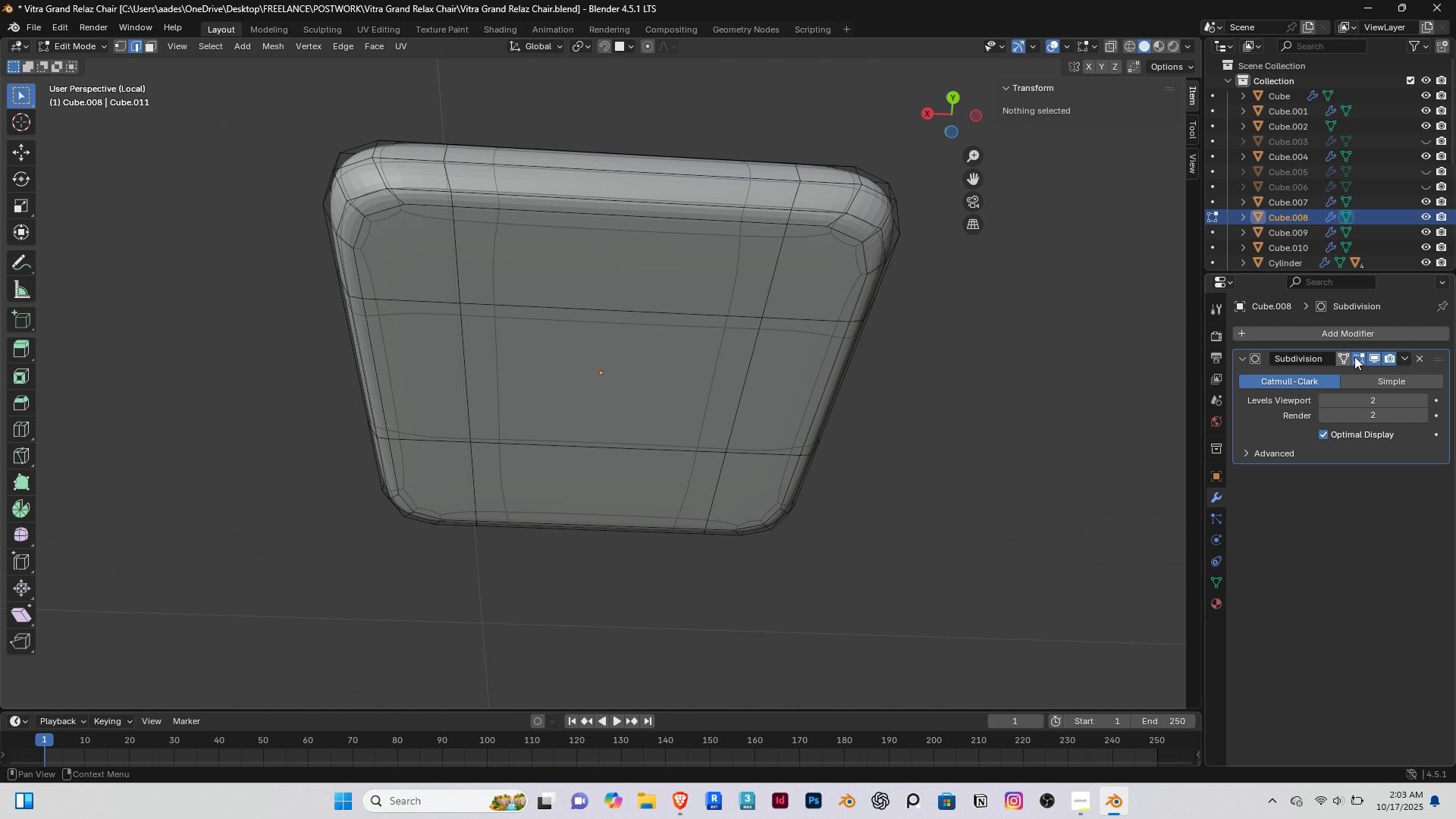 
left_click([1370, 356])
 